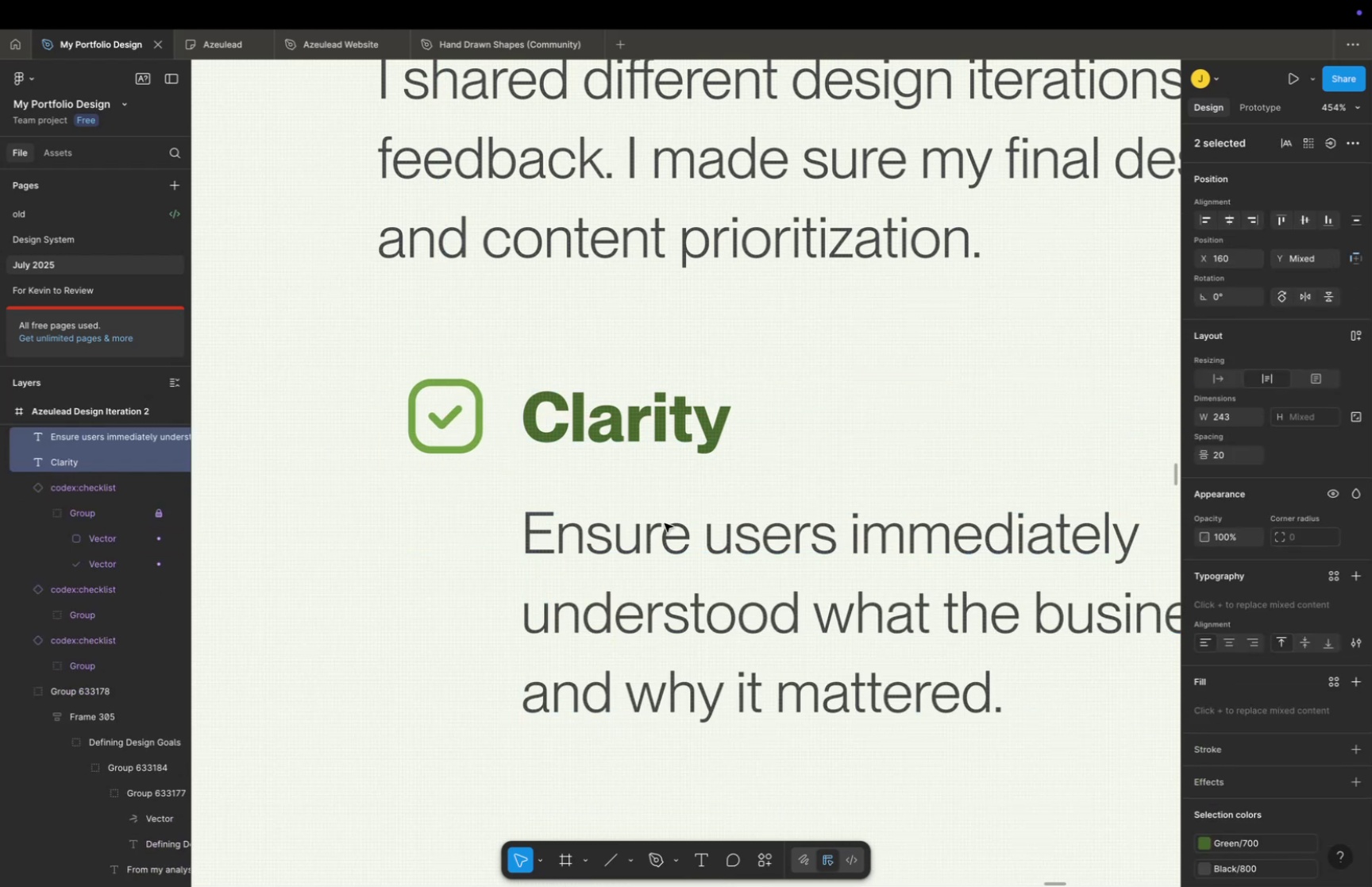 
left_click([665, 523])
 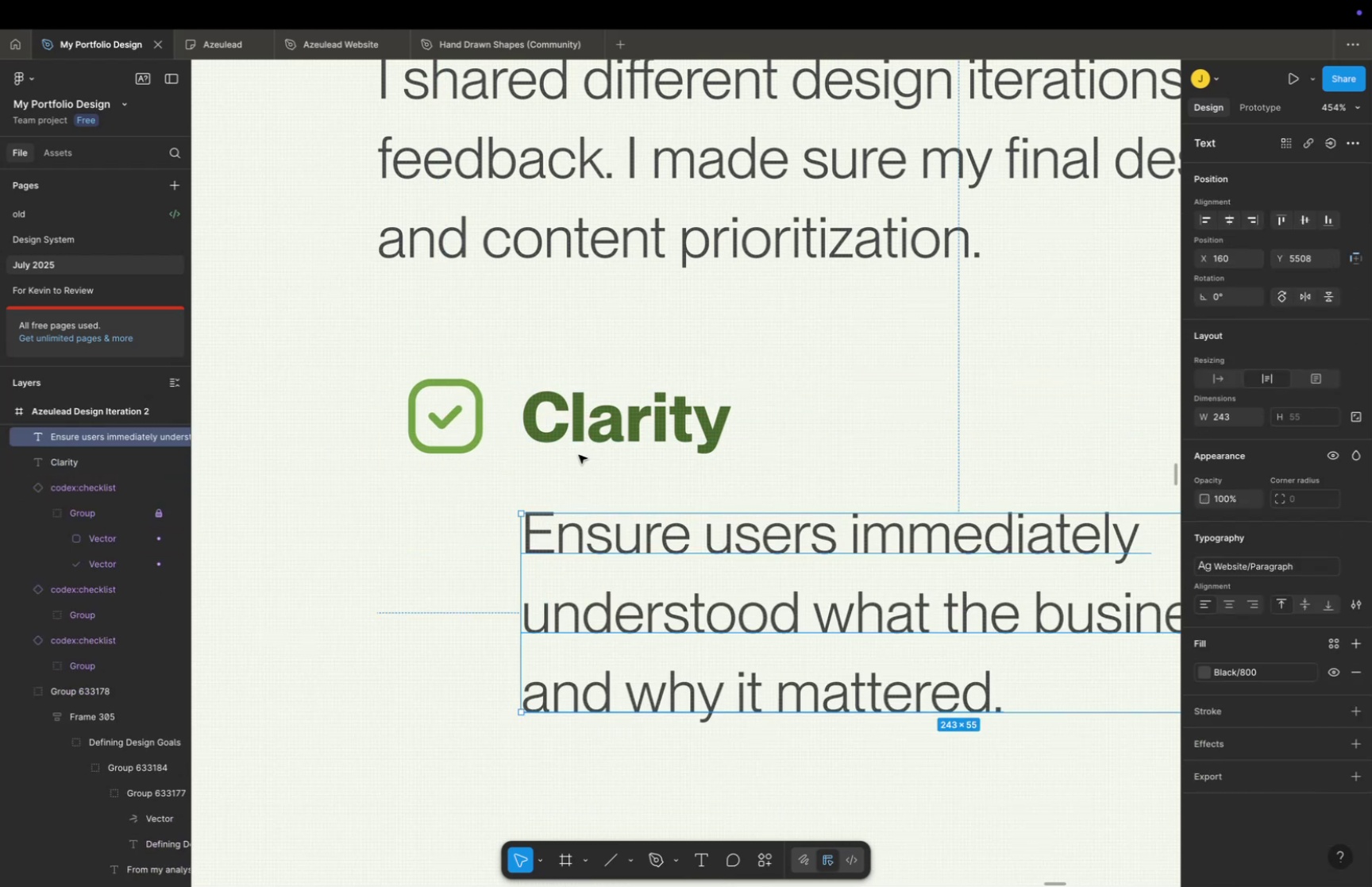 
left_click([605, 394])
 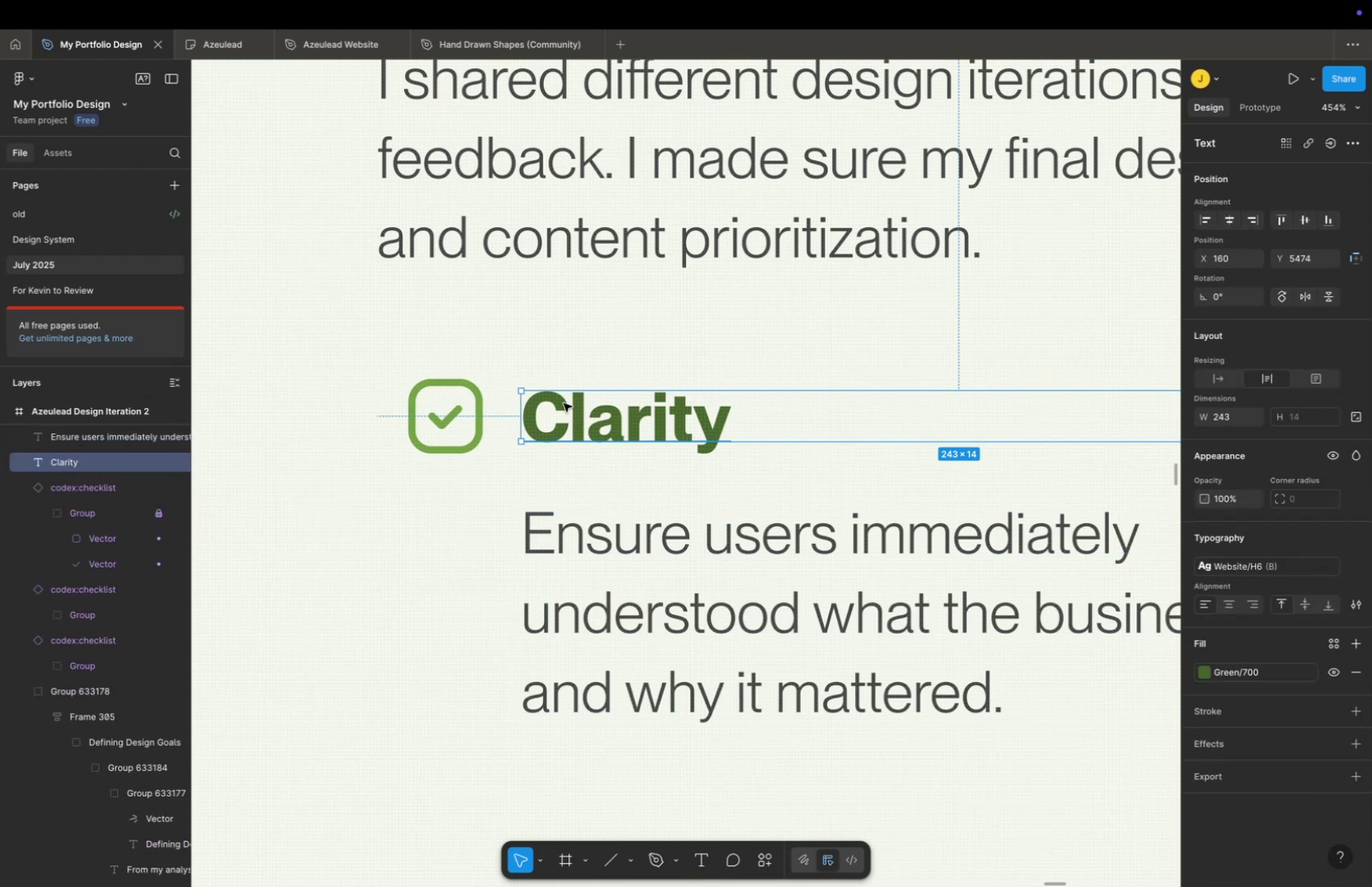 
hold_key(key=ShiftLeft, duration=1.03)
double_click([494, 400])
 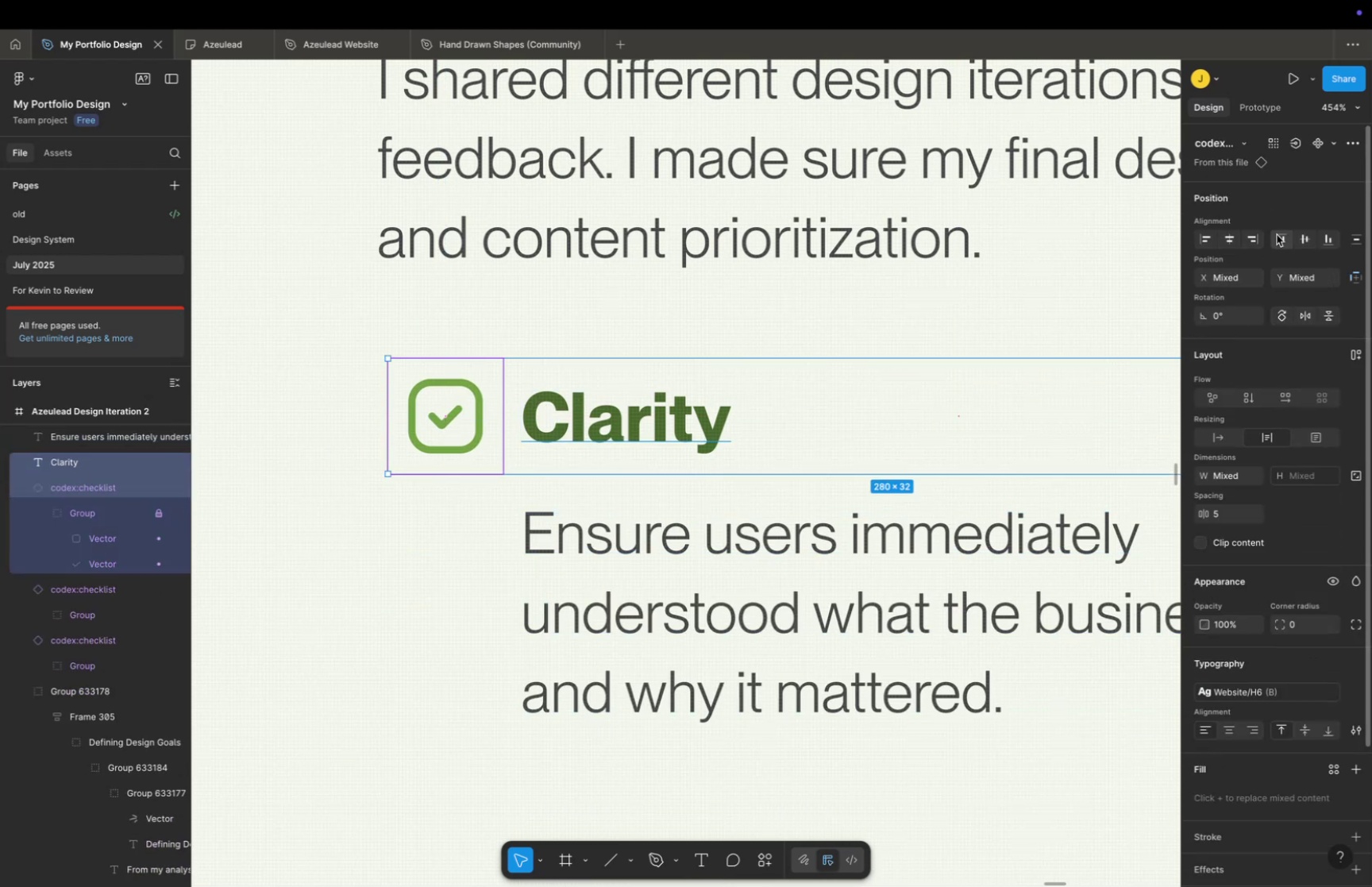 
left_click([1310, 240])
 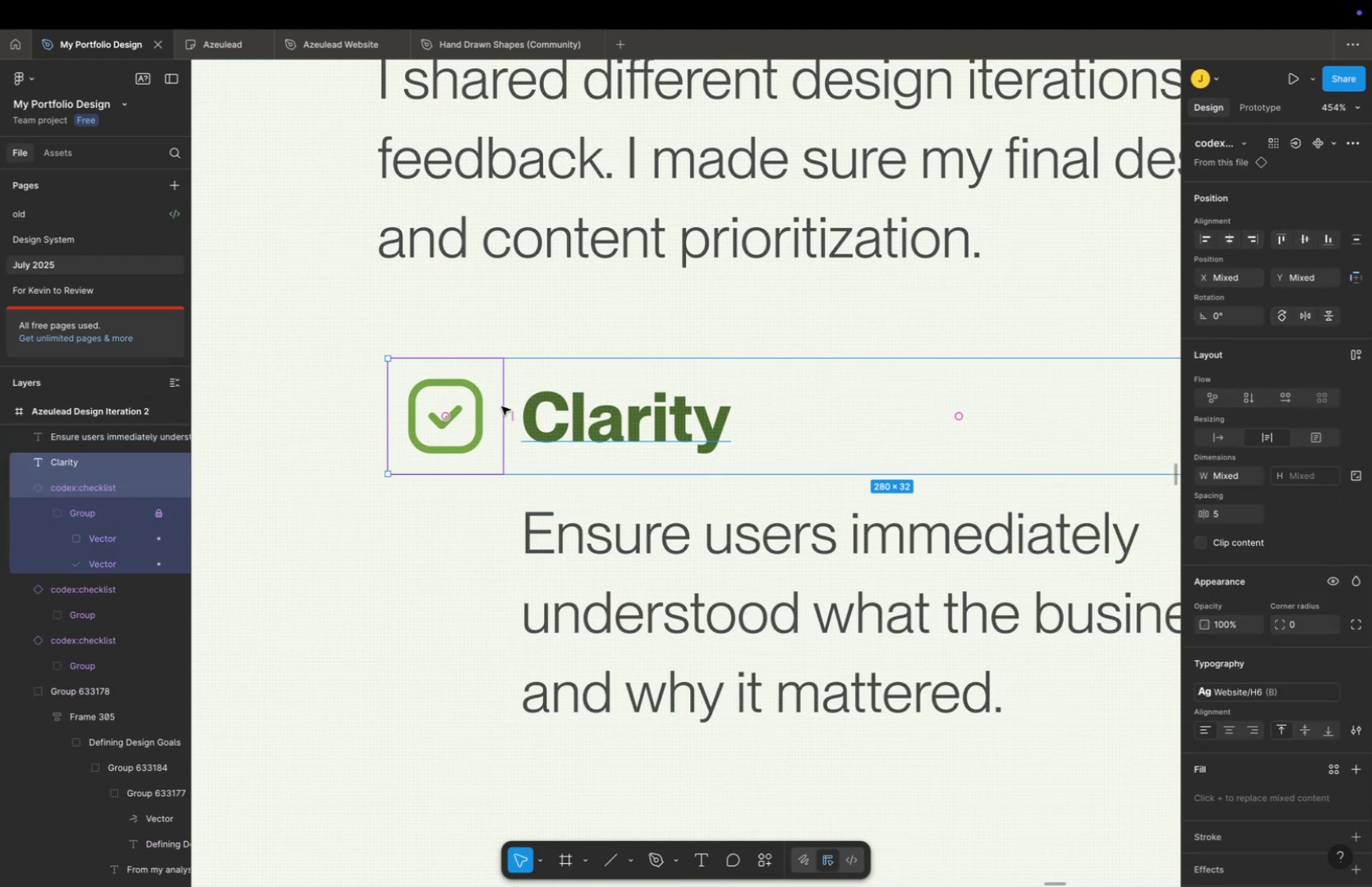 
left_click([356, 469])
 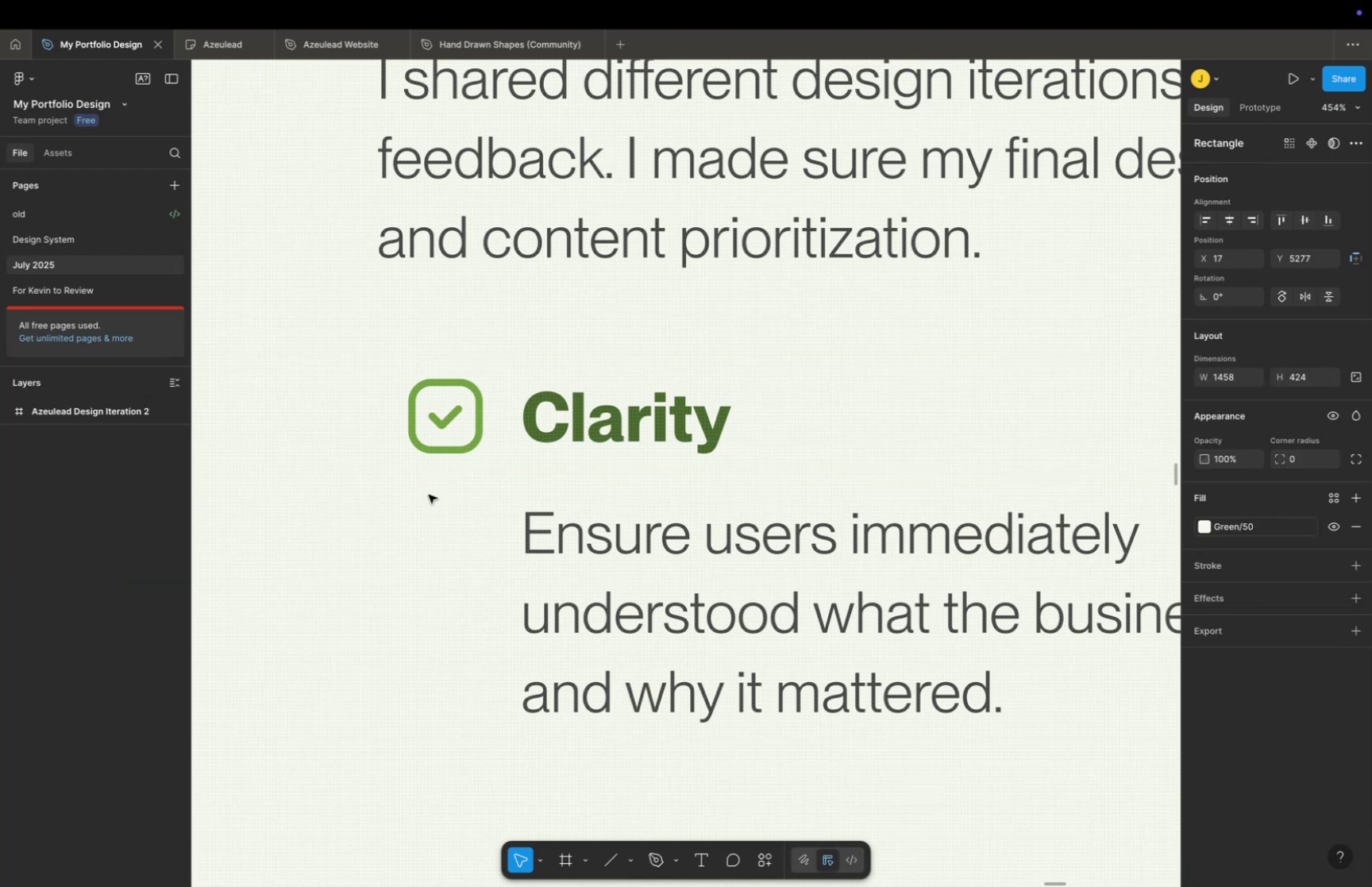 
key(Space)
 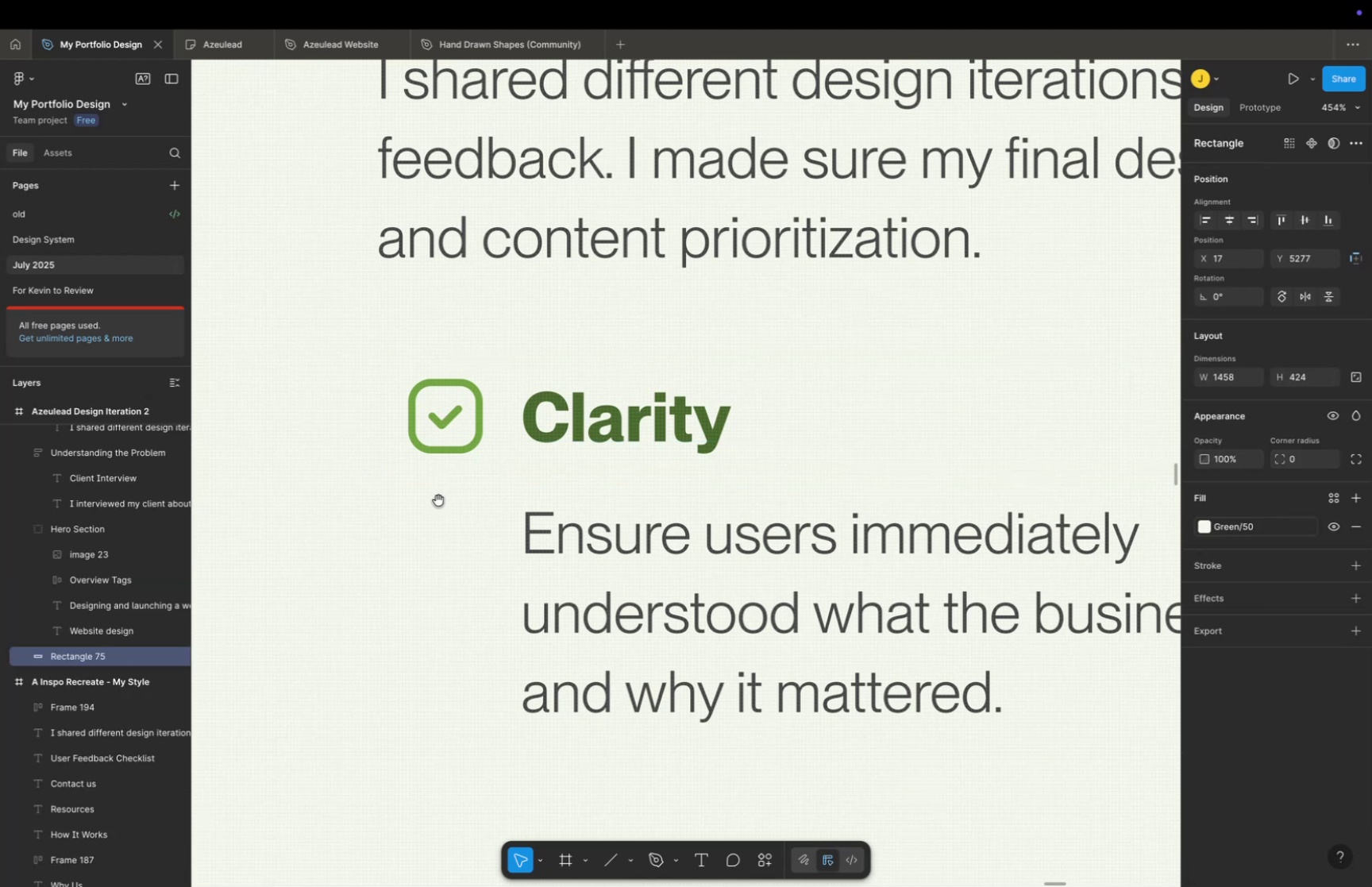 
left_click_drag(start_coordinate=[438, 499], to_coordinate=[457, 496])
 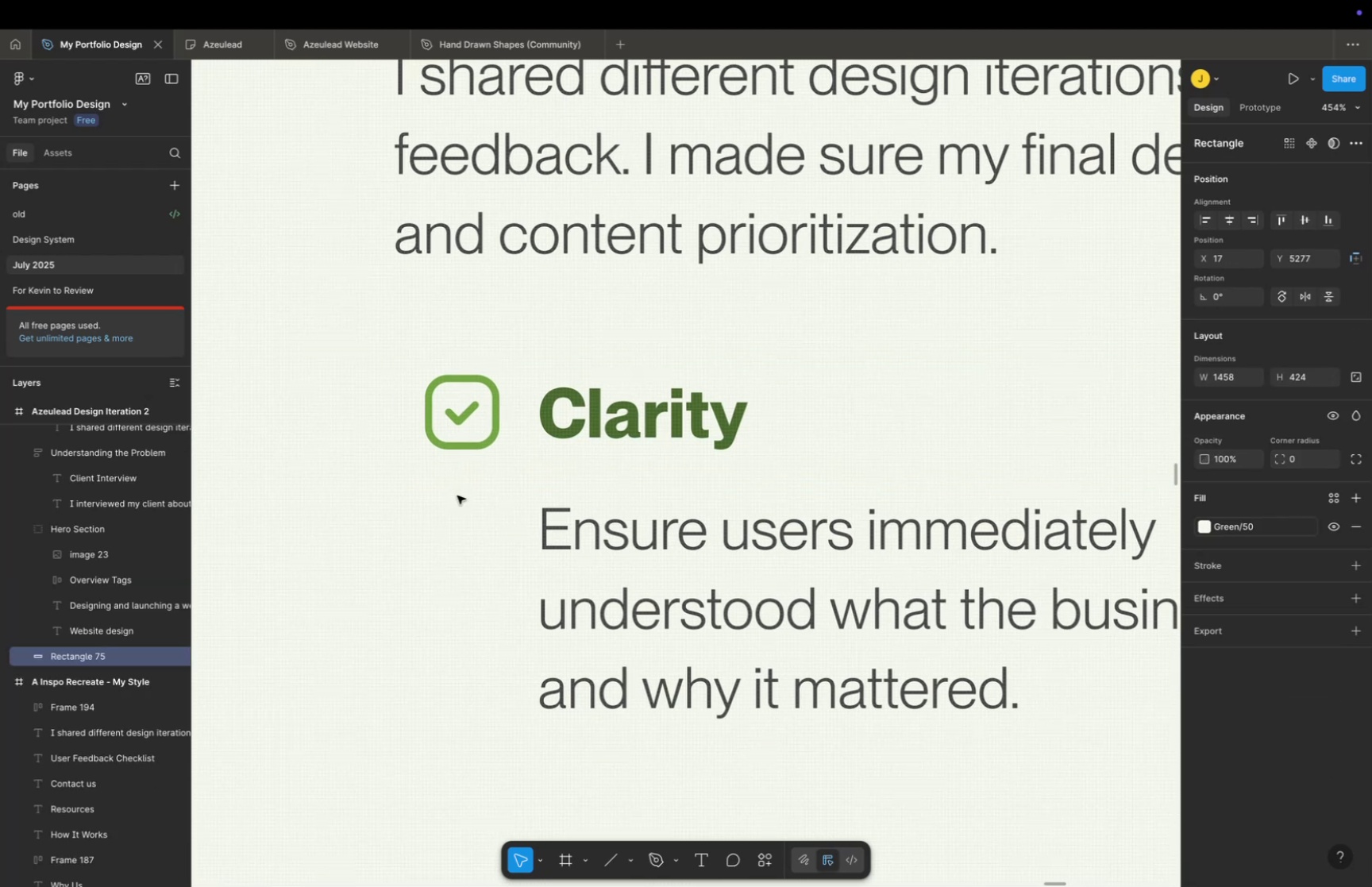 
key(Meta+CommandLeft)
 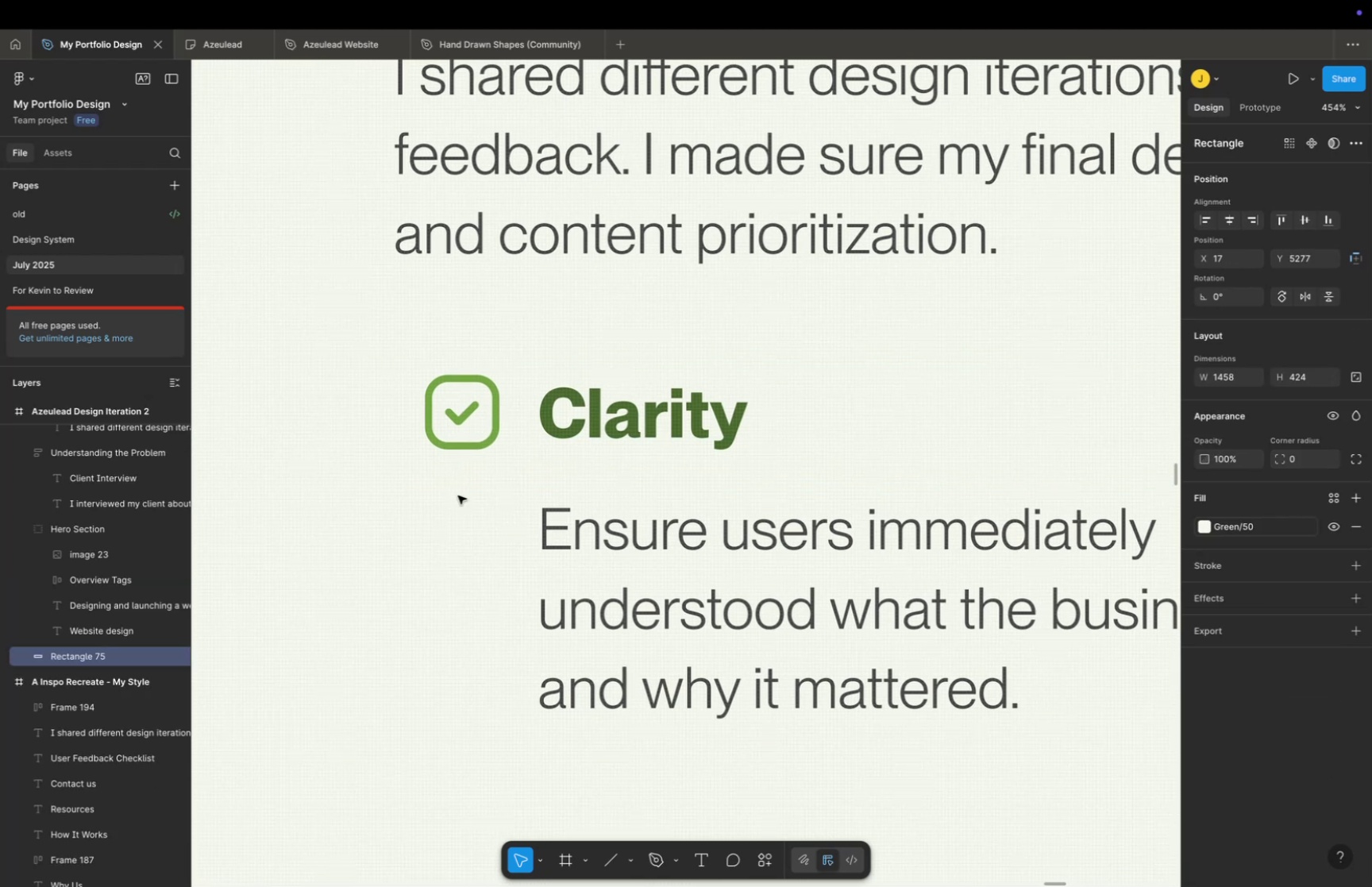 
scroll: coordinate [461, 496], scroll_direction: down, amount: 5.0
 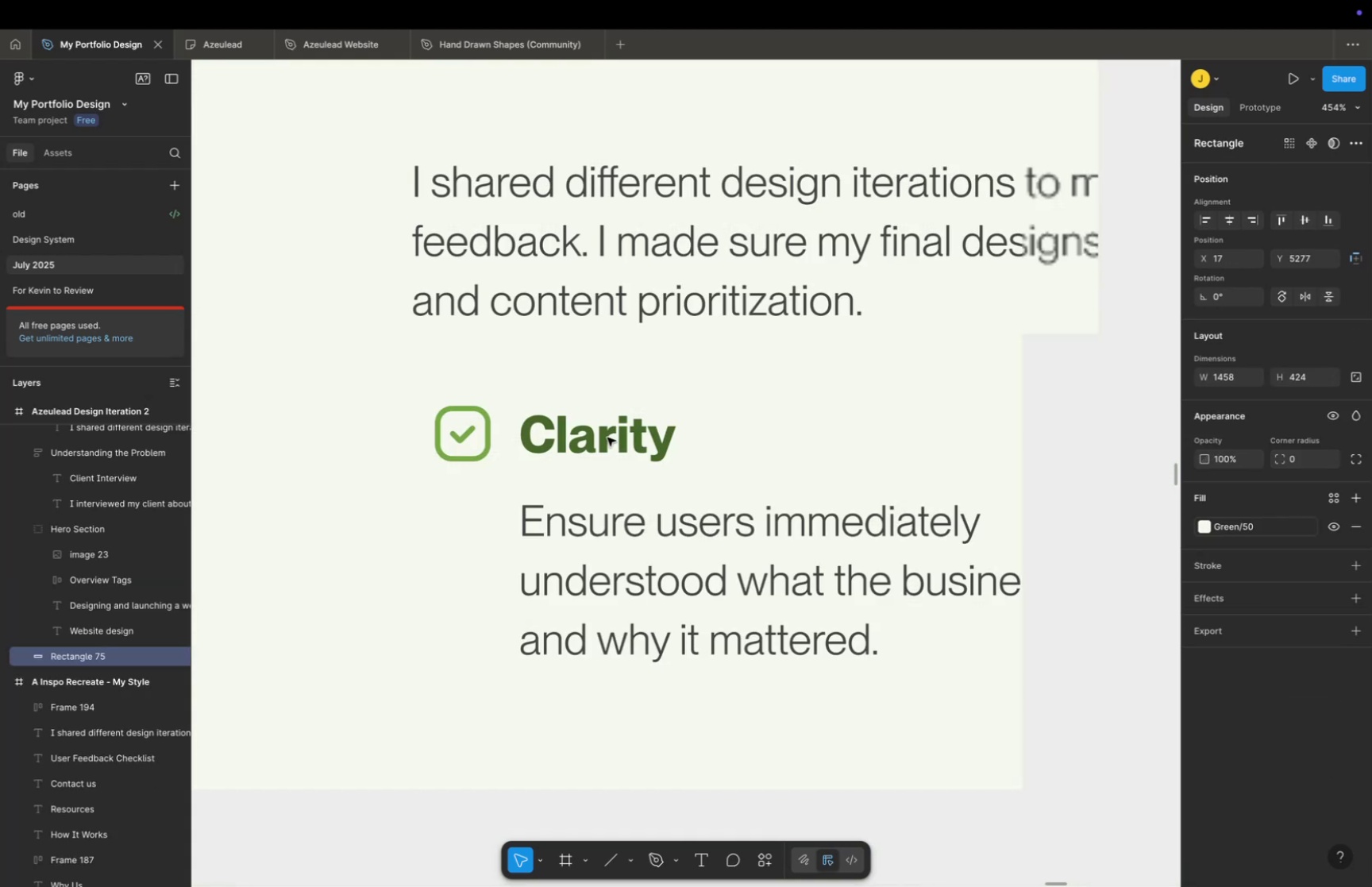 
left_click([607, 437])
 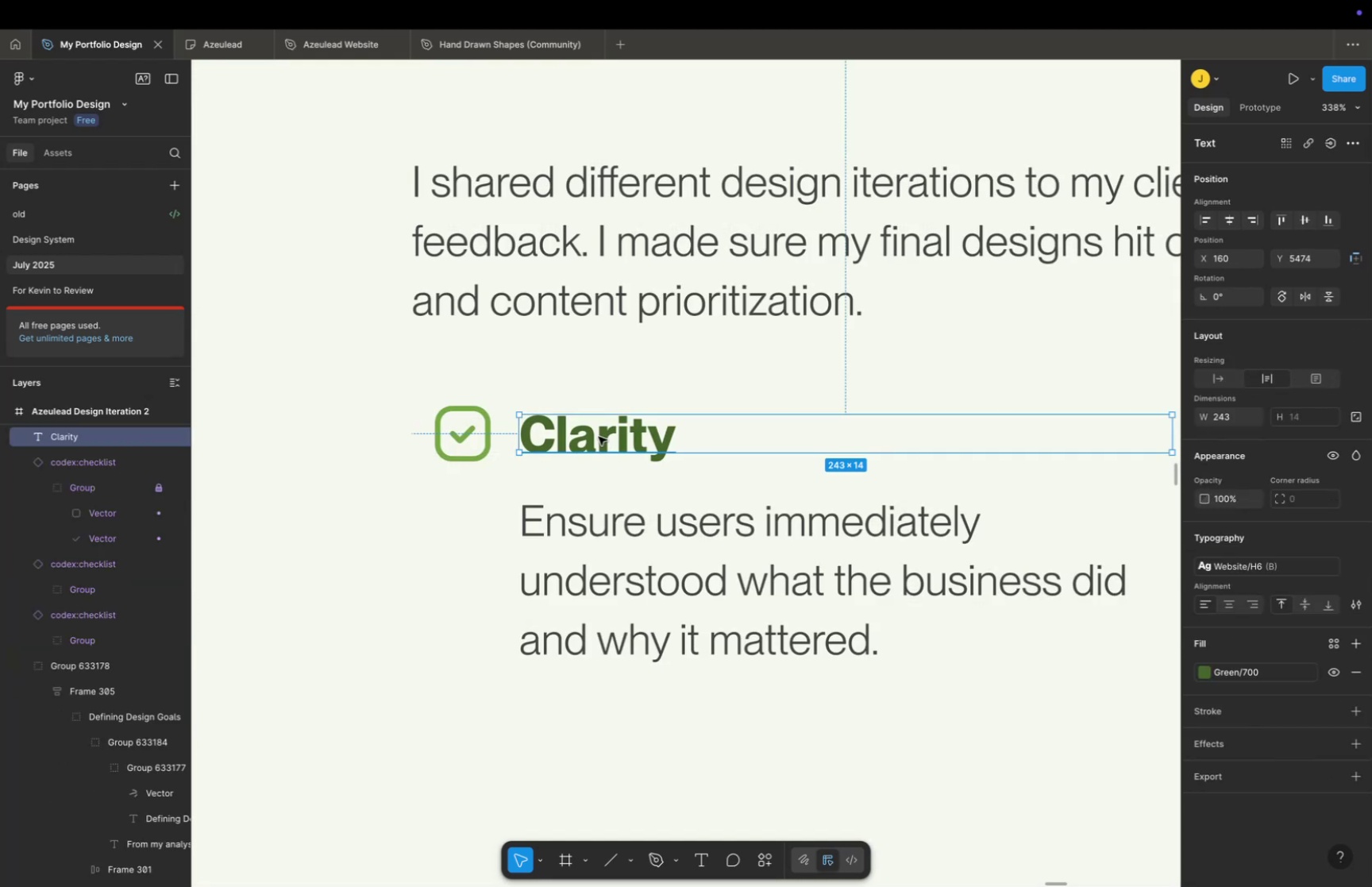 
key(Shift+ShiftLeft)
 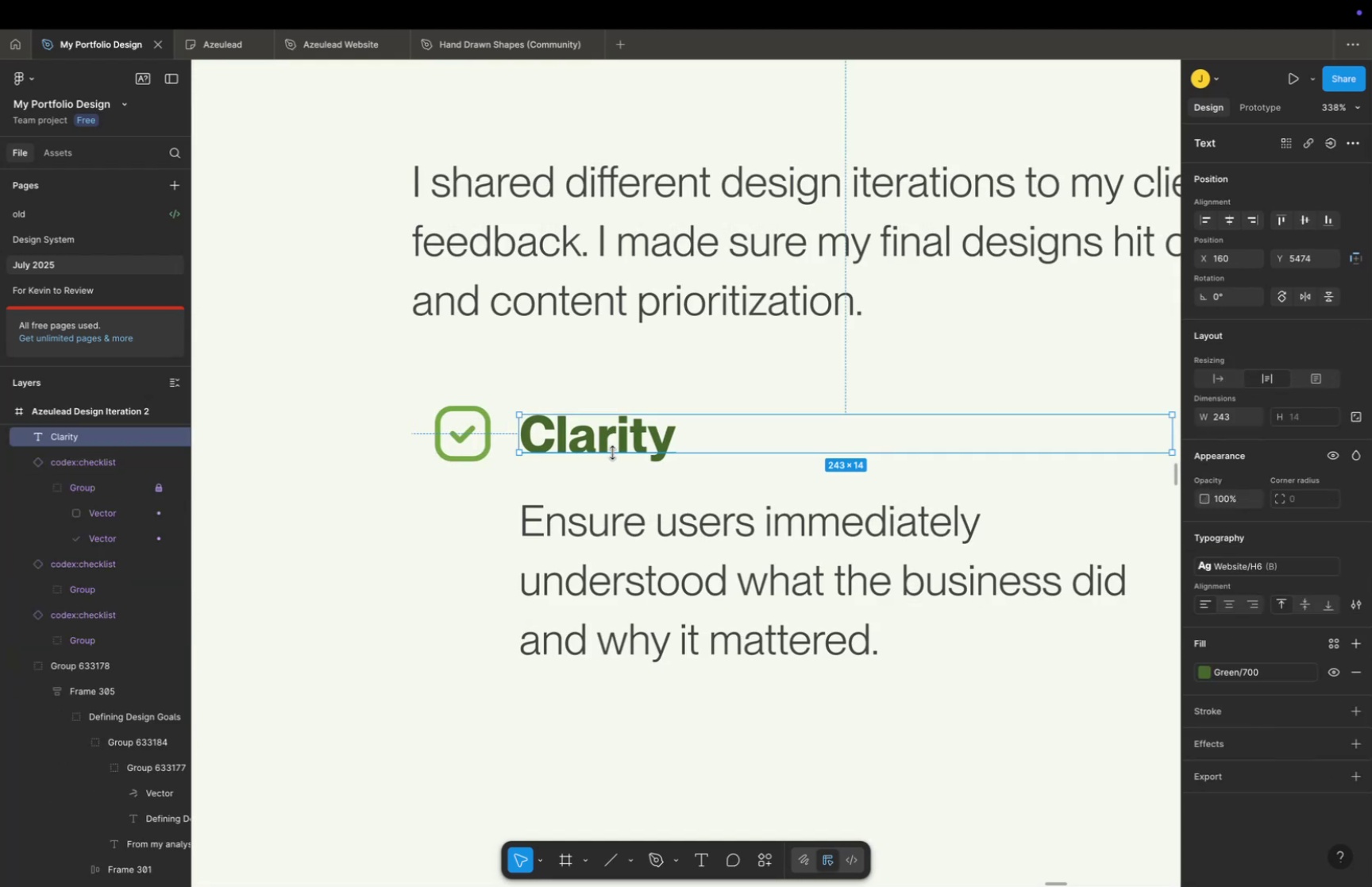 
hold_key(key=CommandLeft, duration=0.48)
scroll: coordinate [613, 453], scroll_direction: down, amount: 15.0
 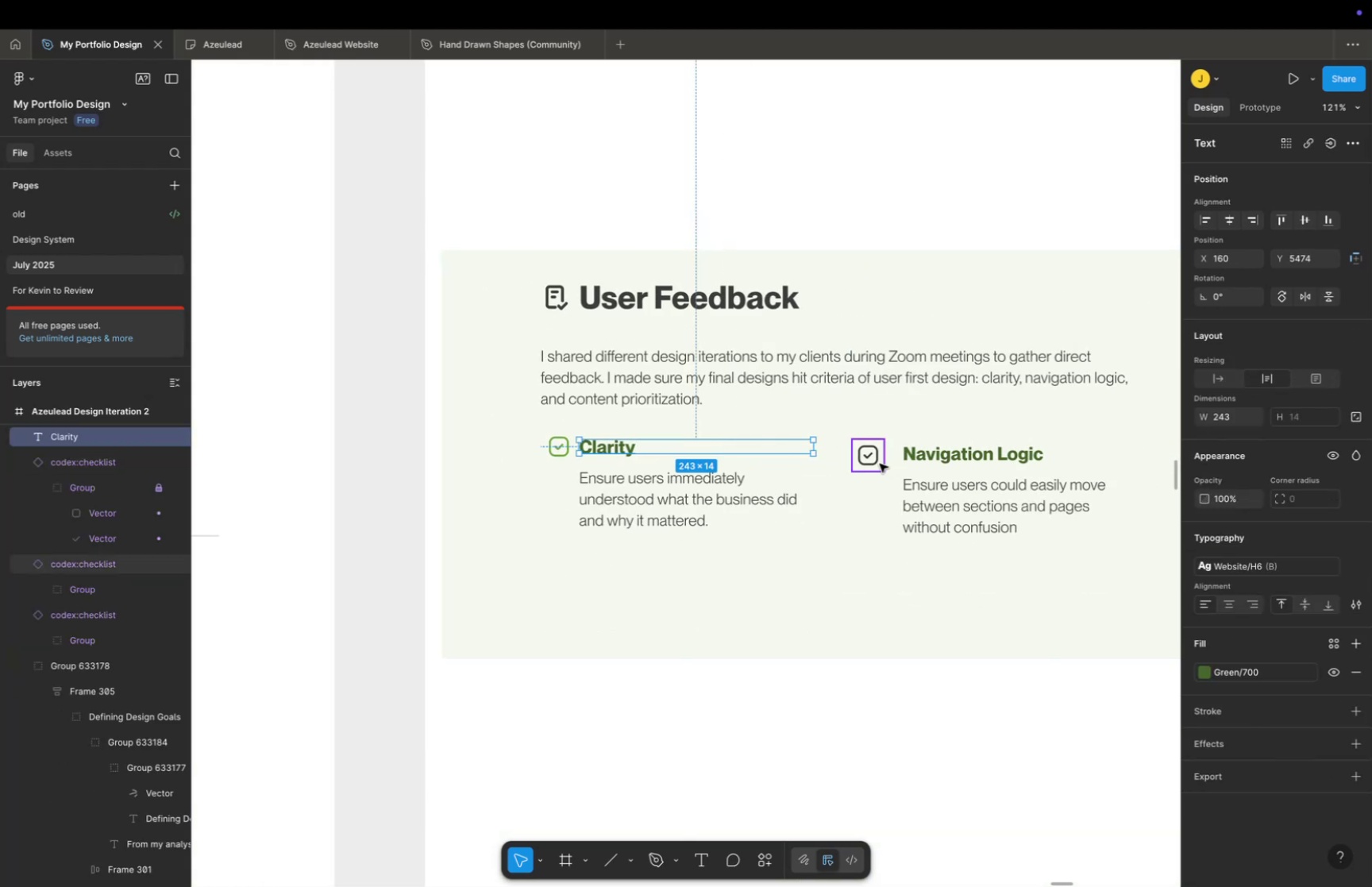 
hold_key(key=ShiftLeft, duration=1.21)
left_click([560, 442])
 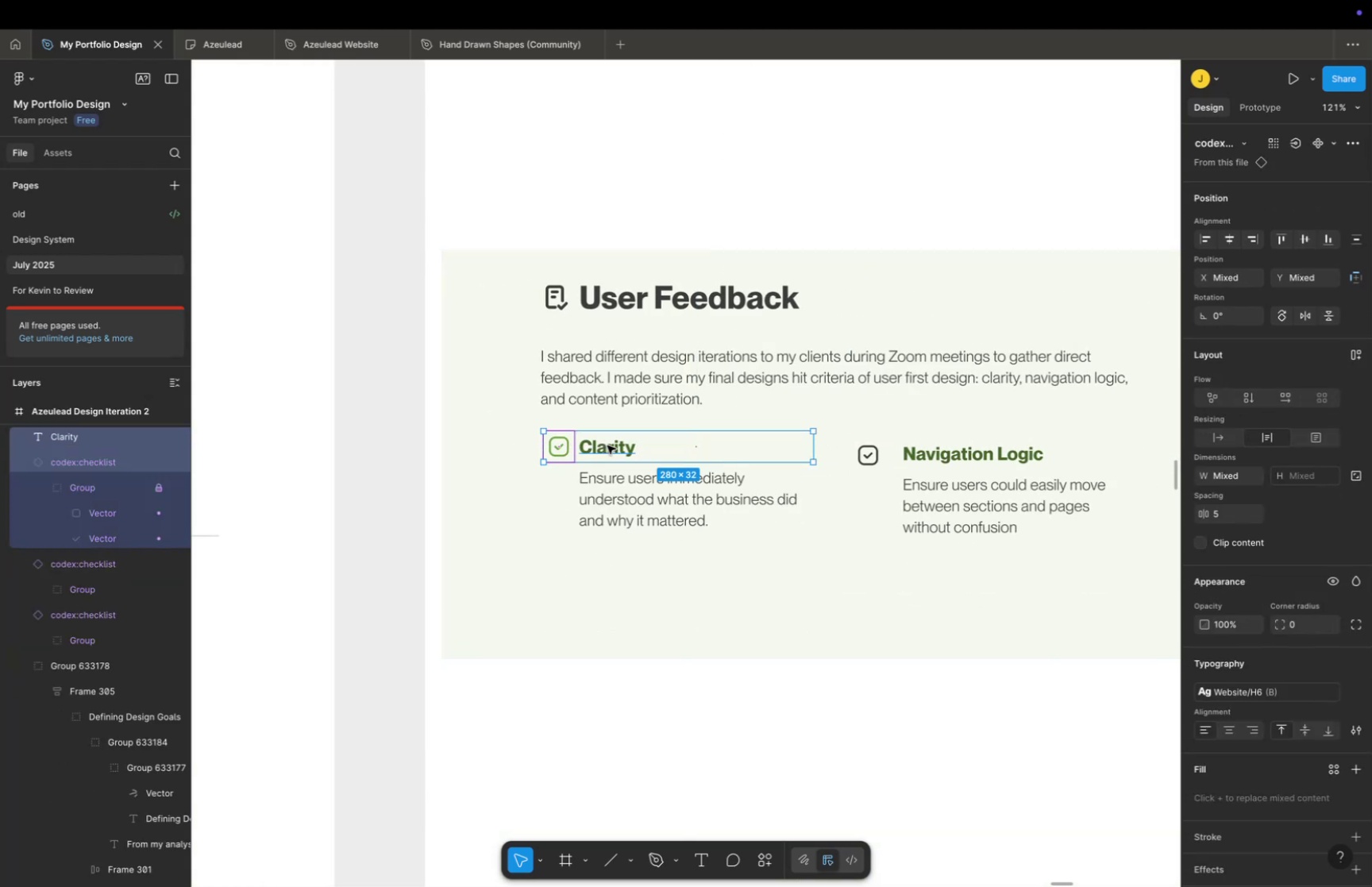 
key(Shift+A)
 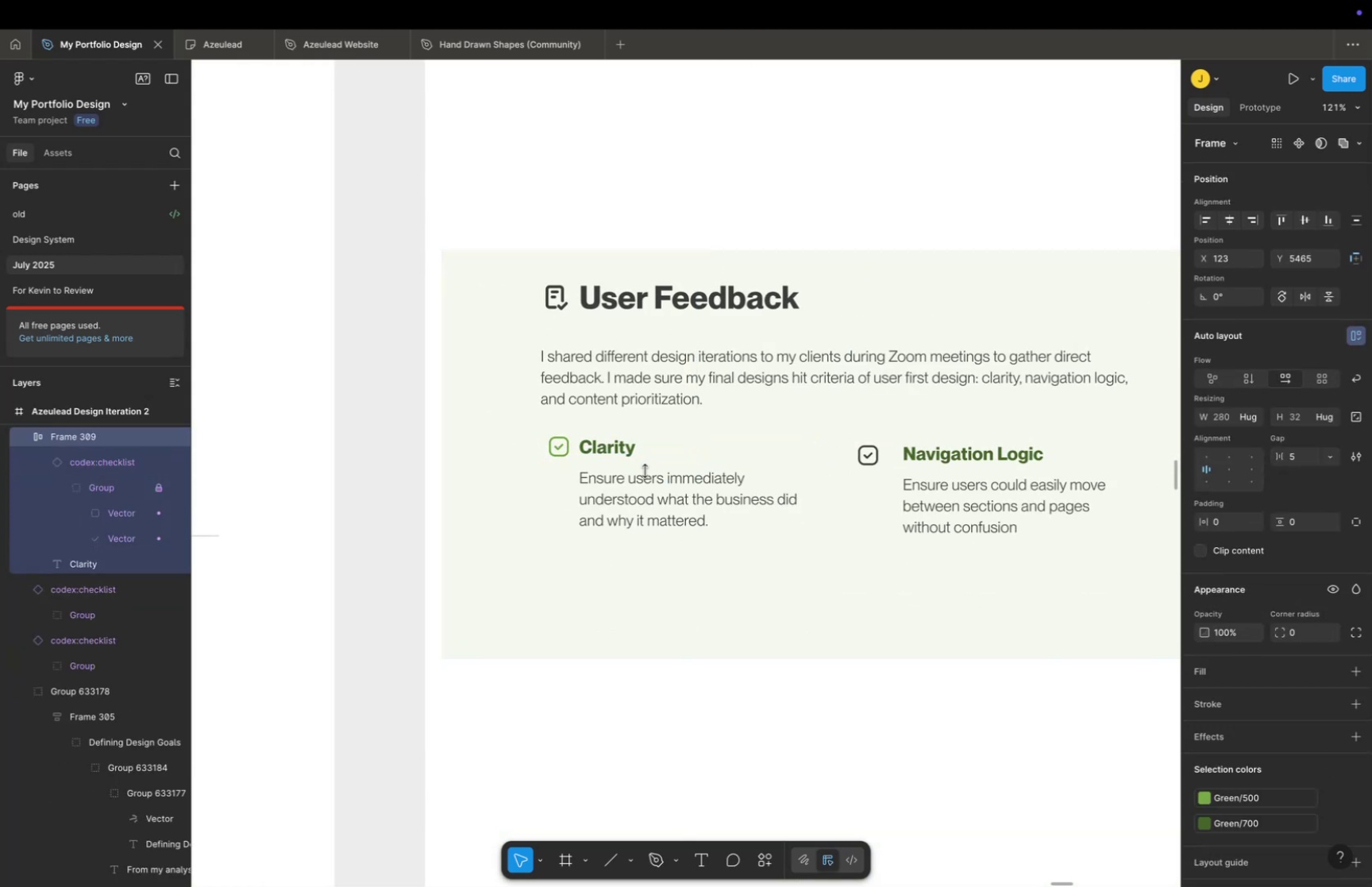 
left_click([643, 496])
 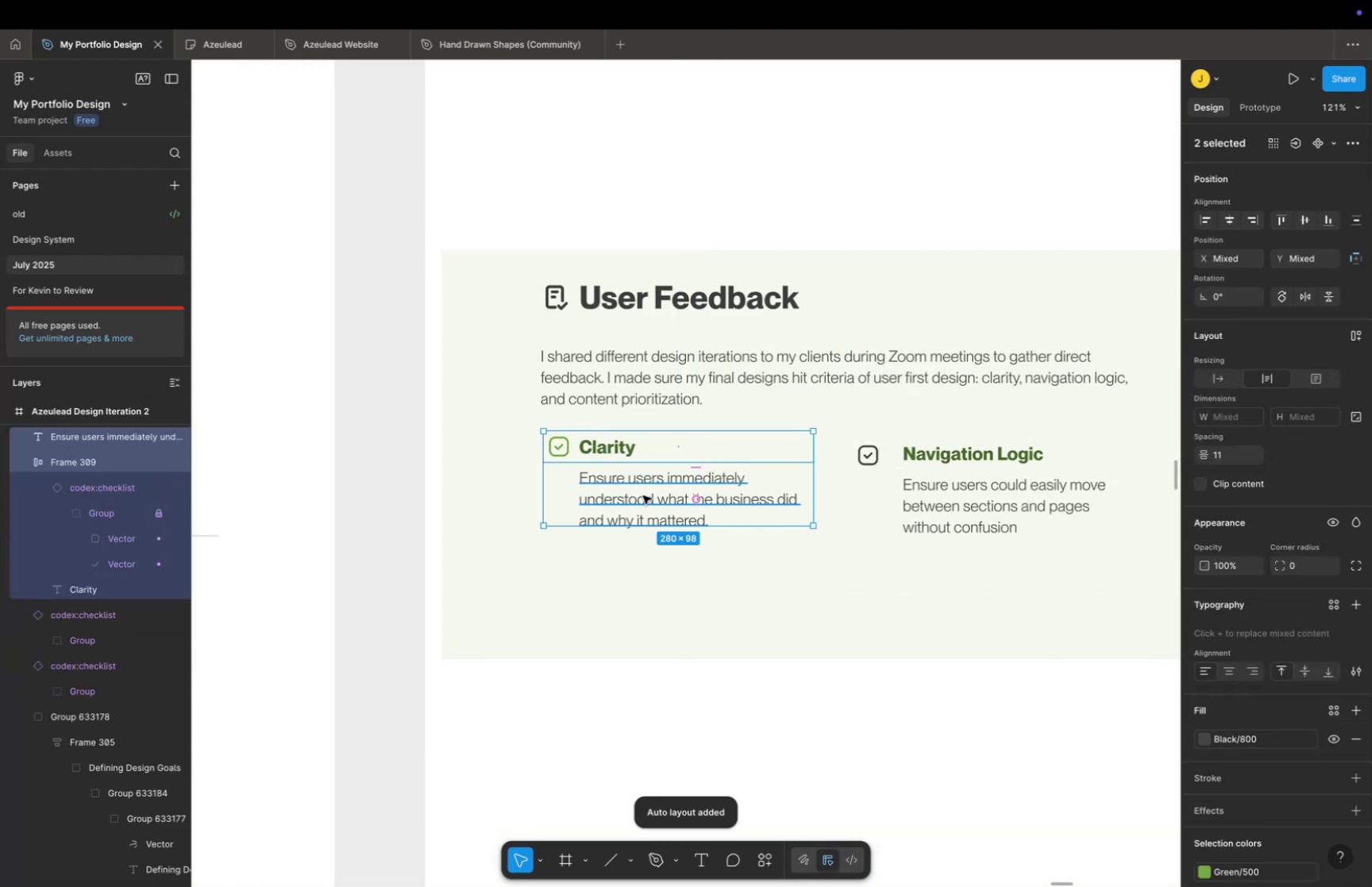 
key(Shift+A)
 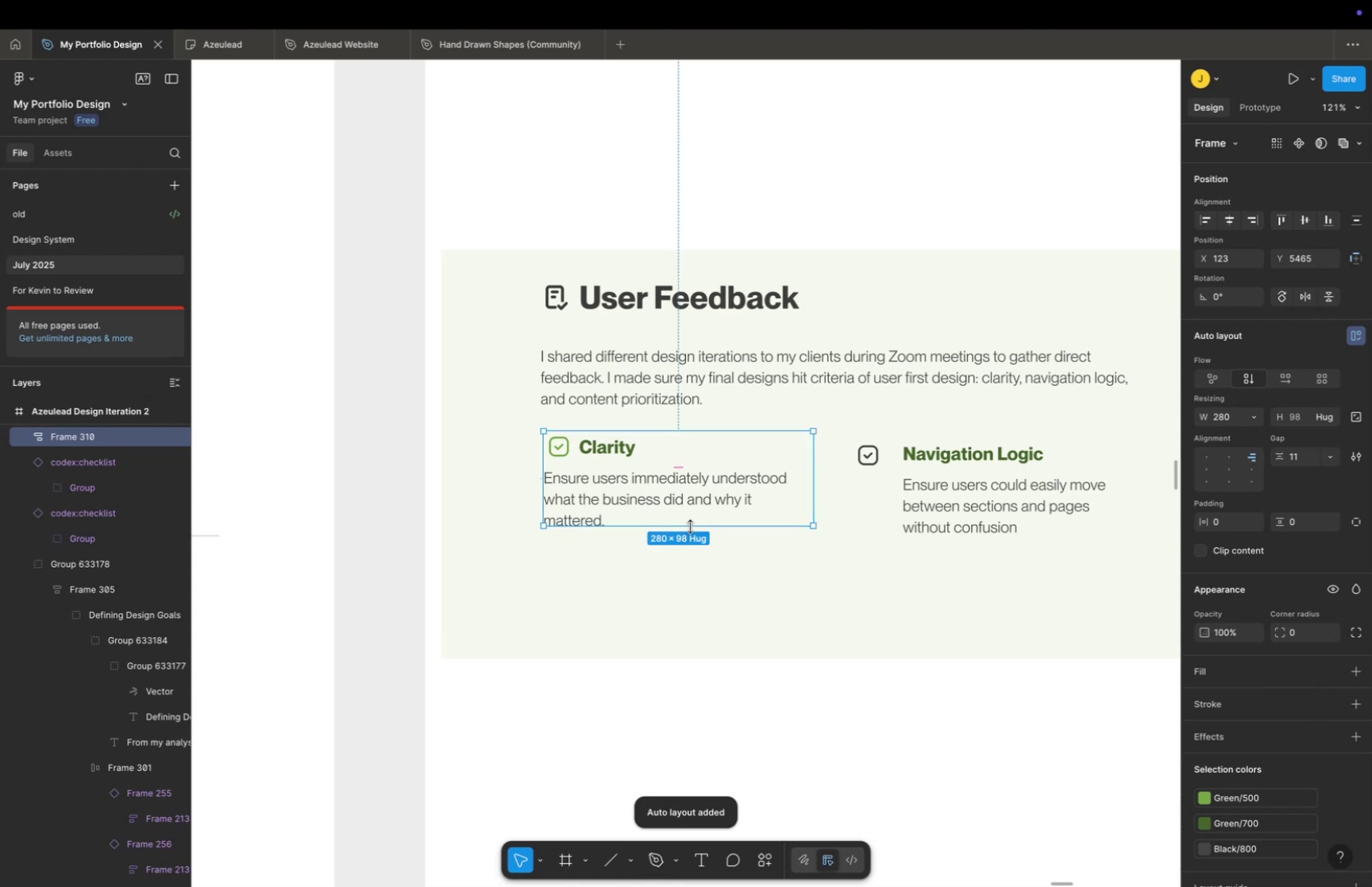 
double_click([712, 547])
 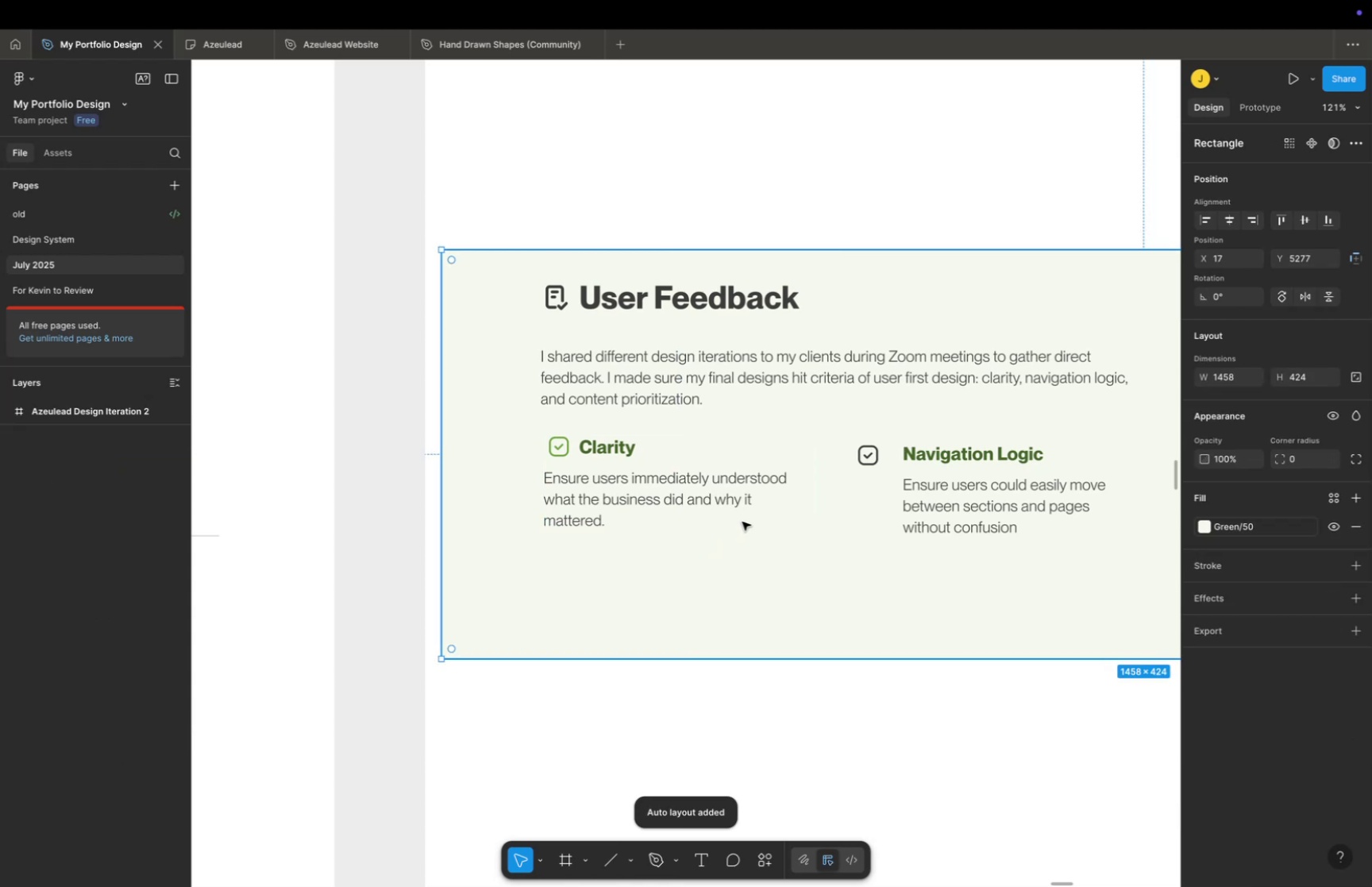 
hold_key(key=Space, duration=0.33)
 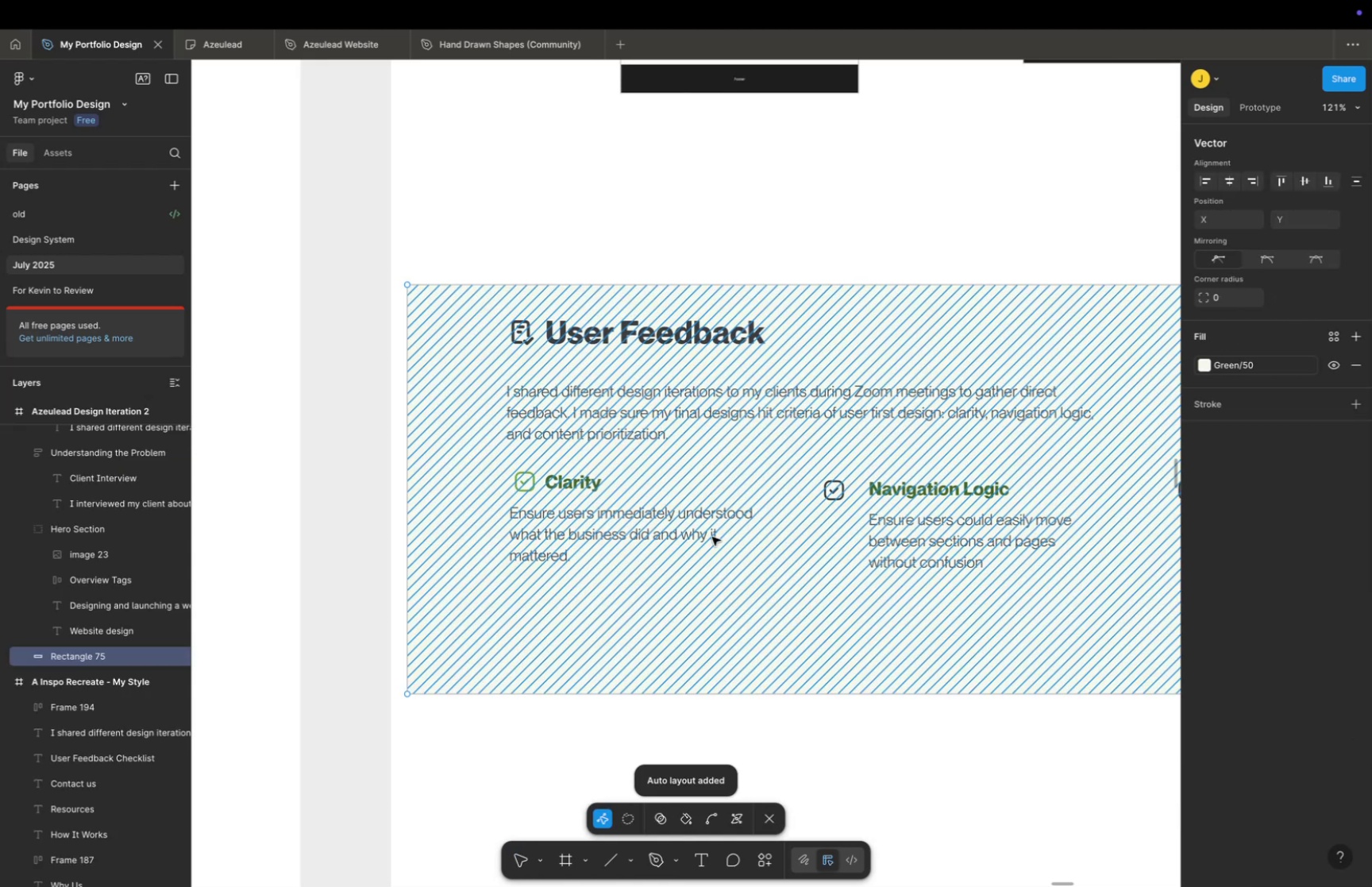 
left_click_drag(start_coordinate=[757, 503], to_coordinate=[723, 538])
 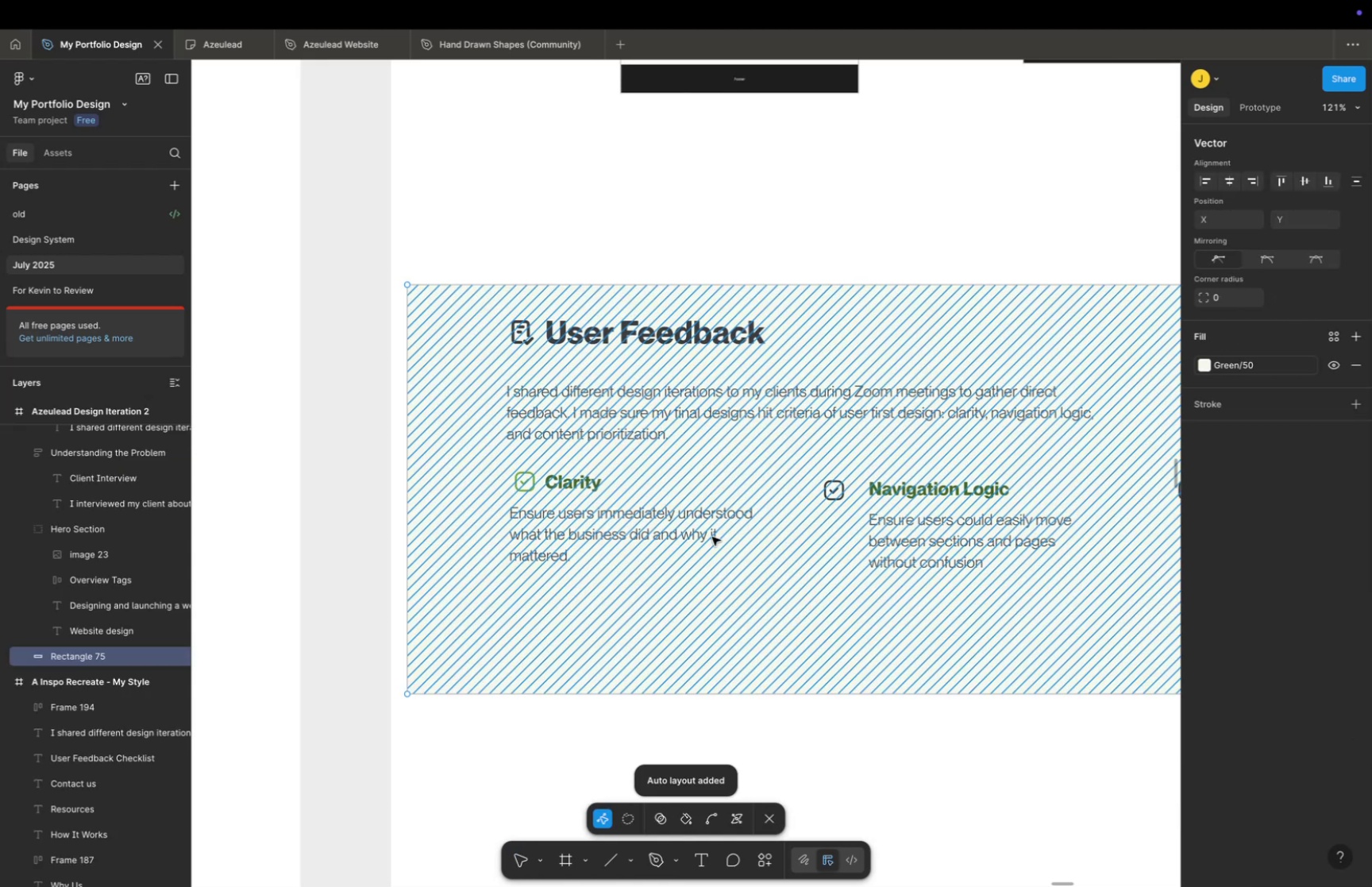 
key(Meta+CommandLeft)
 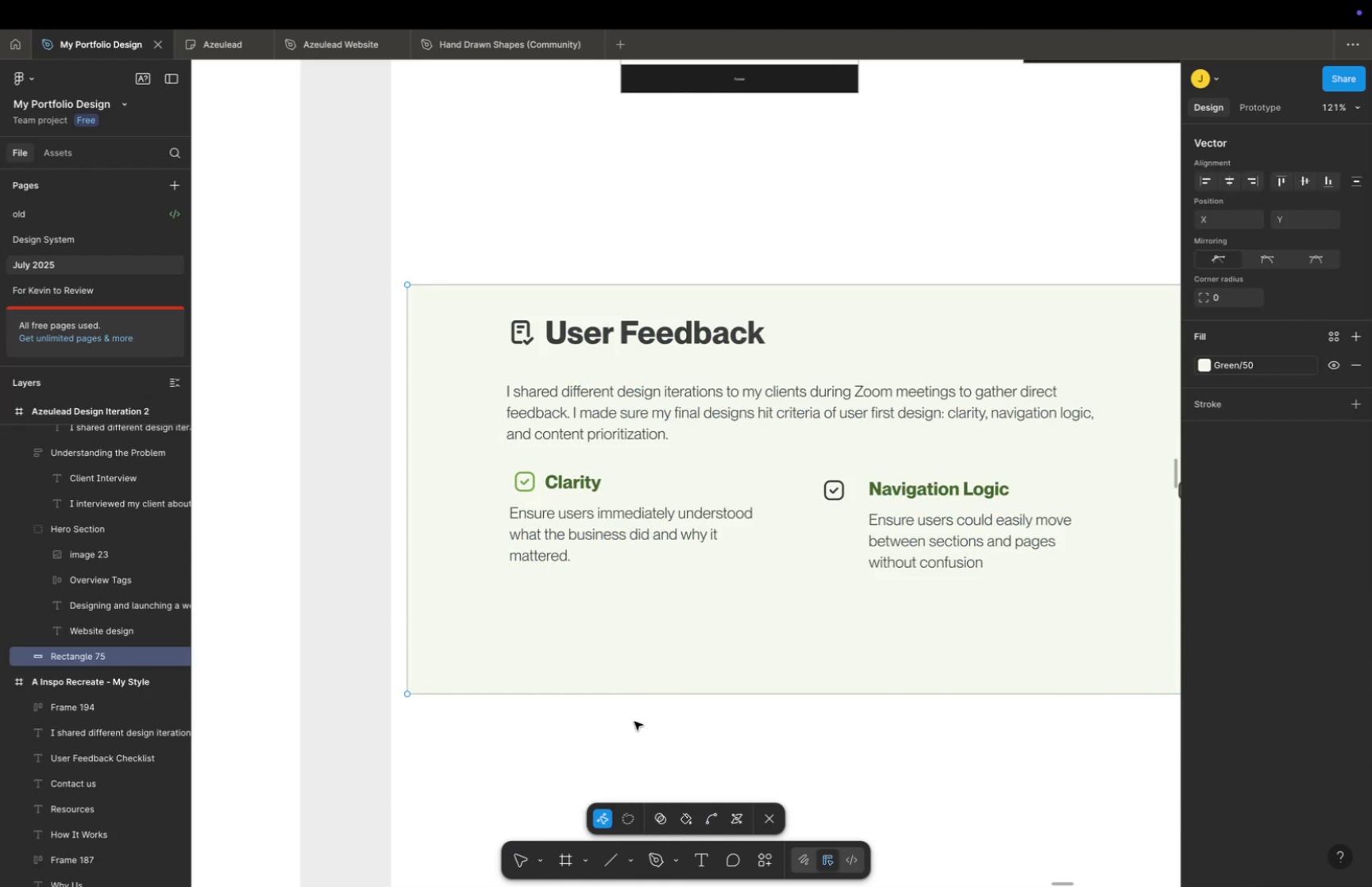 
key(Meta+CommandLeft)
 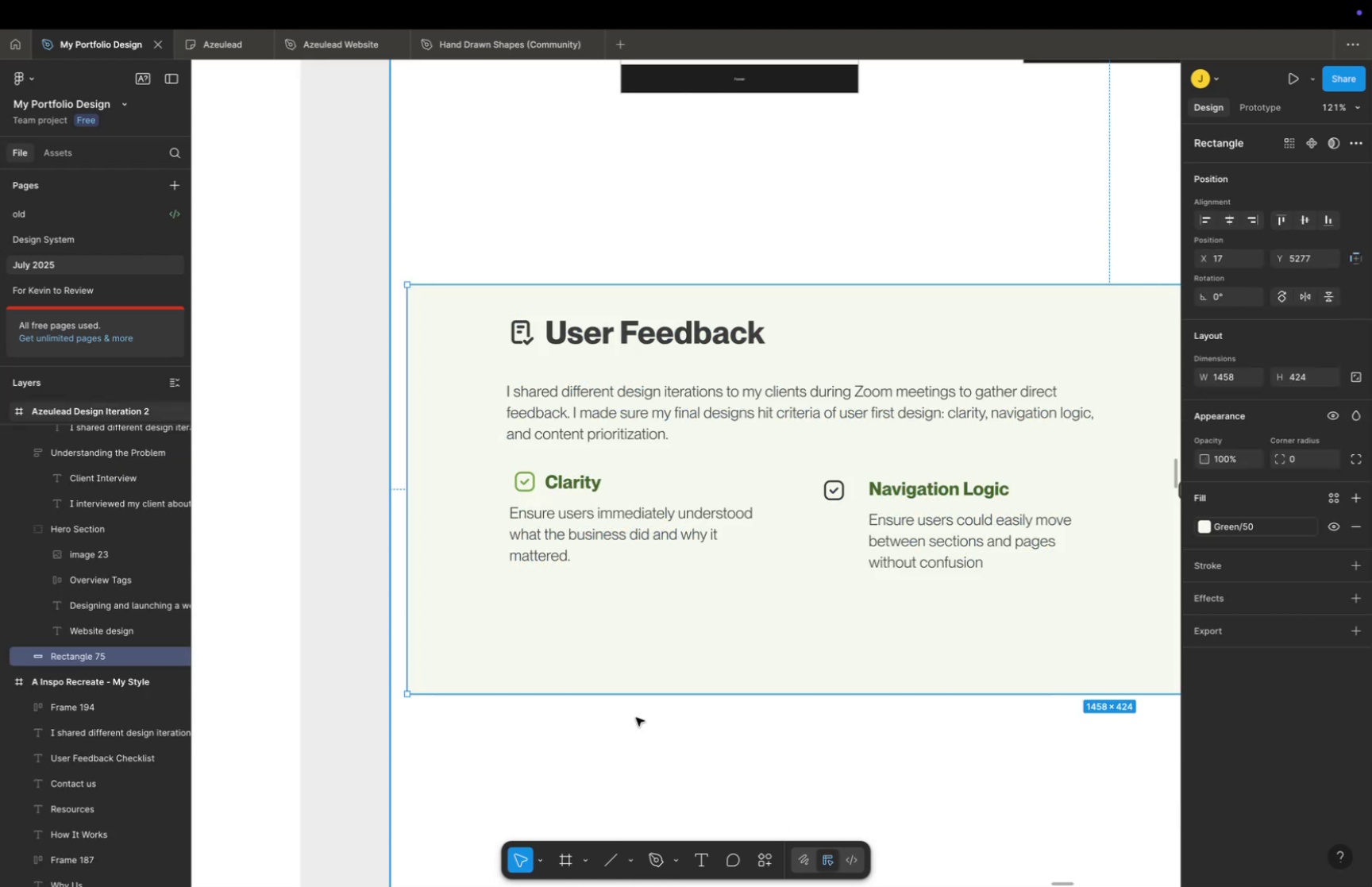 
scroll: coordinate [635, 716], scroll_direction: down, amount: 10.0
 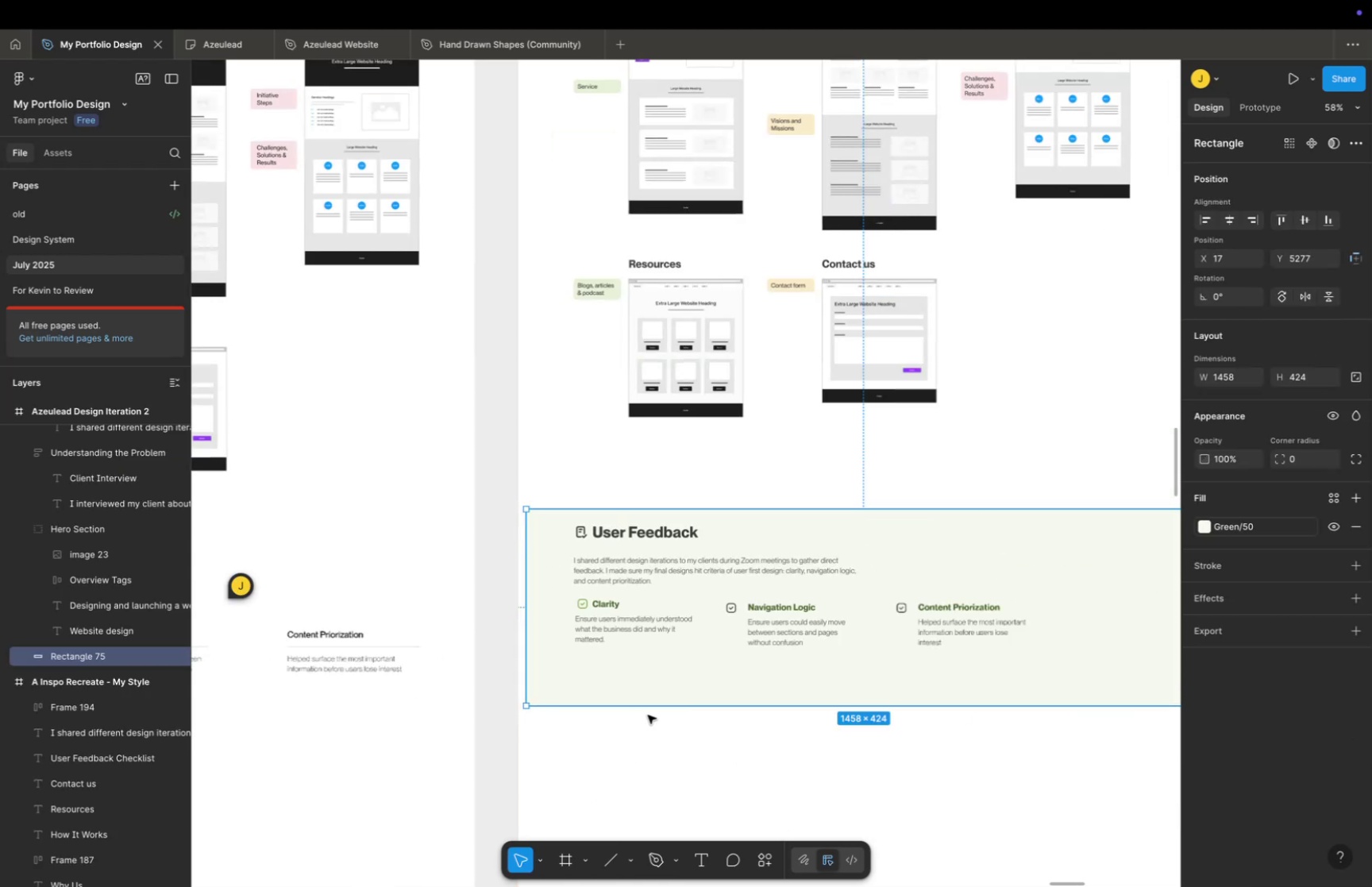 
key(Space)
 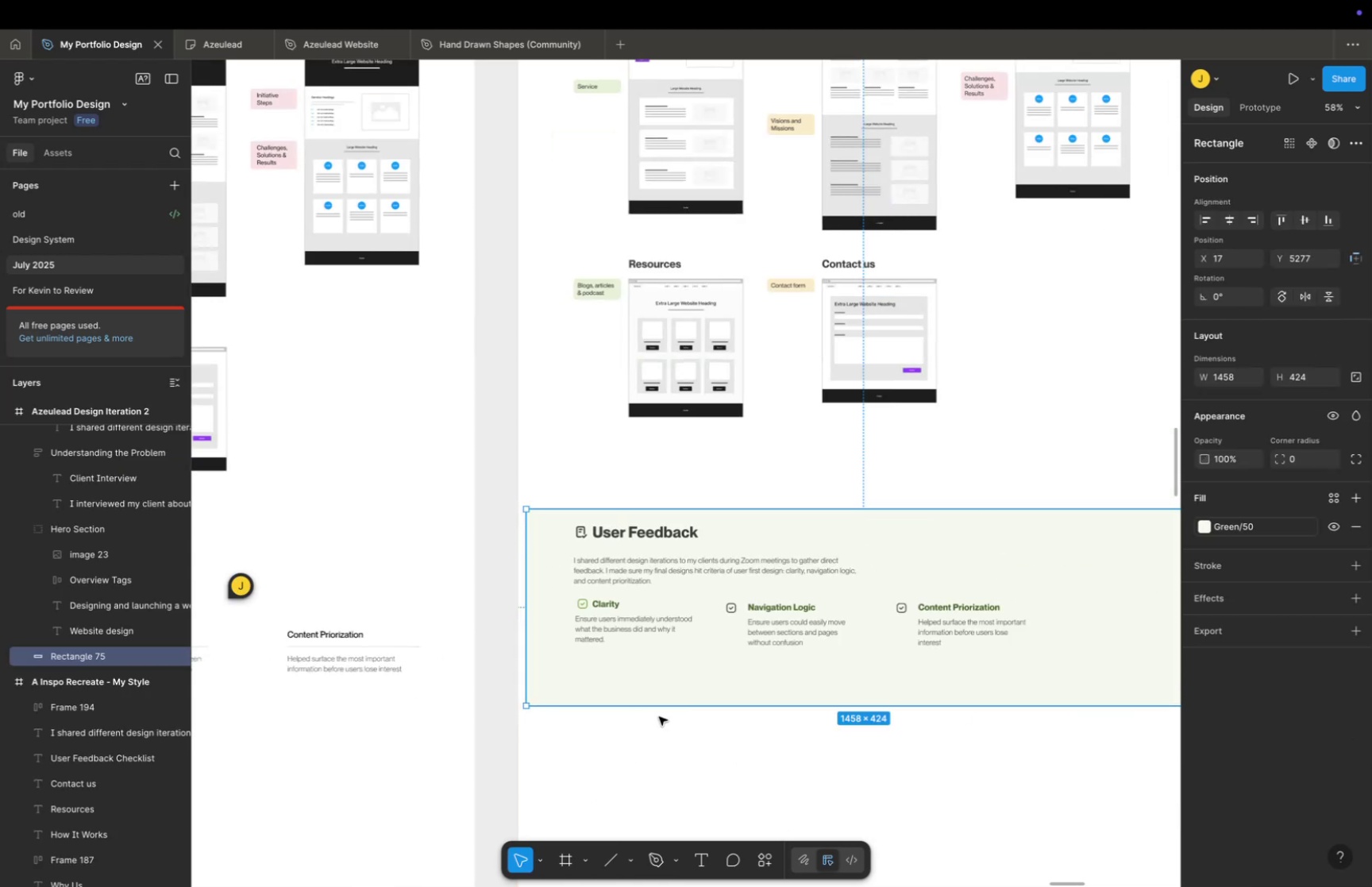 
left_click_drag(start_coordinate=[661, 709], to_coordinate=[665, 614])
 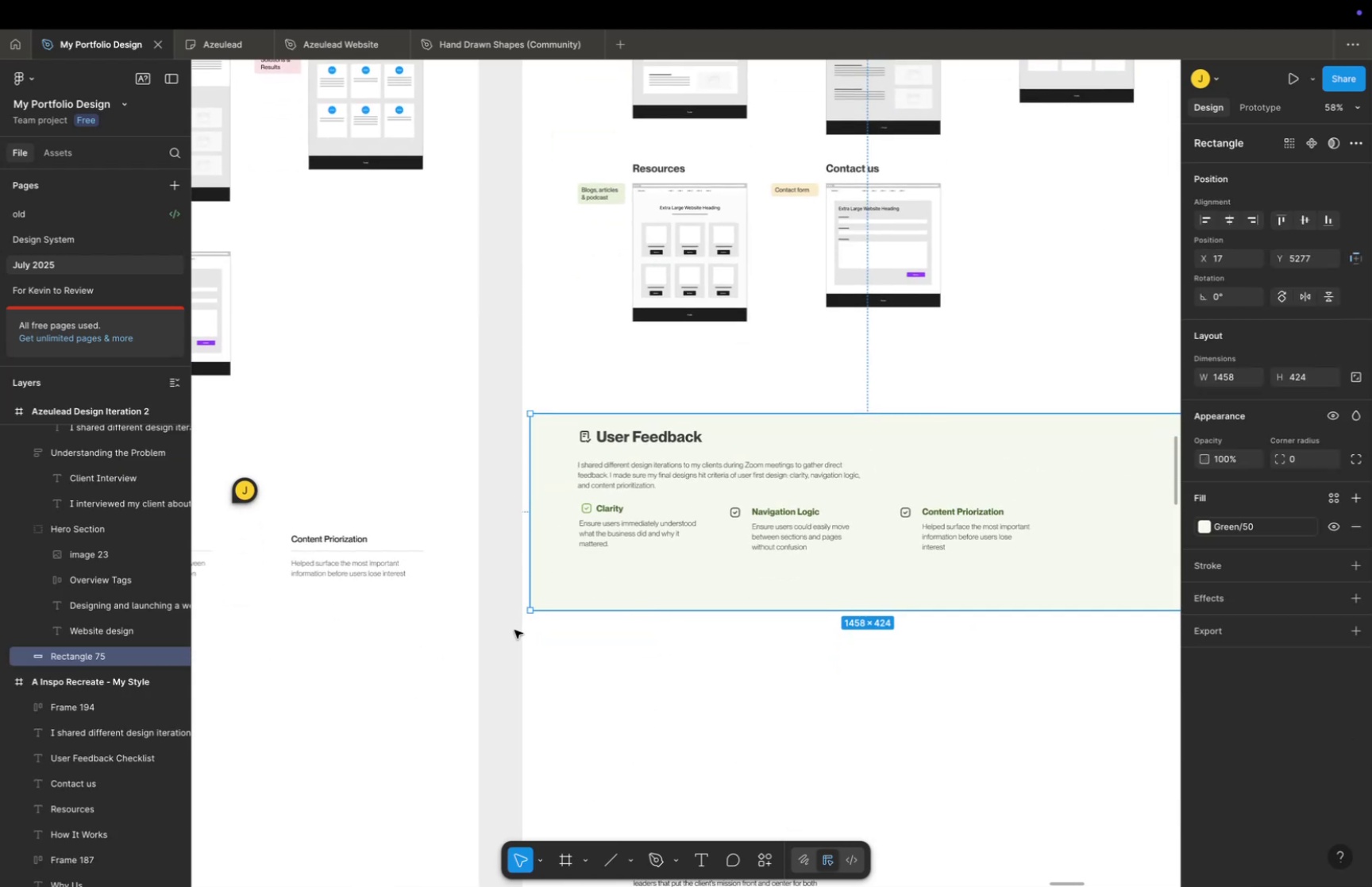 
double_click([514, 629])
 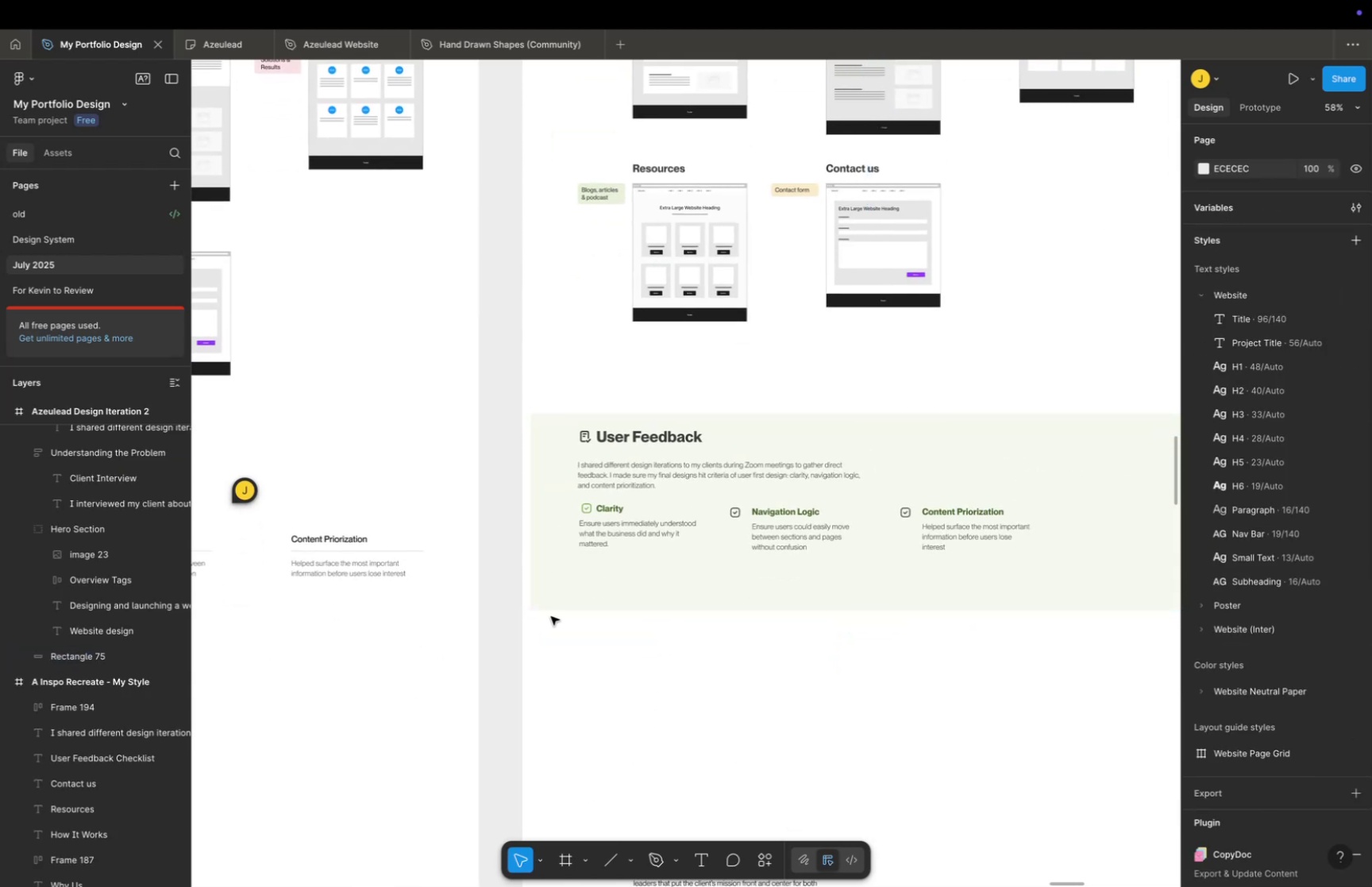 
key(Space)
 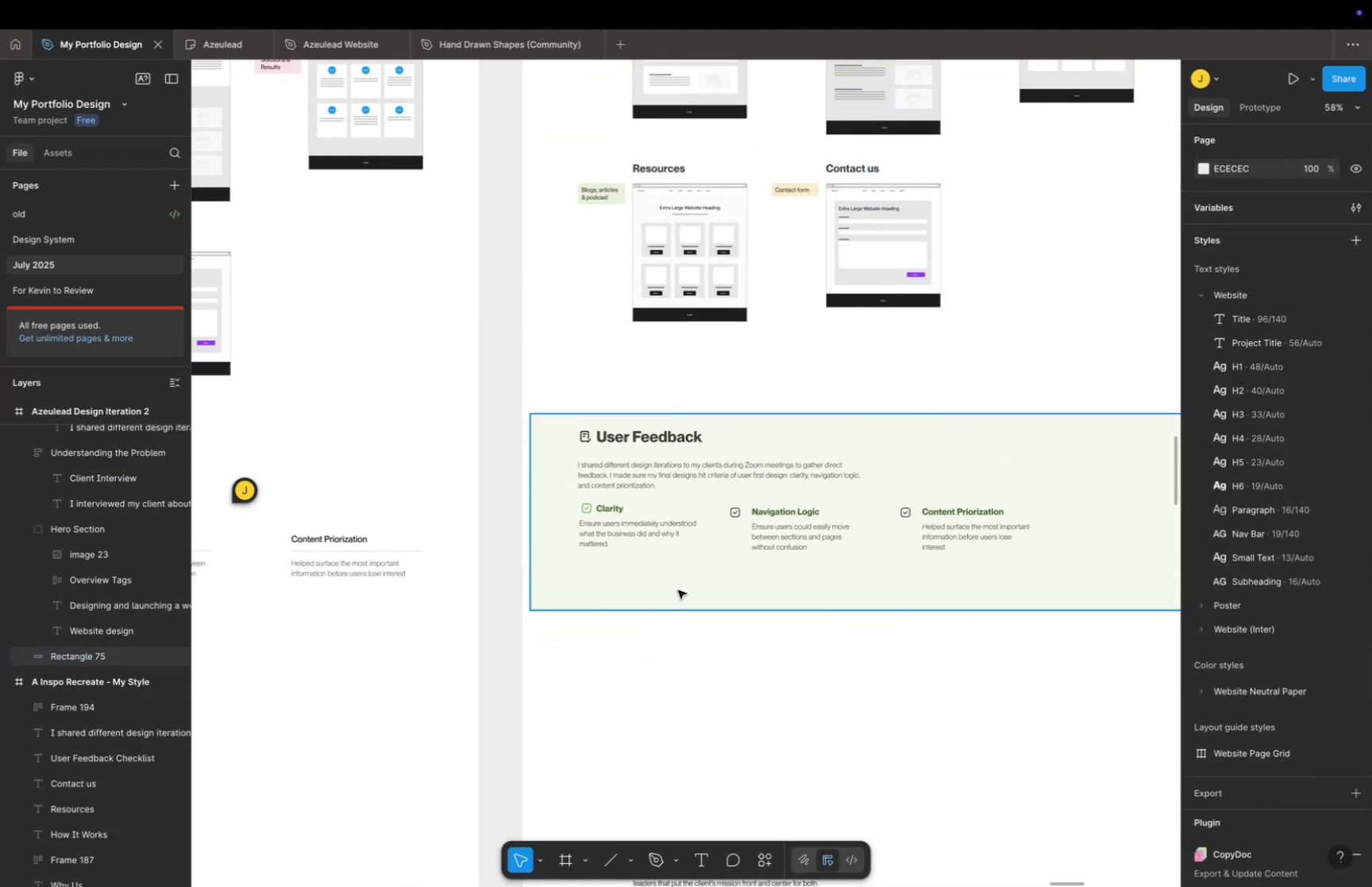 
left_click_drag(start_coordinate=[678, 588], to_coordinate=[671, 580])
 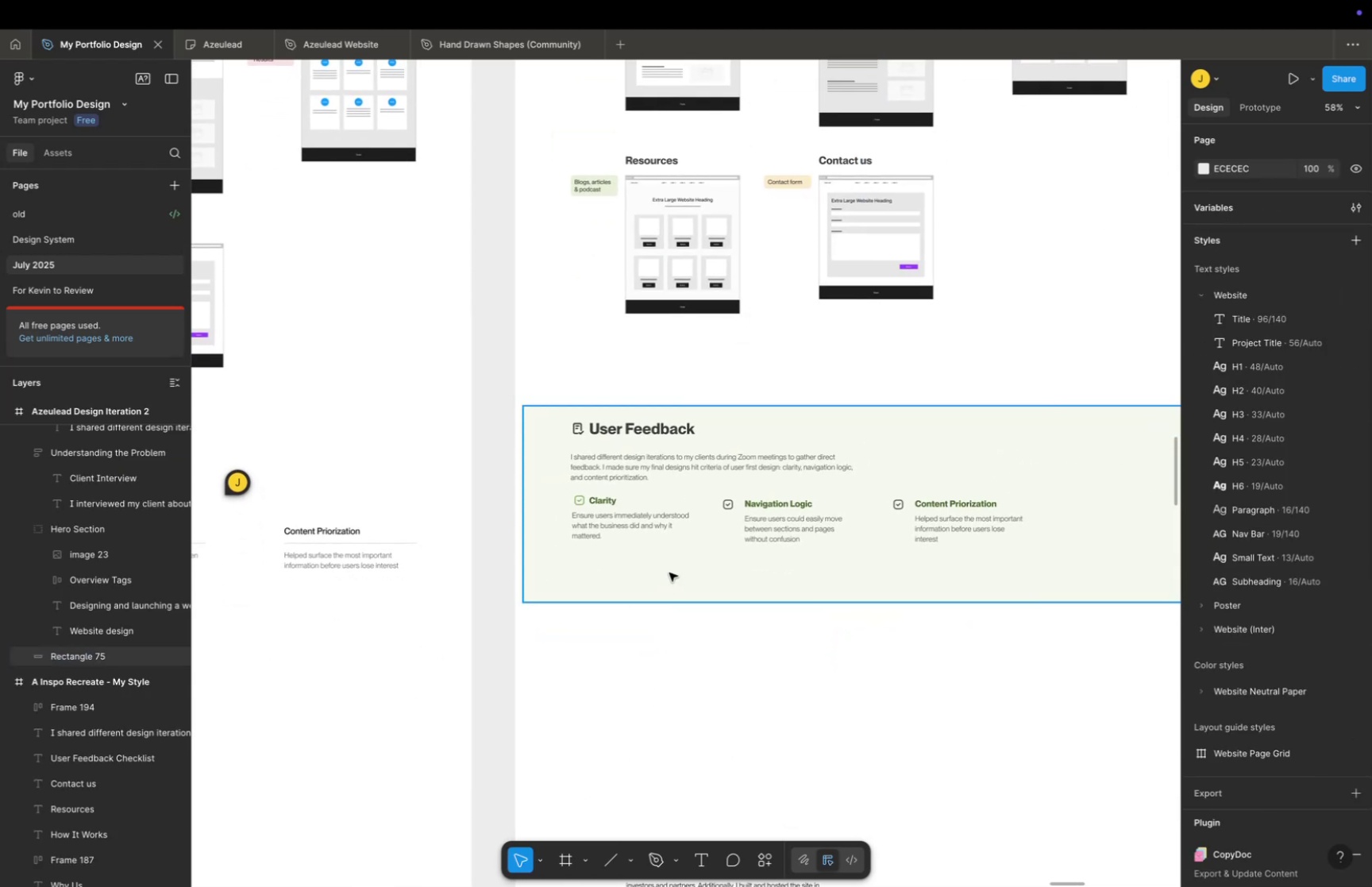 
hold_key(key=CommandLeft, duration=0.46)
scroll: coordinate [665, 527], scroll_direction: up, amount: 16.0
 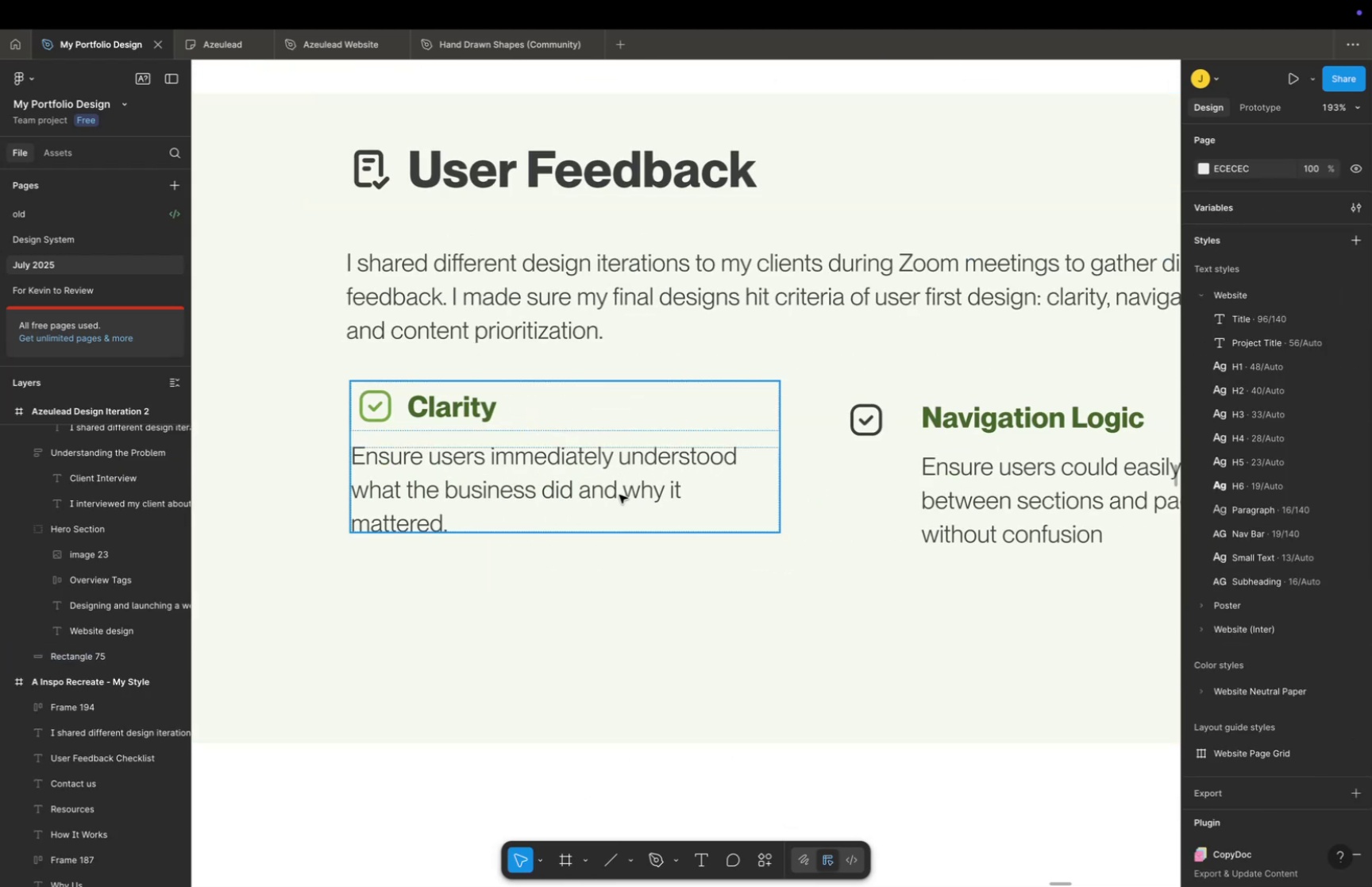 
double_click([619, 493])
 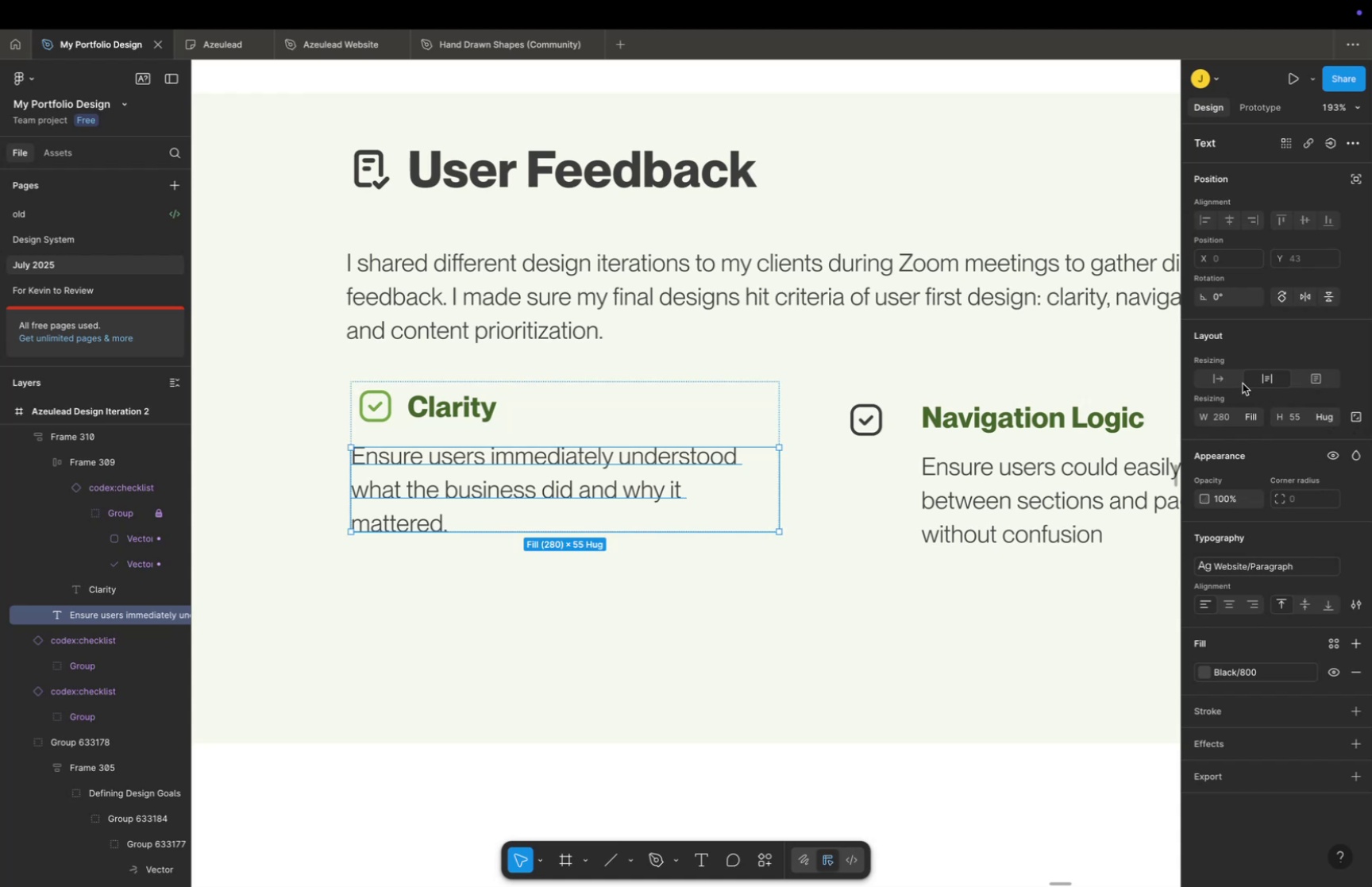 
wait(9.14)
 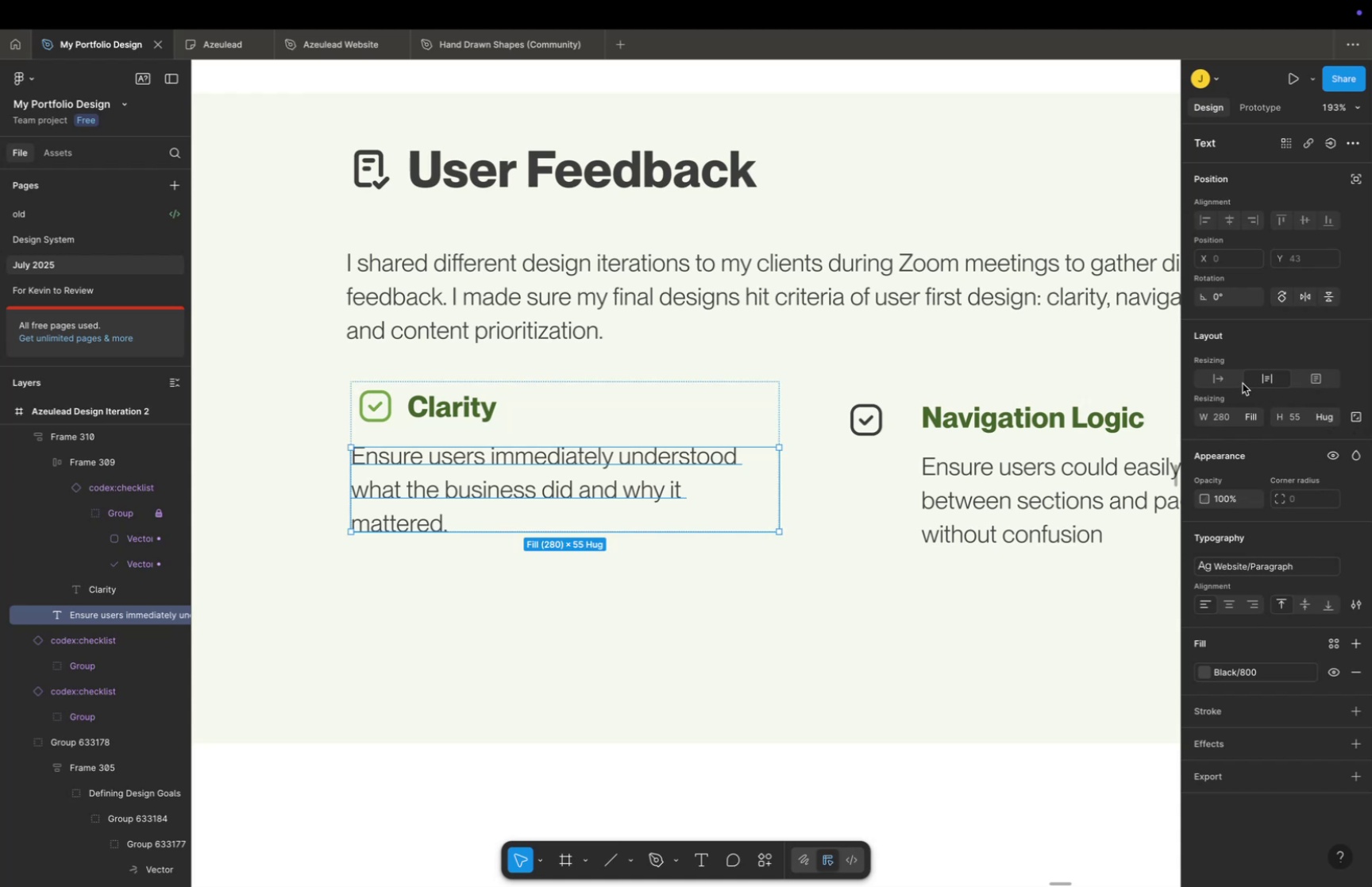 
key(Shift+A)
 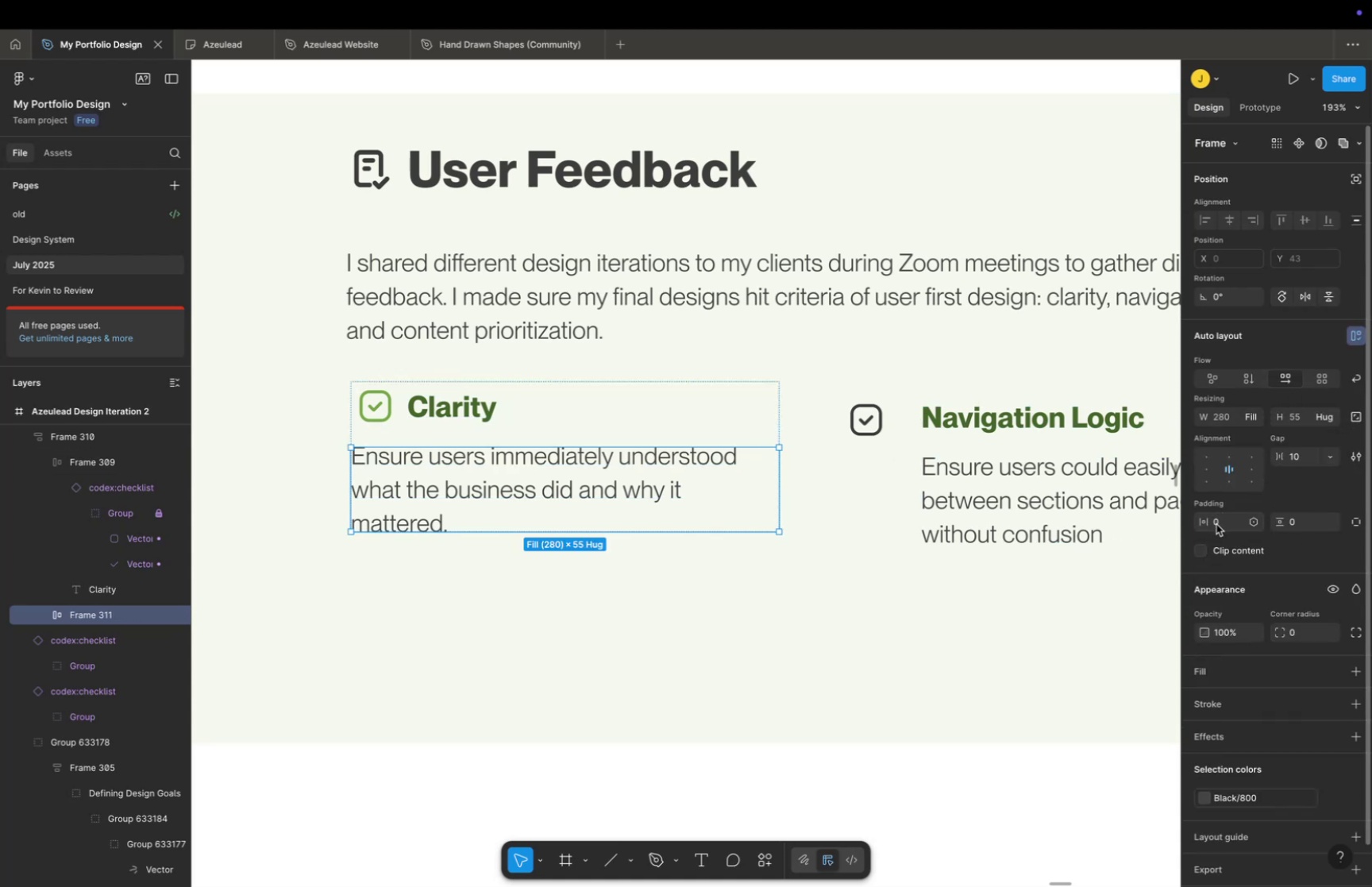 
left_click([1356, 526])
 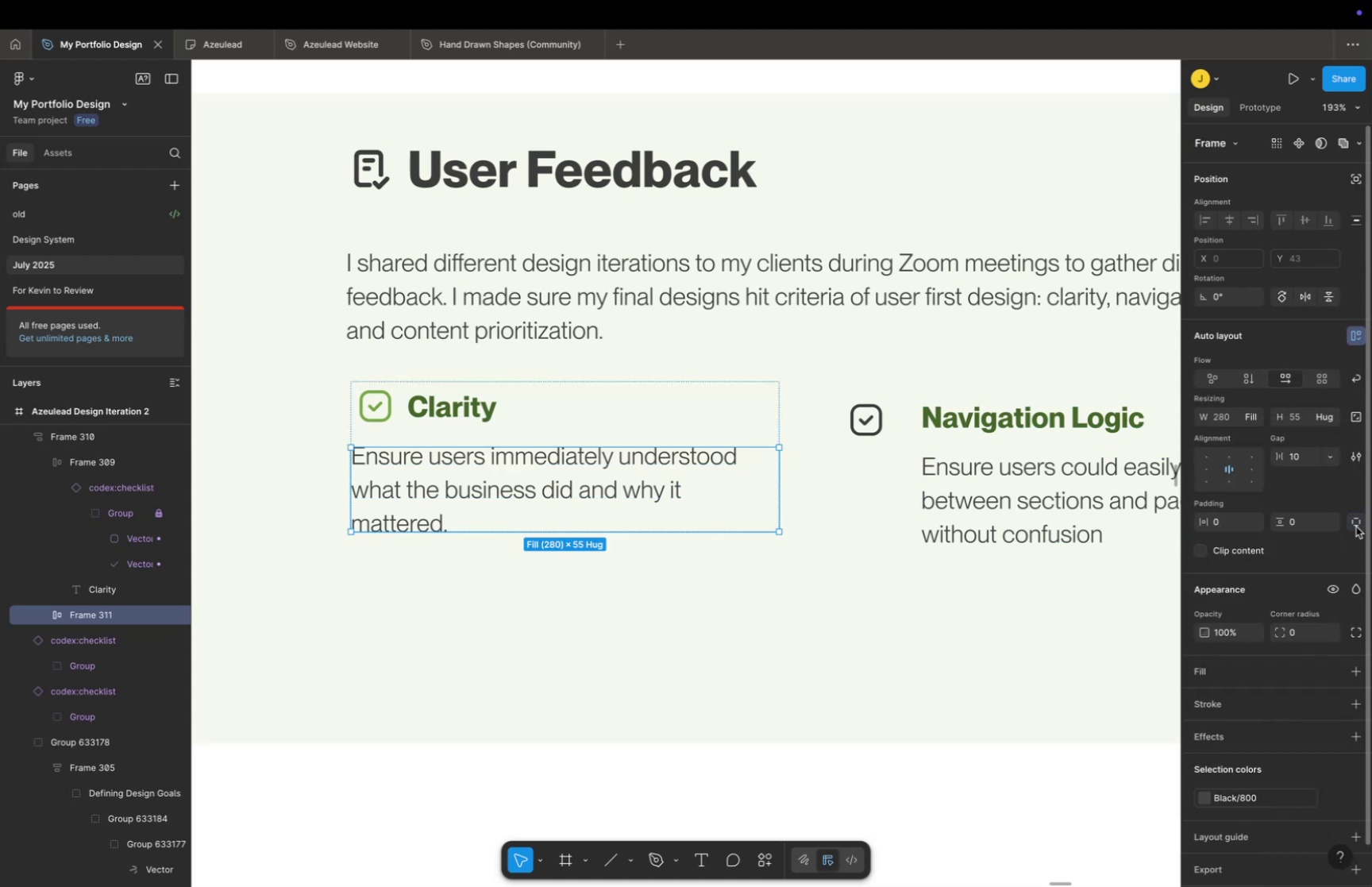 
double_click([1356, 526])
 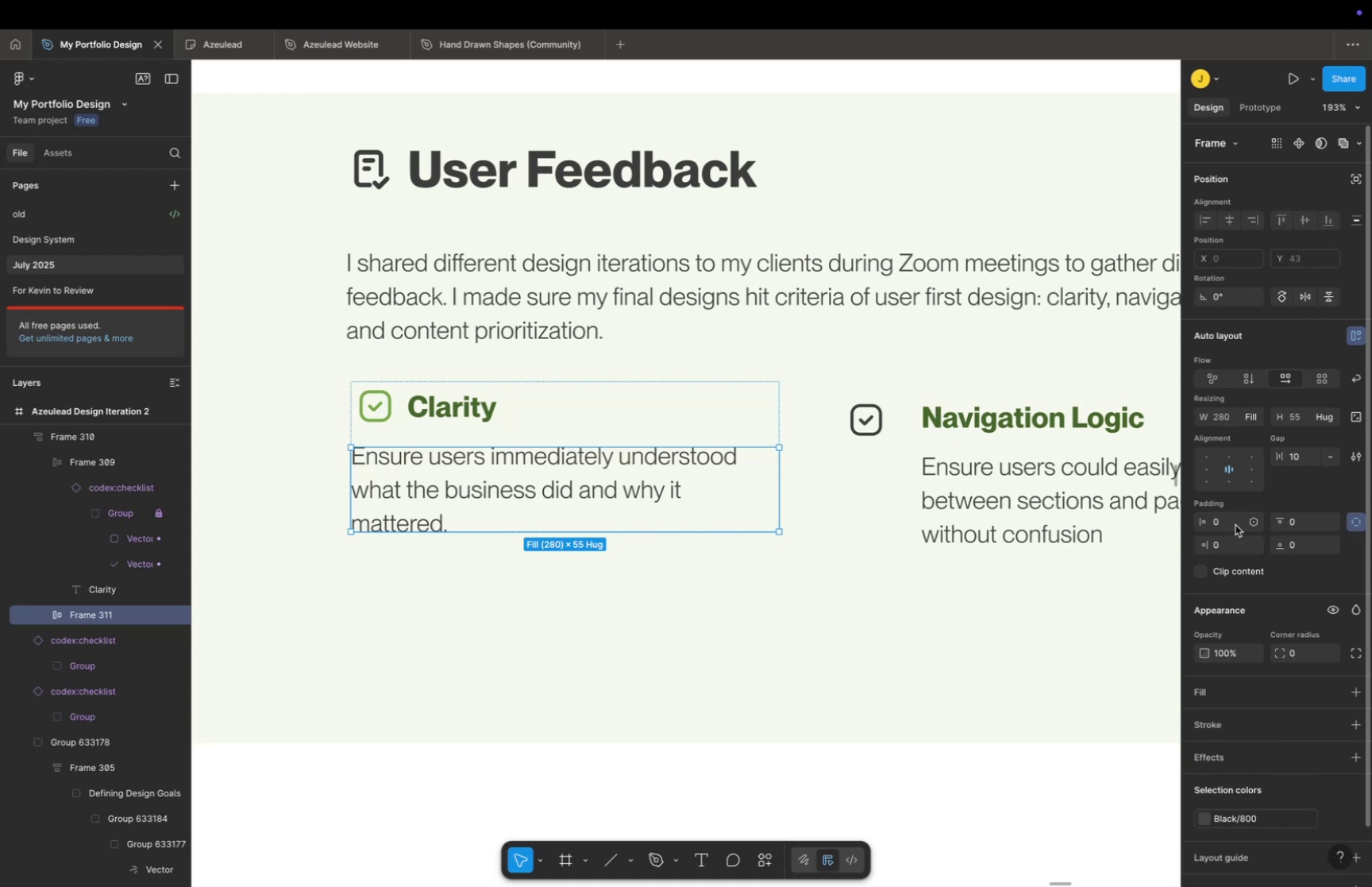 
left_click([1234, 523])
 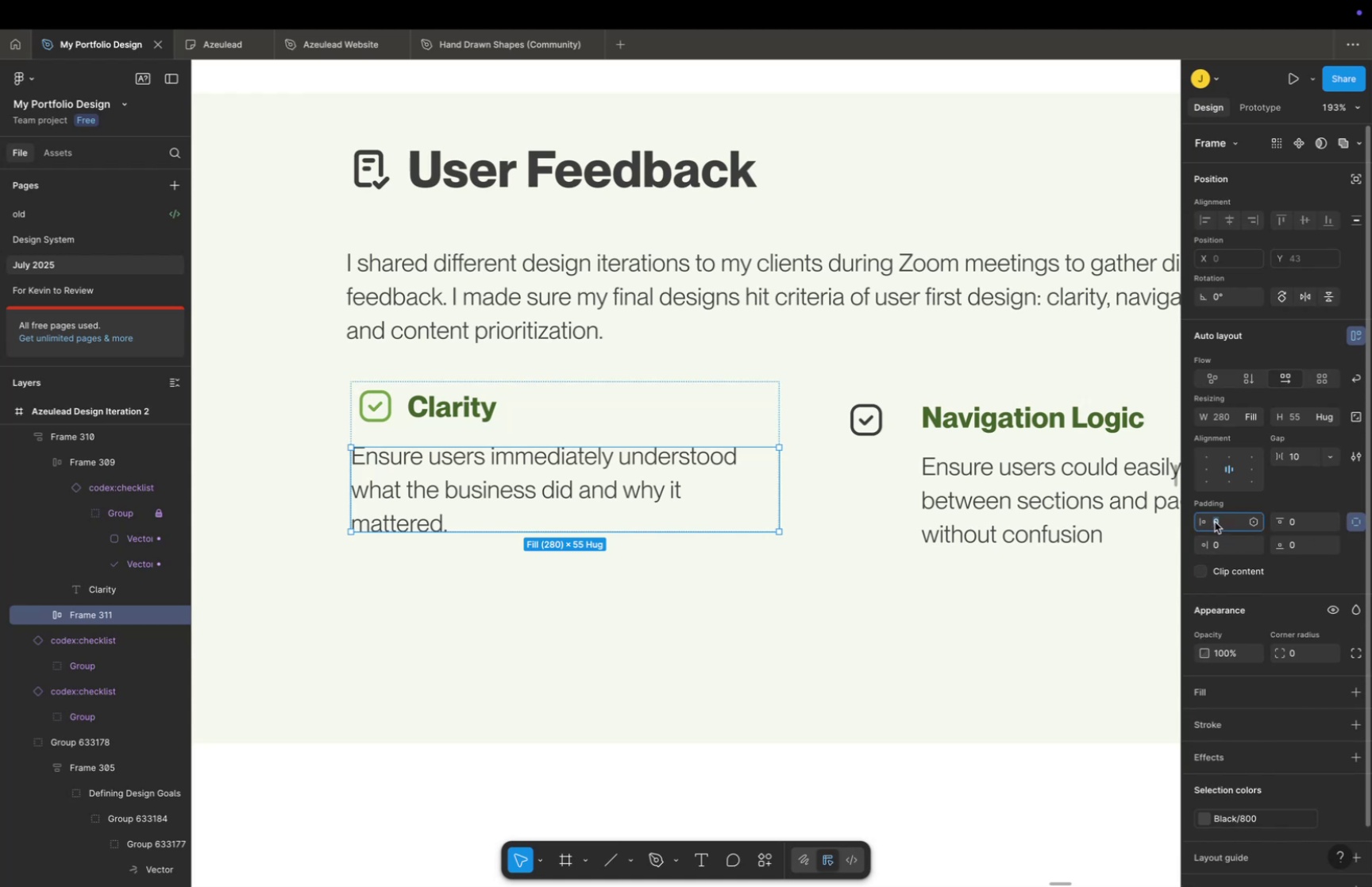 
type(20)
 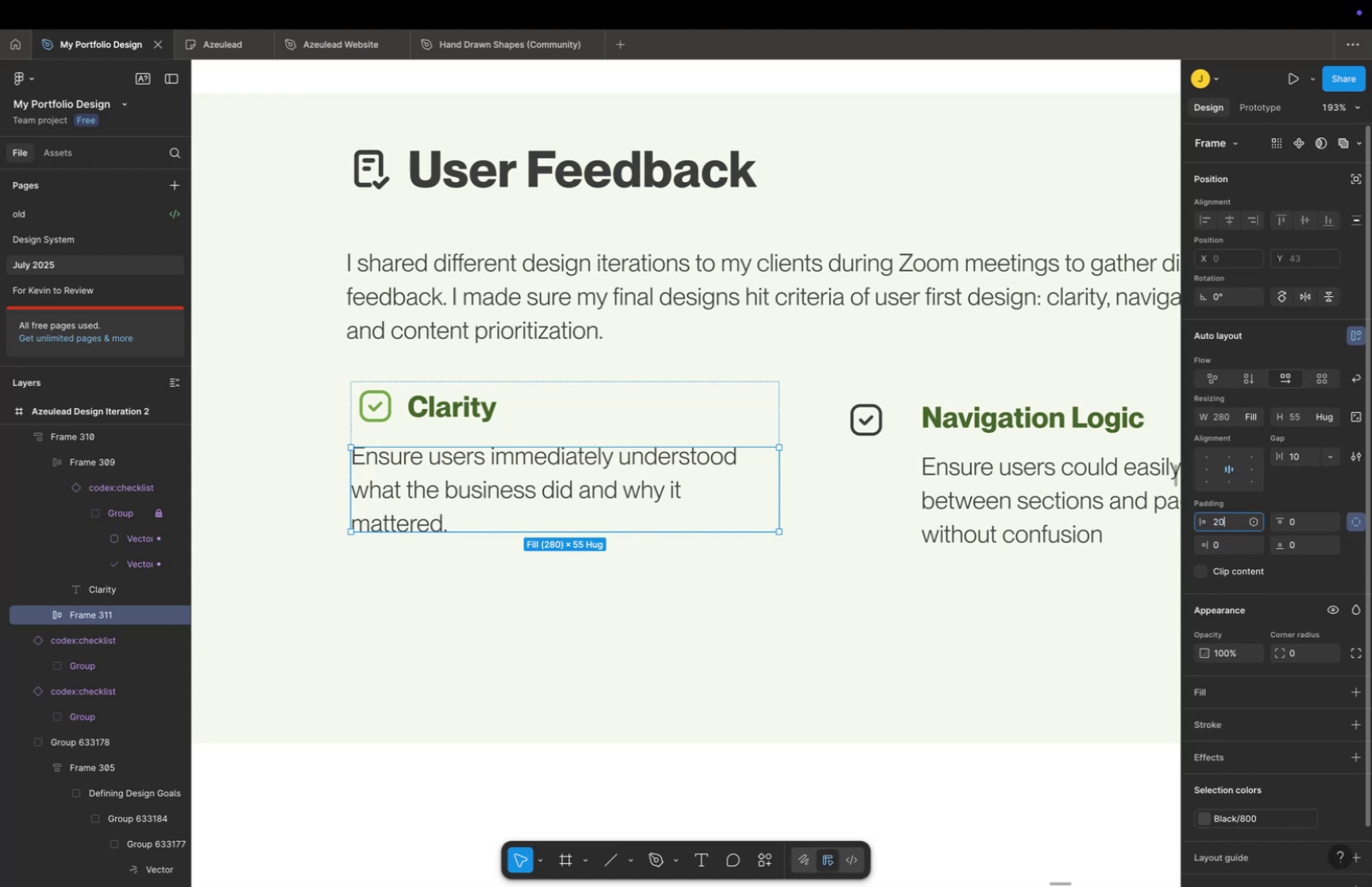 
key(Enter)
 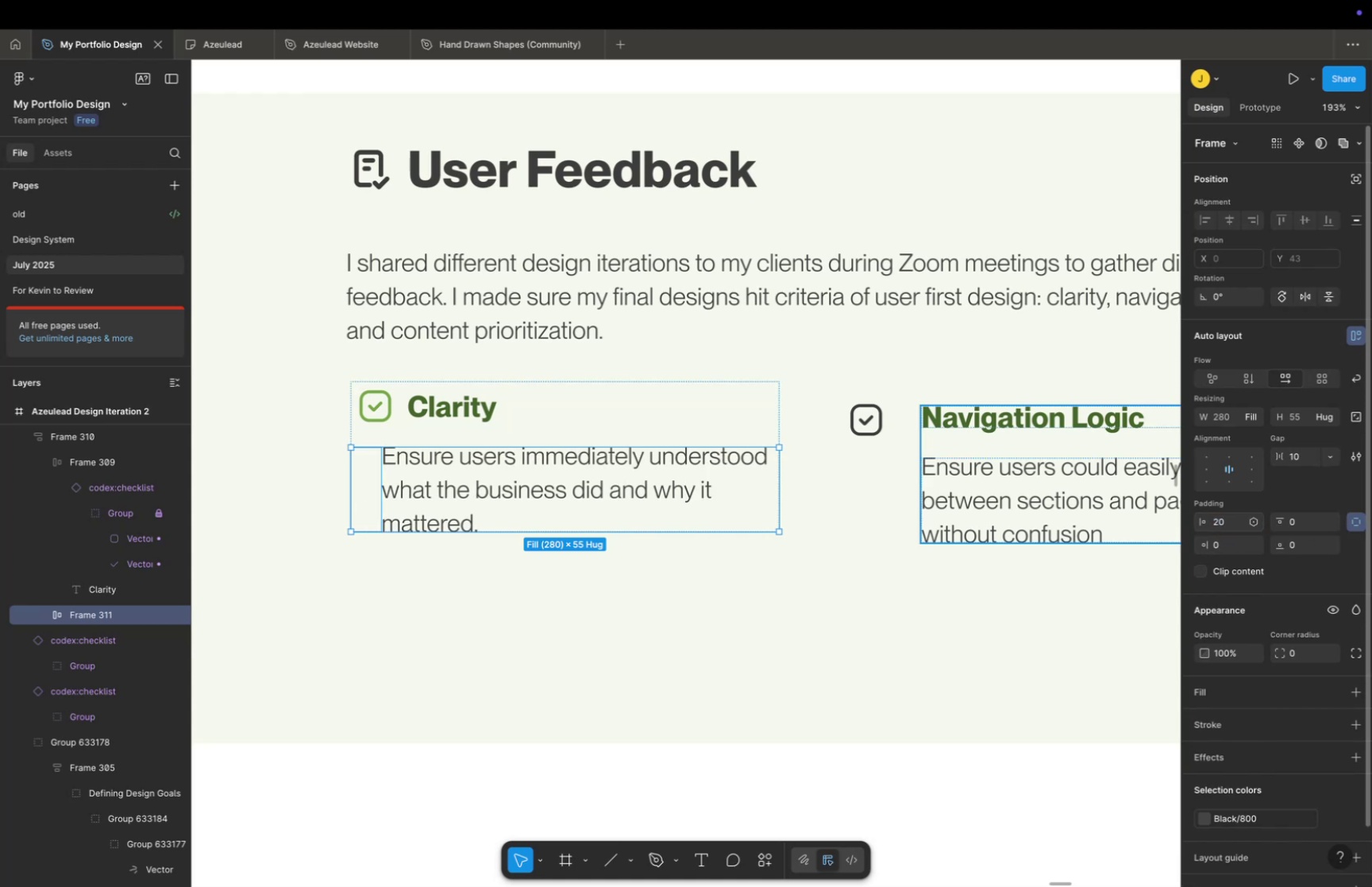 
key(Meta+Z)
 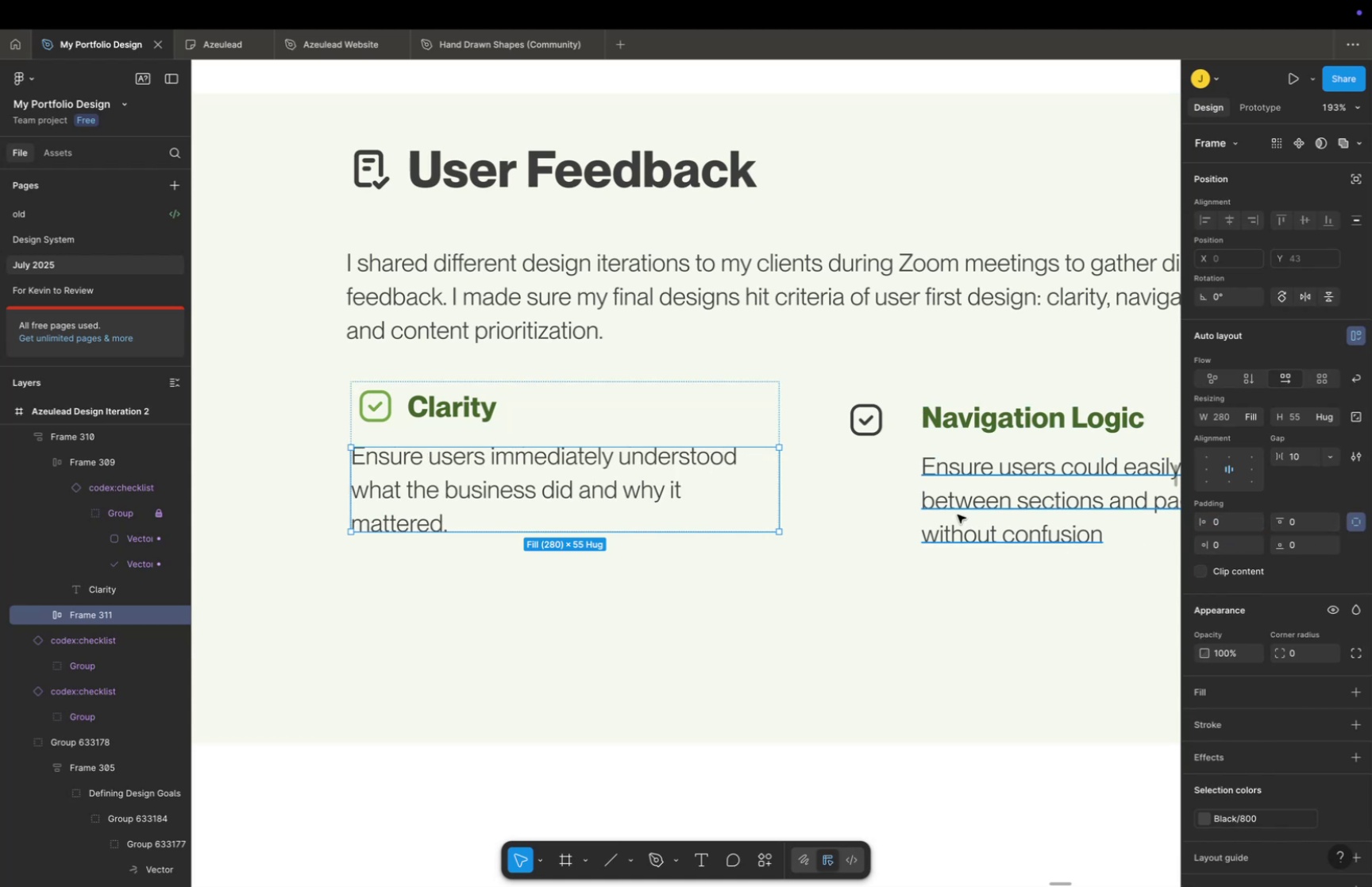 
key(Meta+Z)
 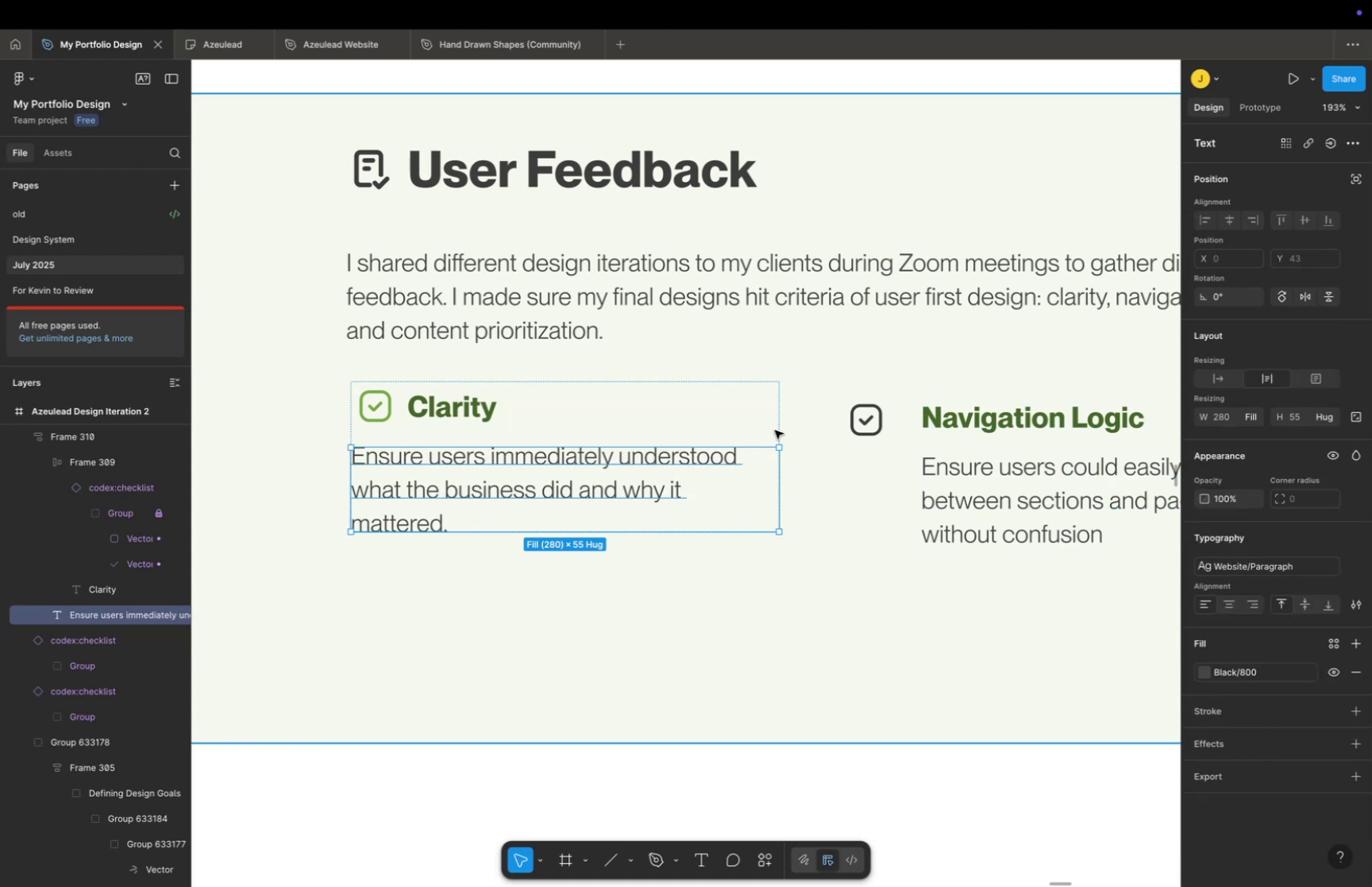 
key(Meta+Z)
 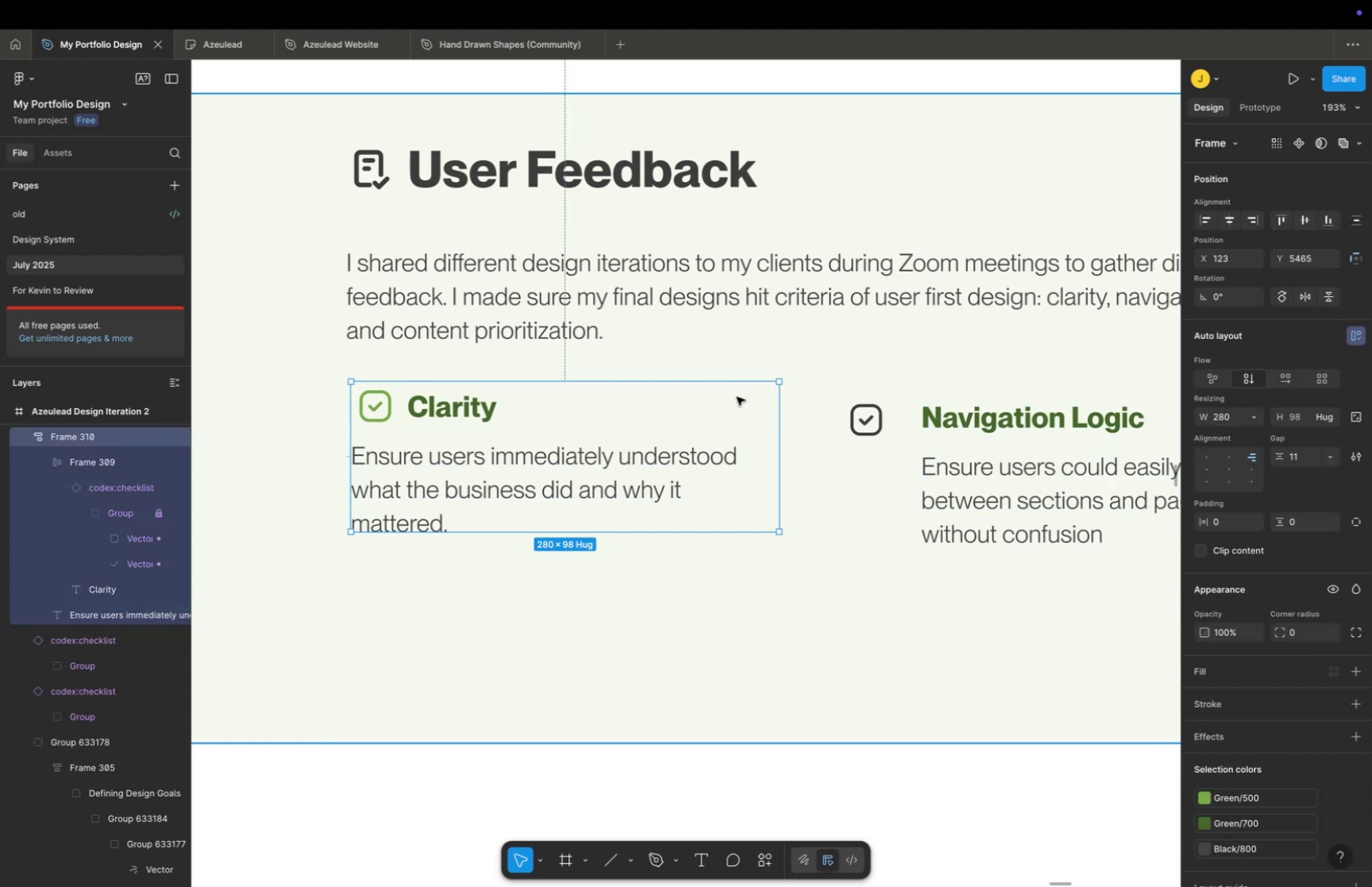 
key(Meta+Z)
 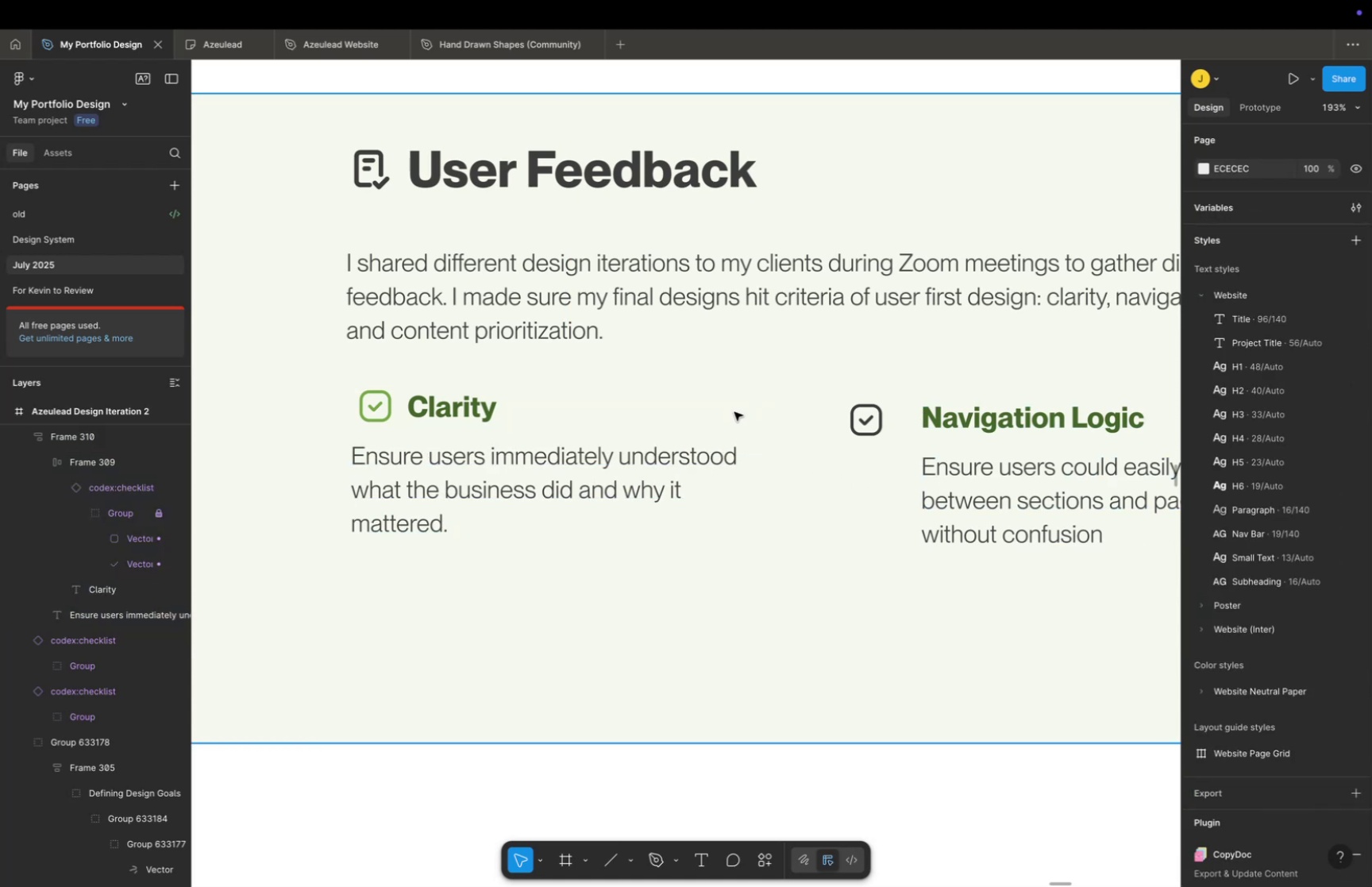 
key(Meta+Z)
 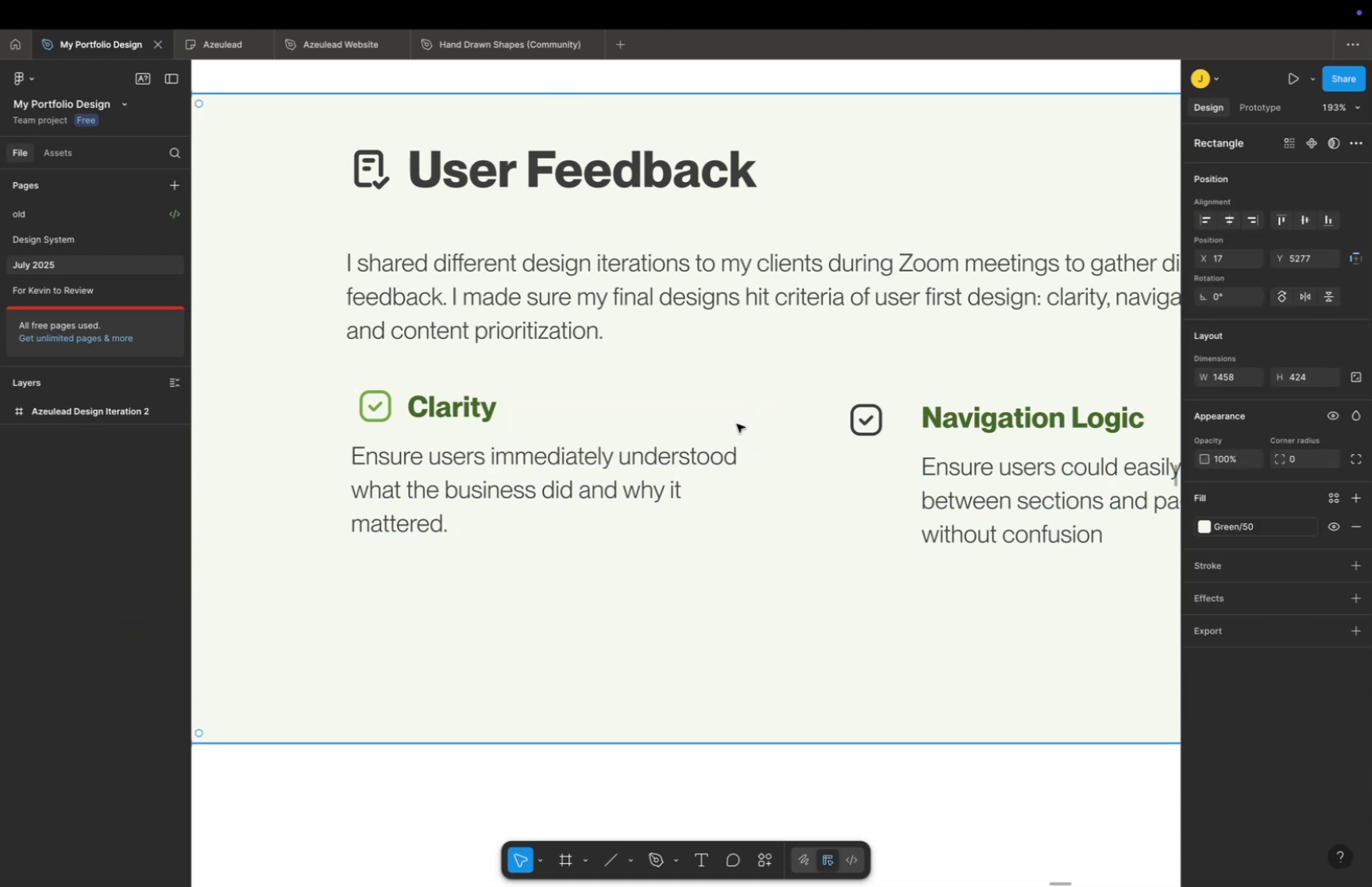 
key(Meta+Z)
 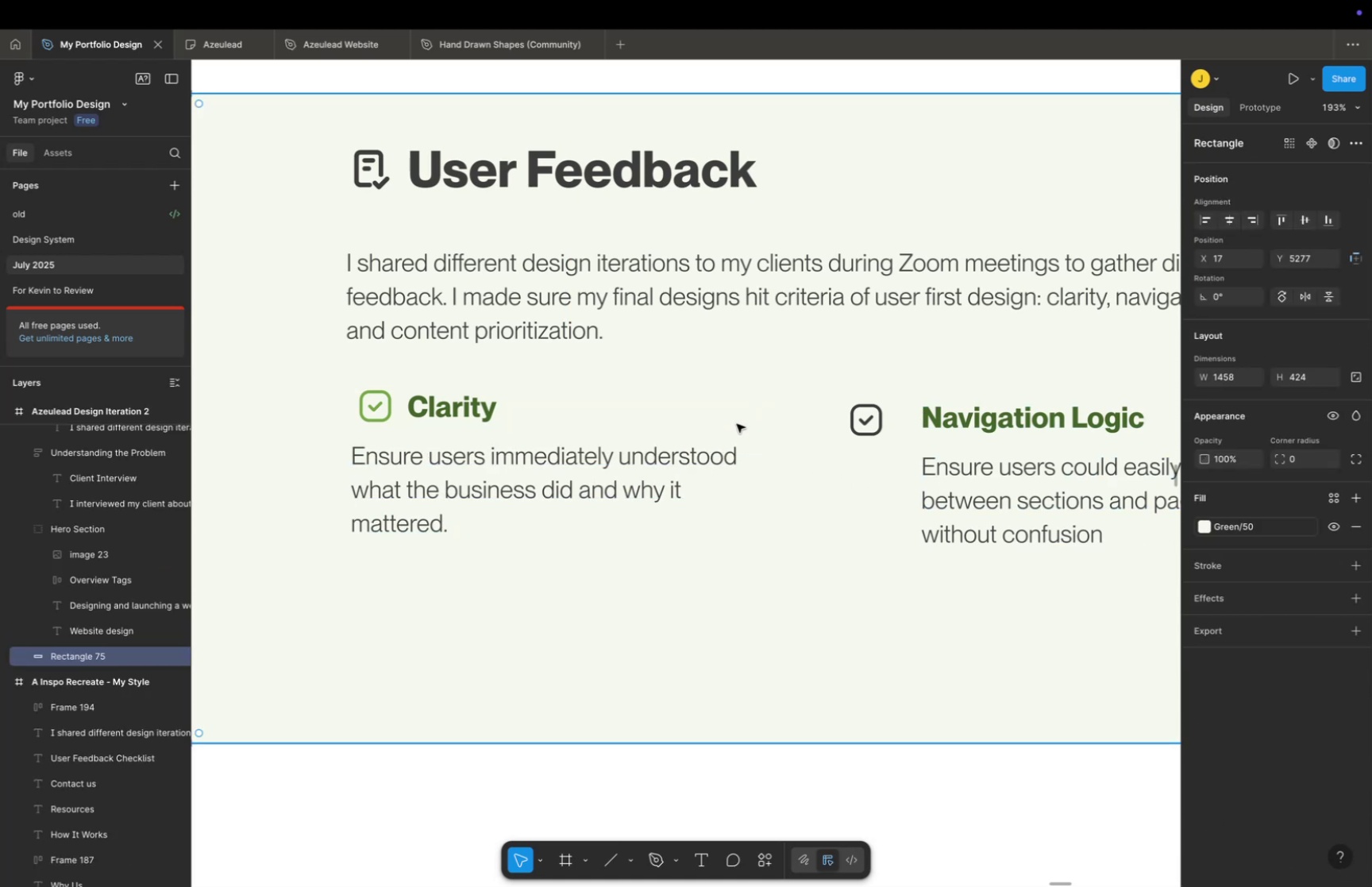 
key(Meta+Z)
 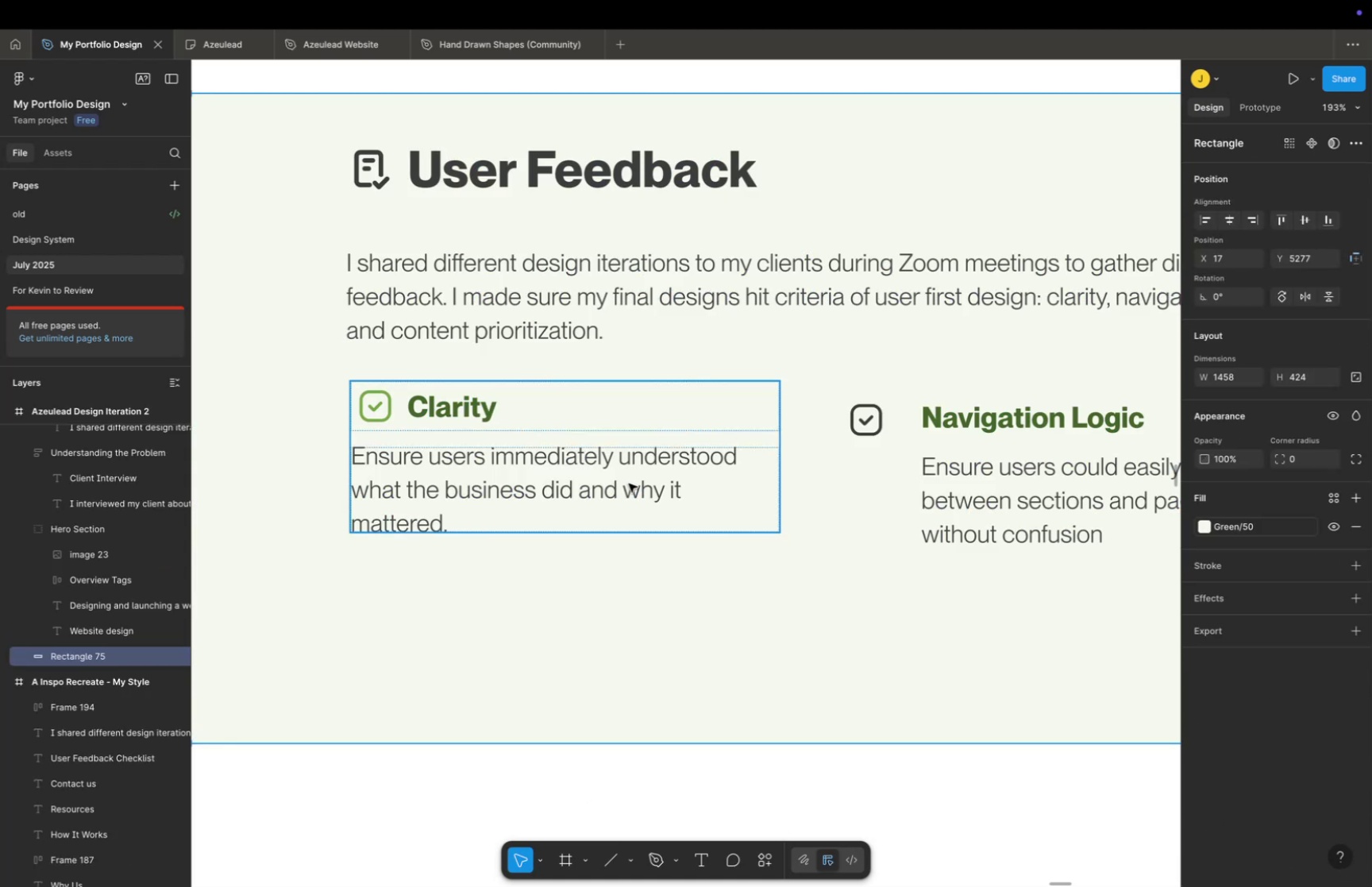 
double_click([629, 483])
 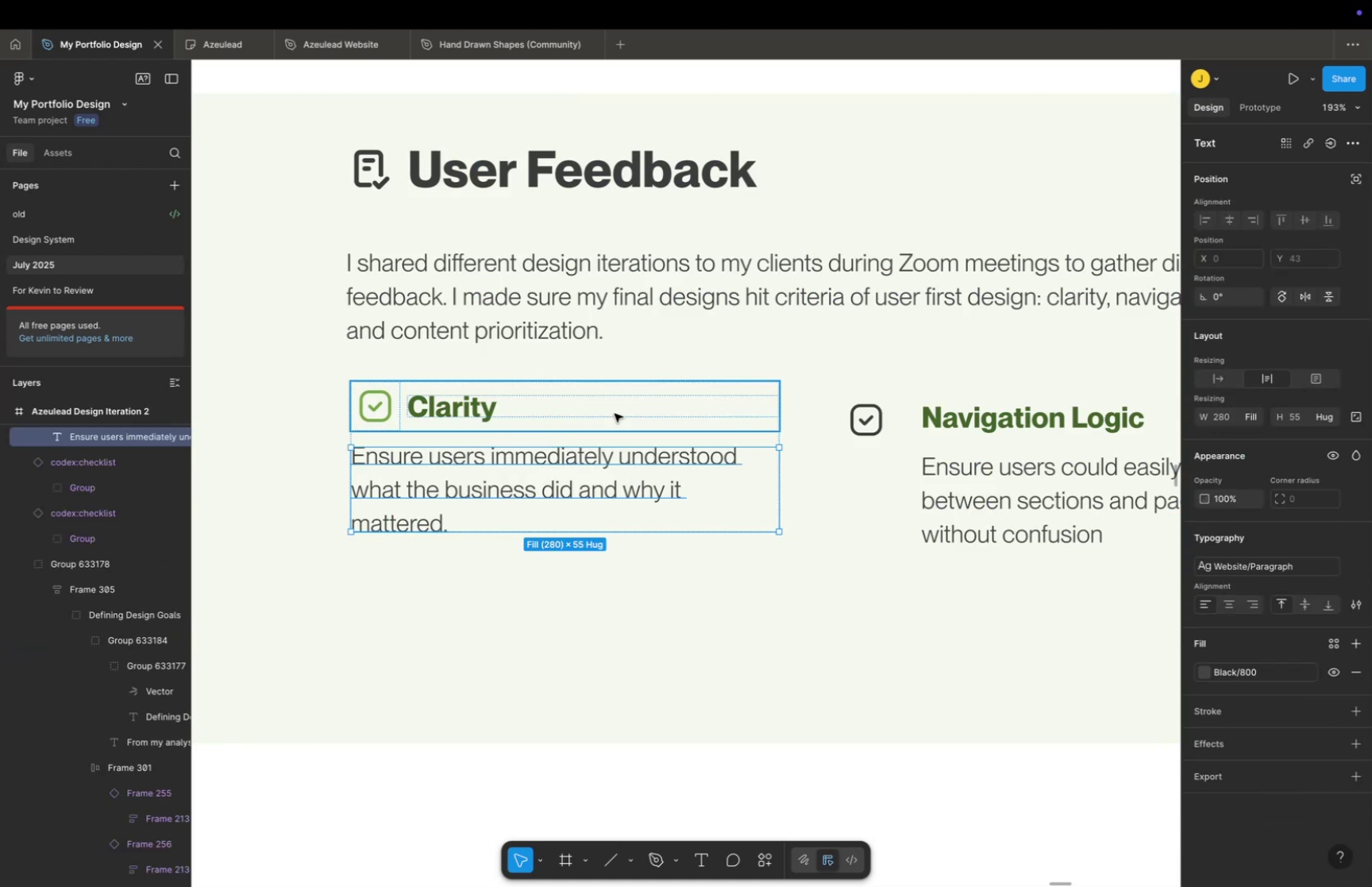 
key(Meta+Z)
 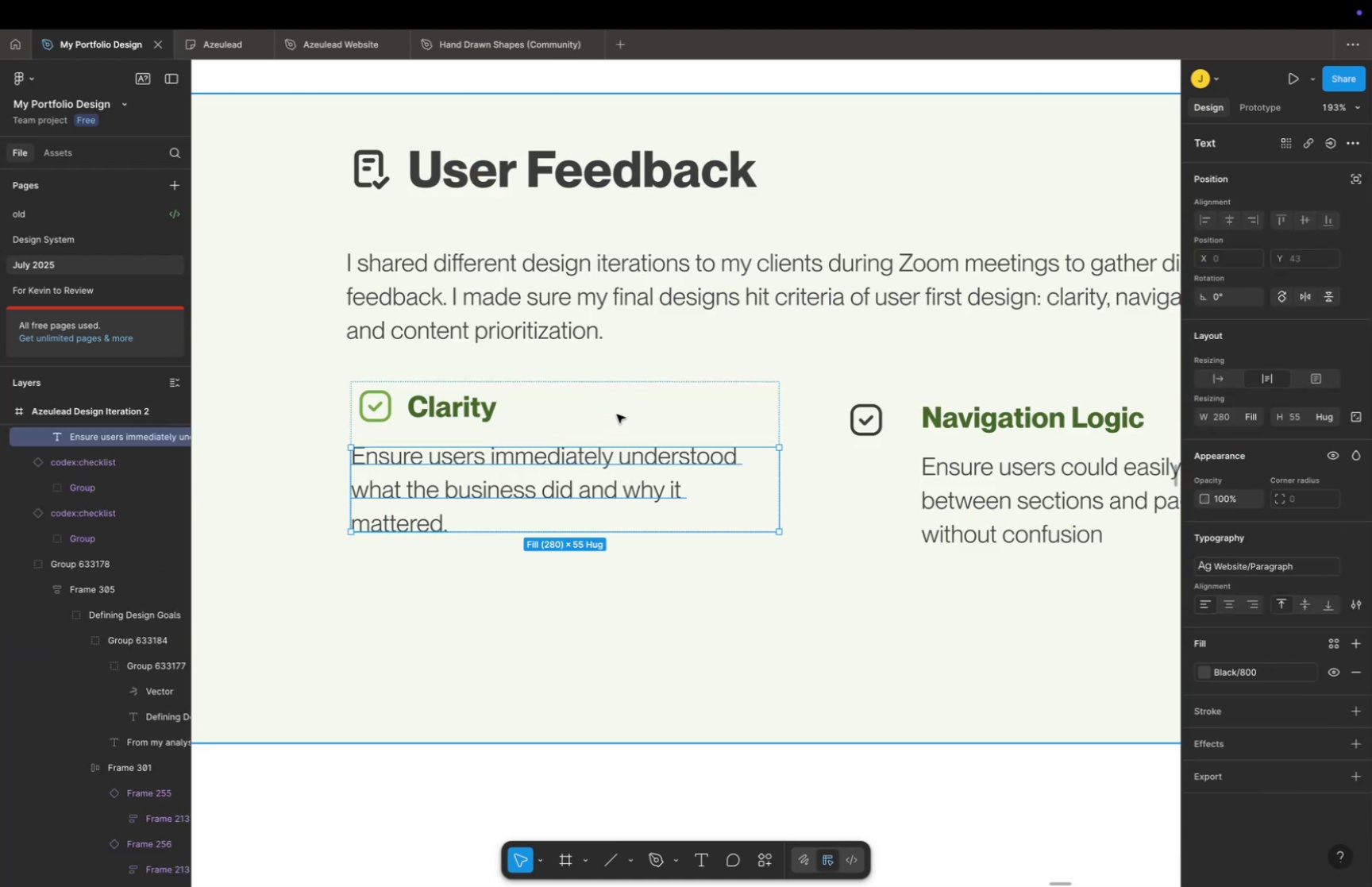 
key(Meta+Z)
 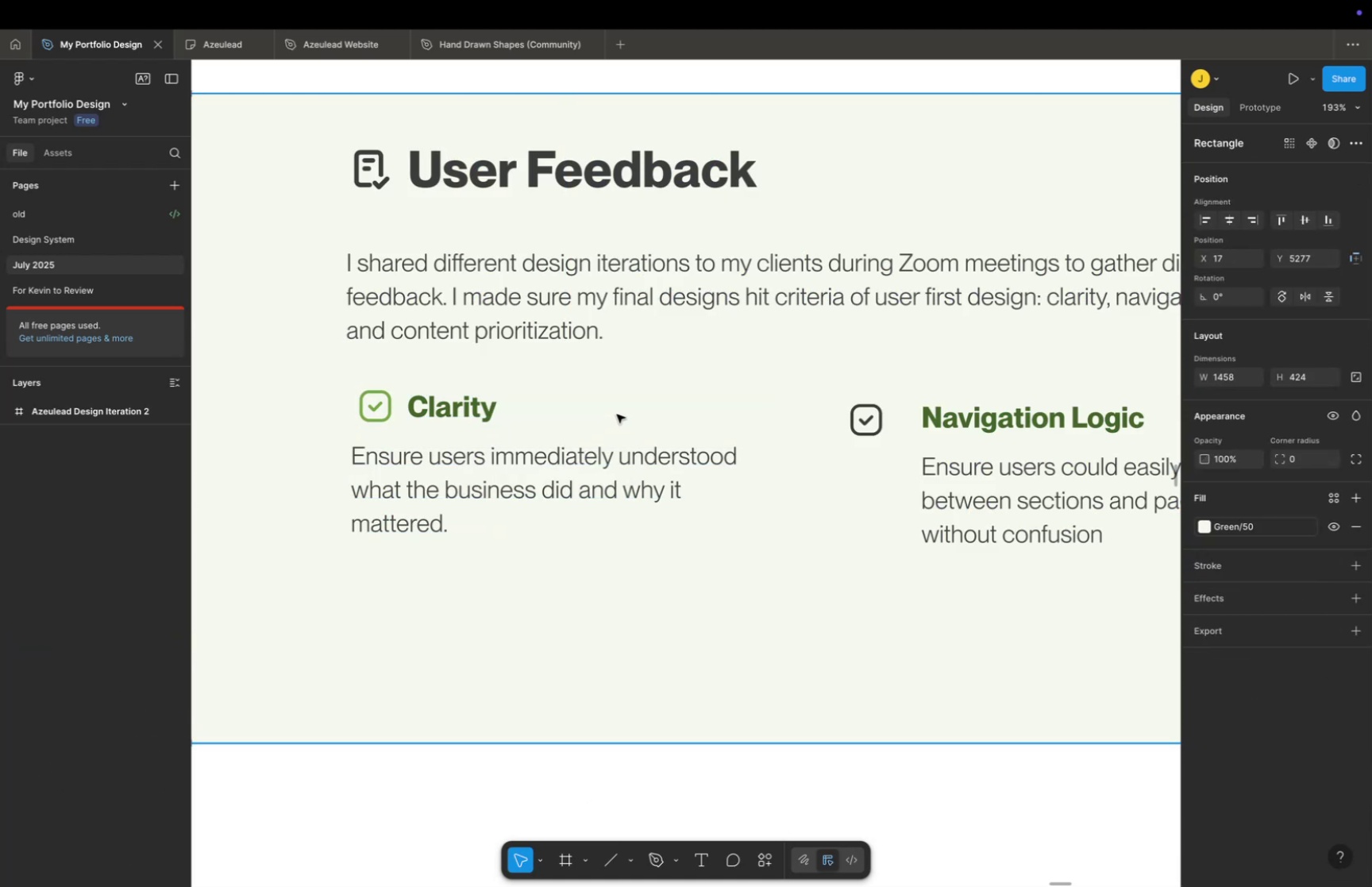 
key(Meta+Z)
 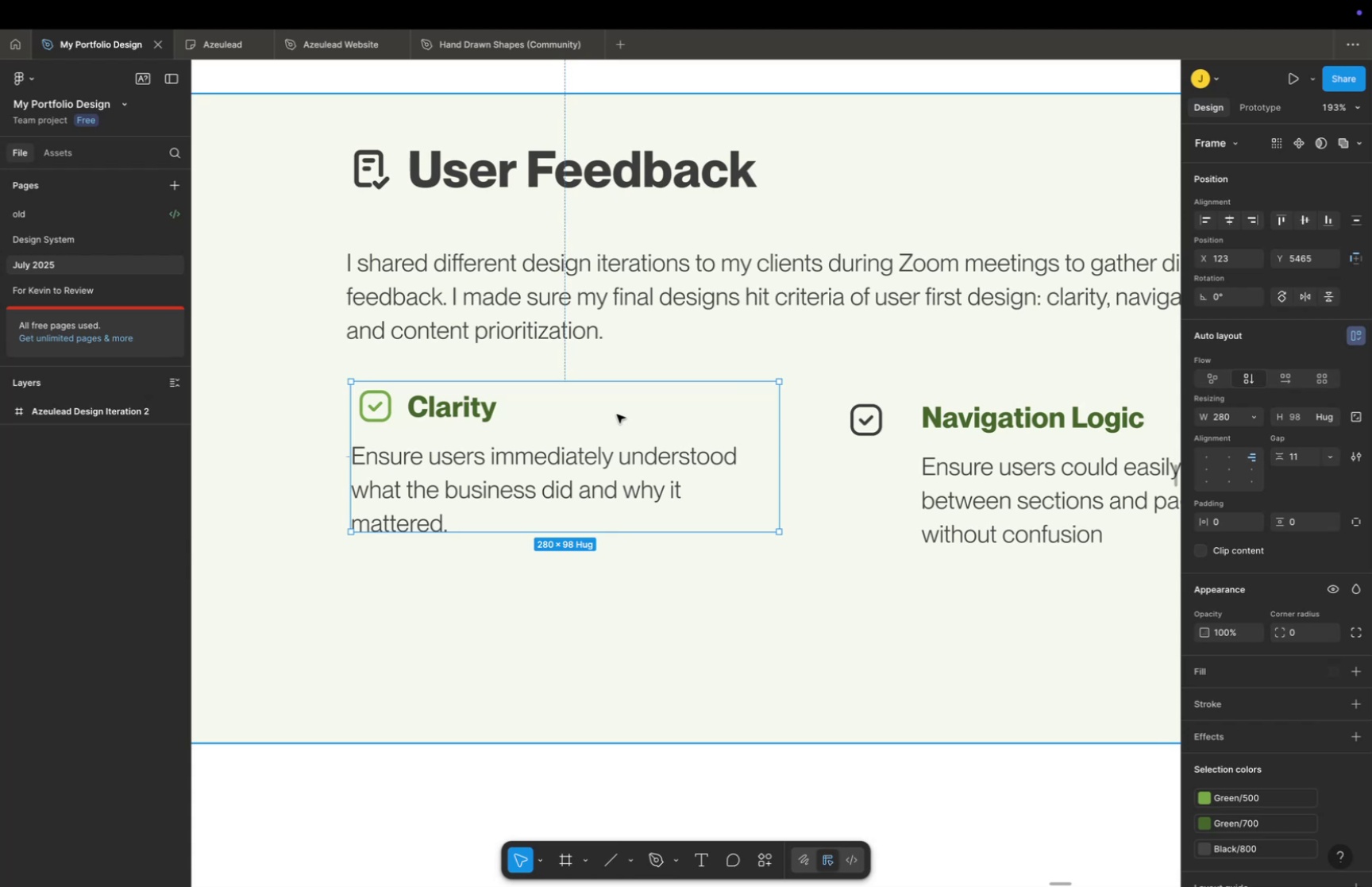 
key(Meta+Z)
 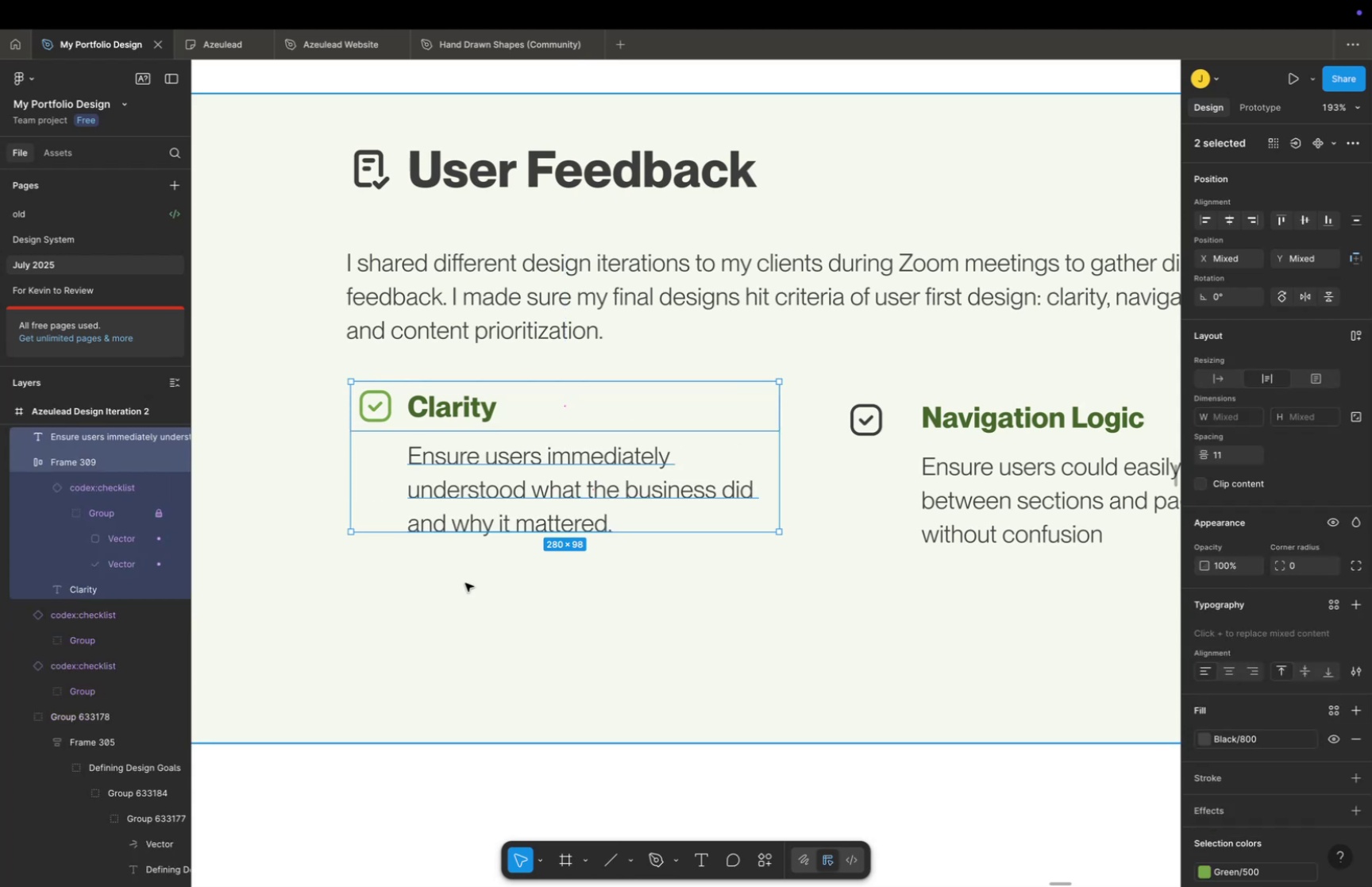 
double_click([494, 493])
 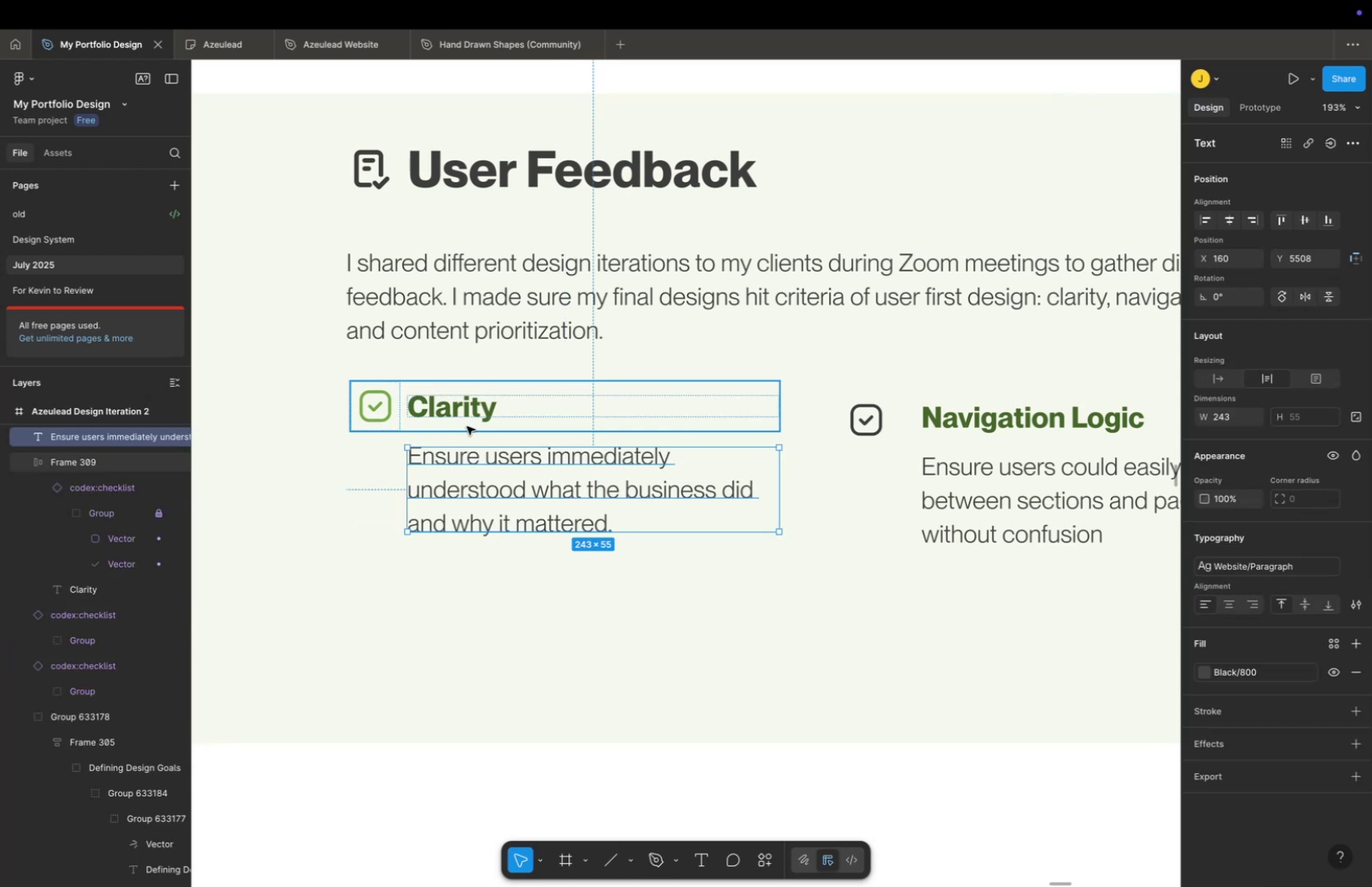 
hold_key(key=ShiftLeft, duration=1.12)
 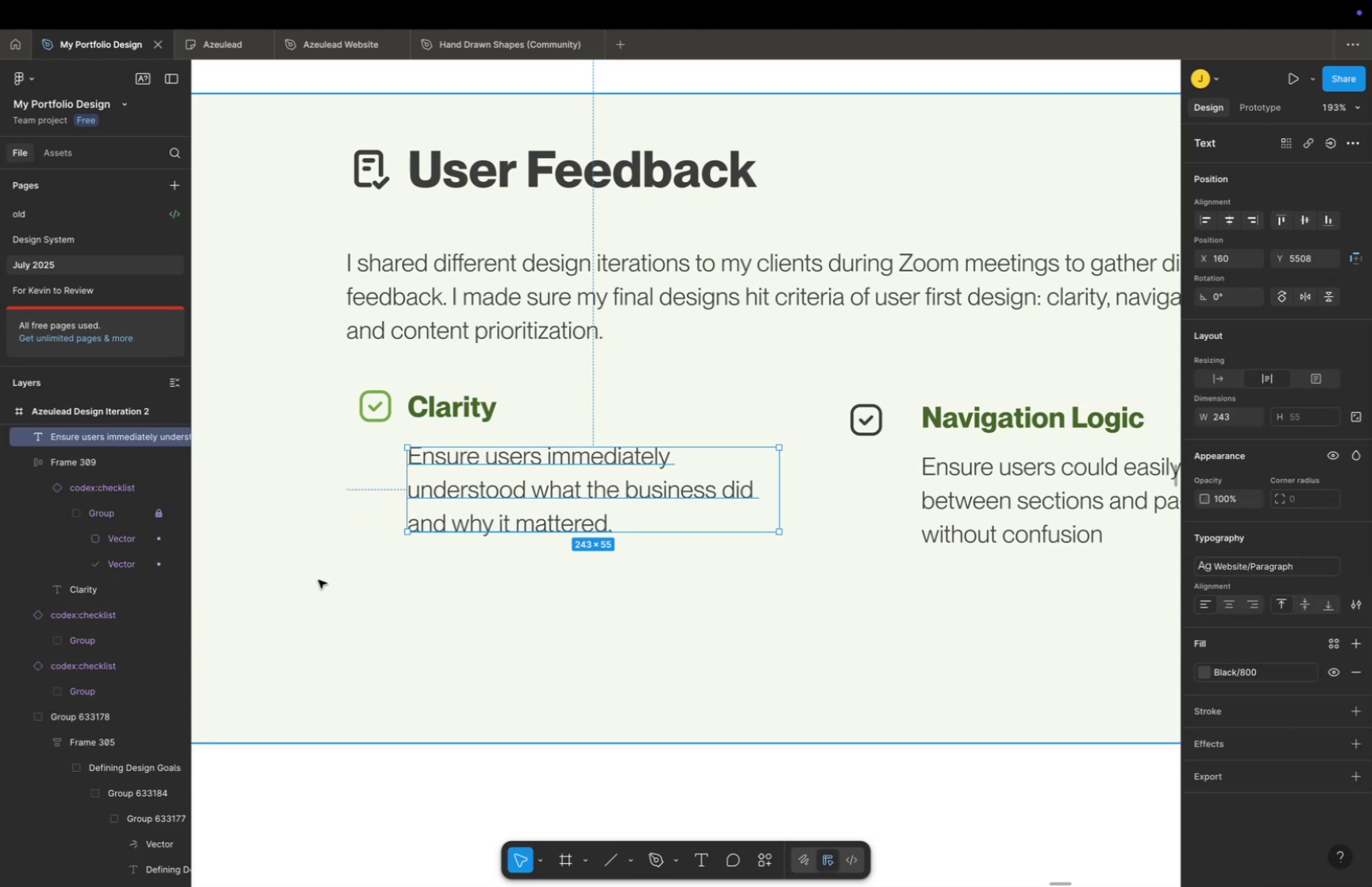 
left_click([318, 580])
 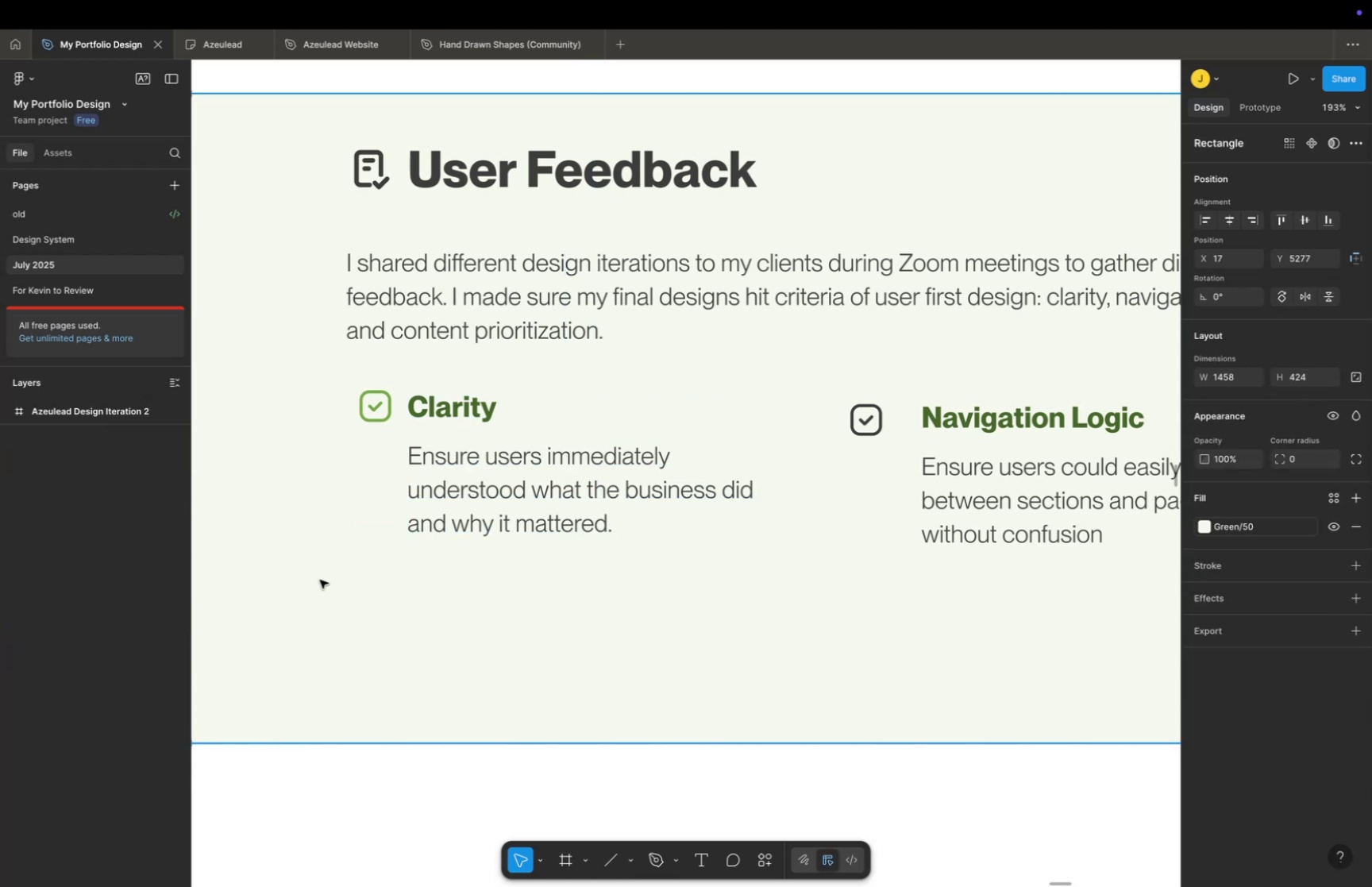 
key(Space)
 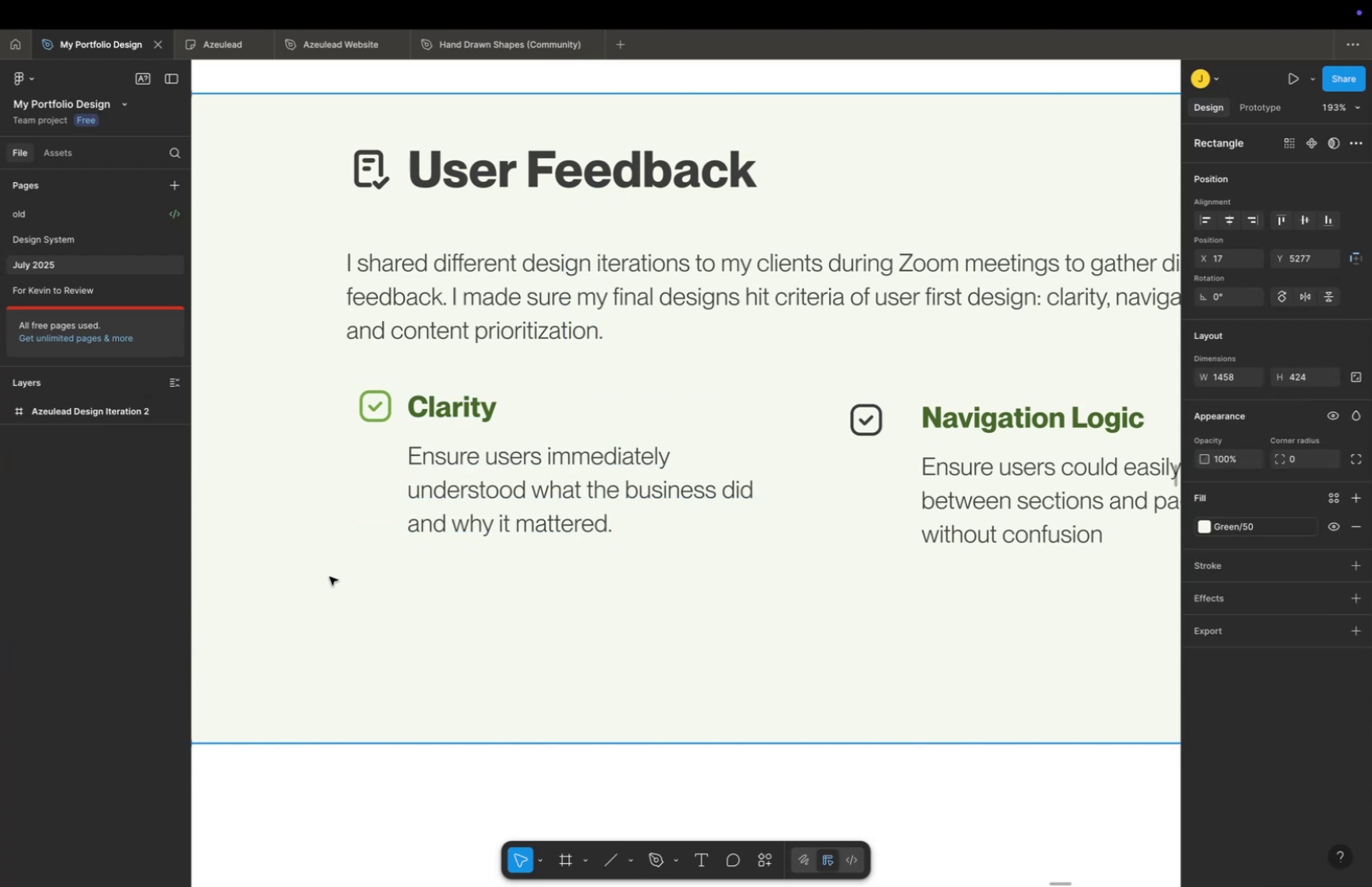 
left_click_drag(start_coordinate=[330, 576], to_coordinate=[449, 576])
 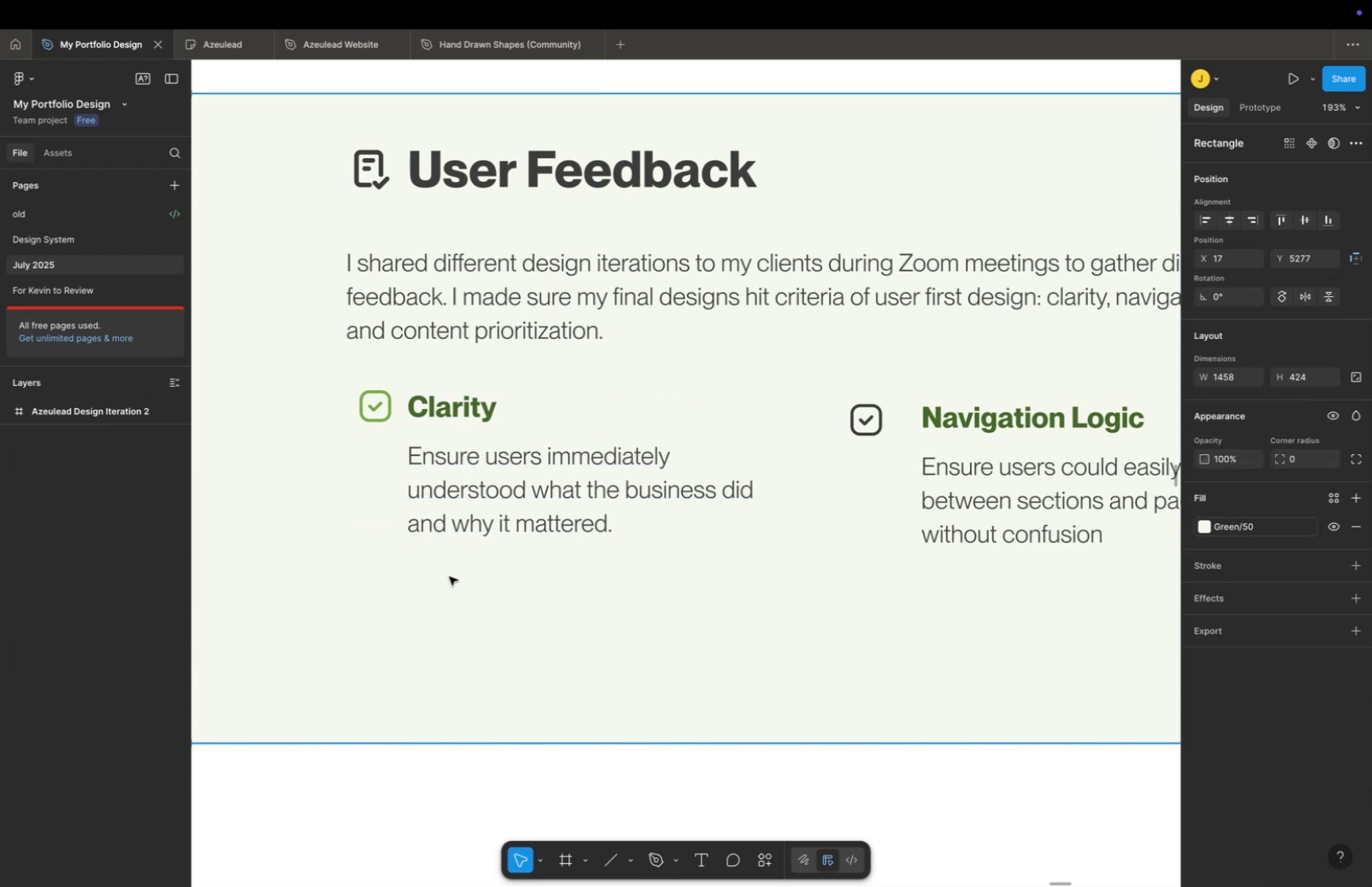 
key(Meta+CommandLeft)
 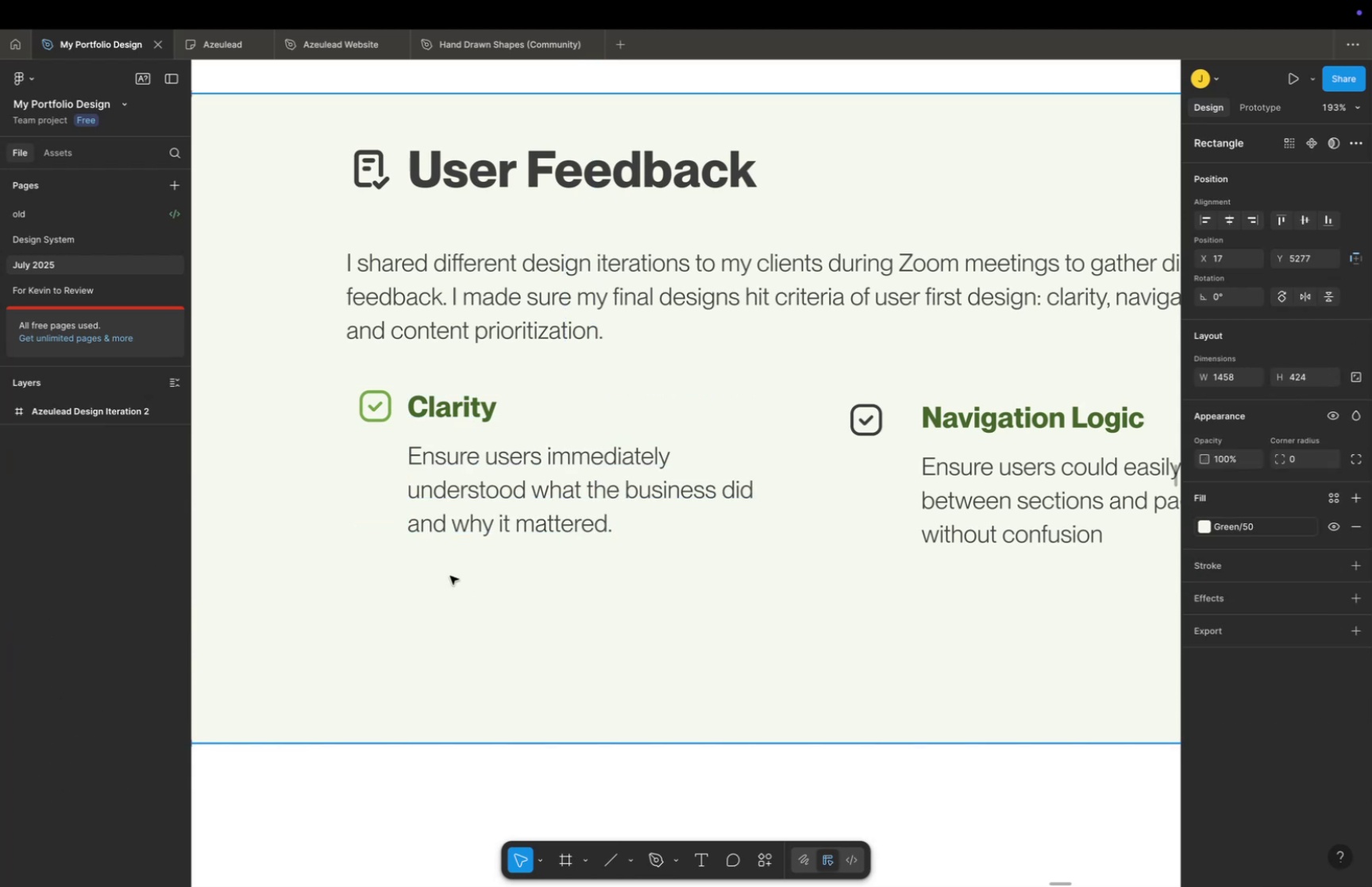 
scroll: coordinate [450, 575], scroll_direction: down, amount: 9.0
 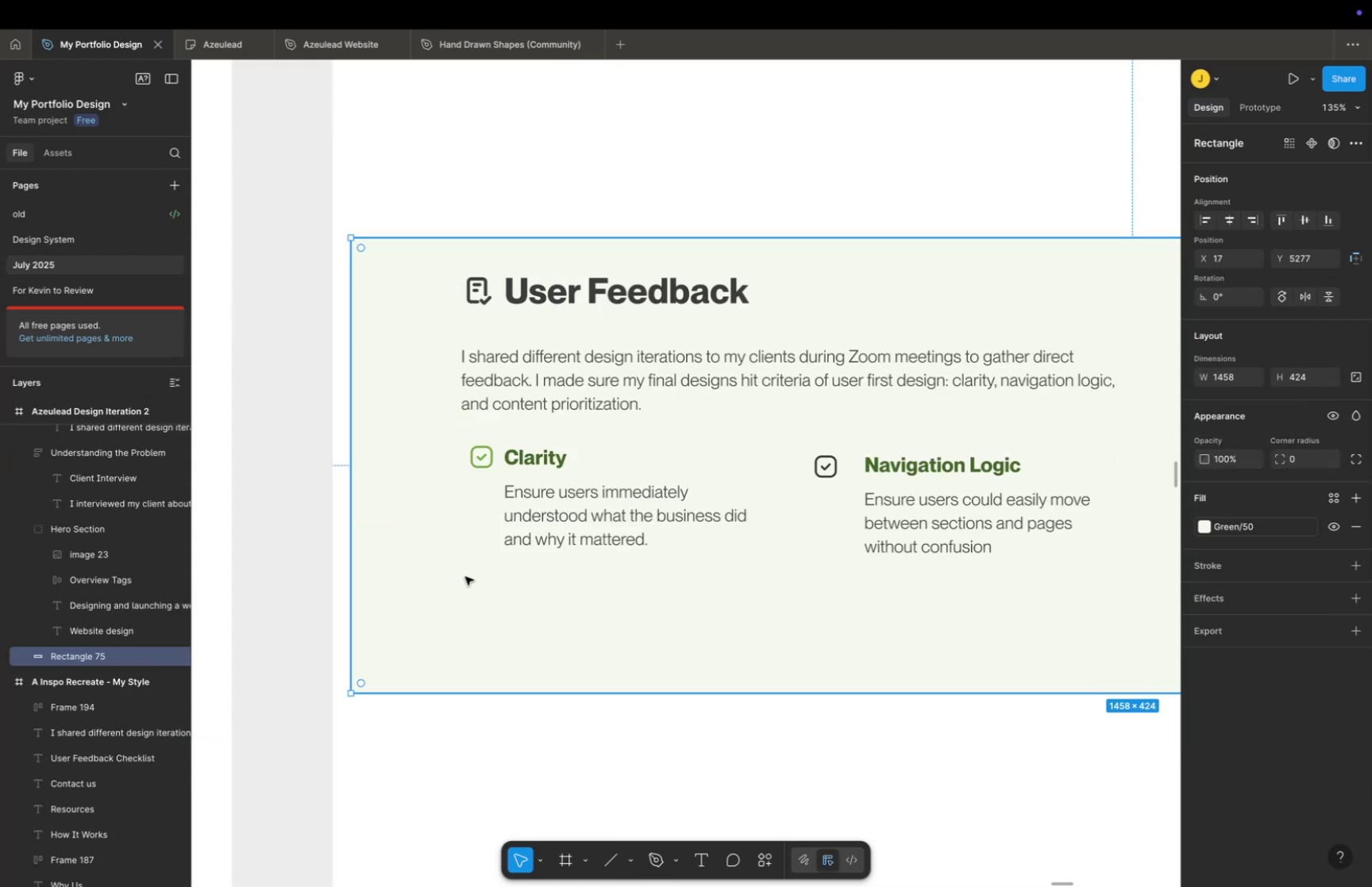 
key(Space)
 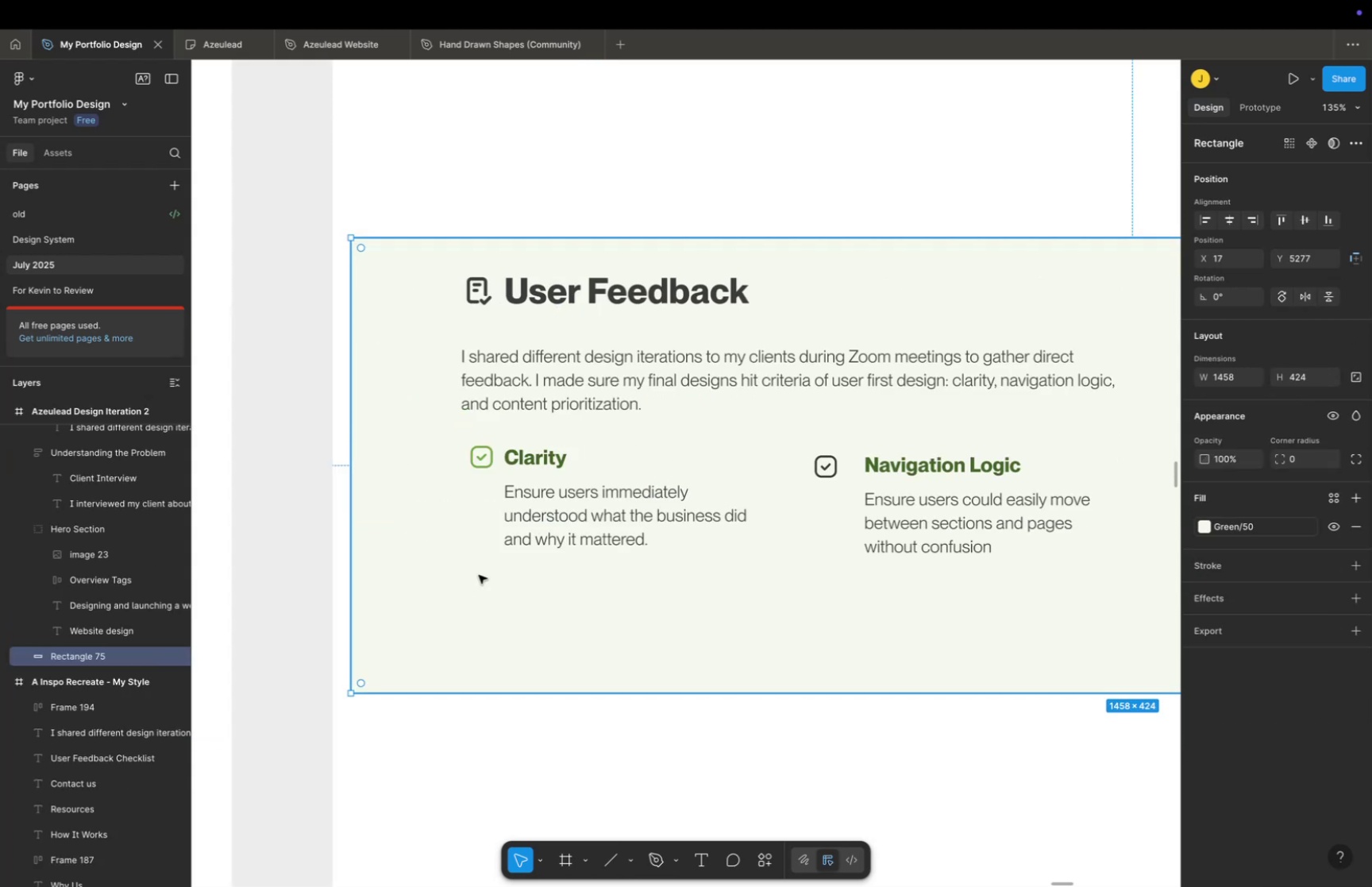 
key(Meta+CommandLeft)
 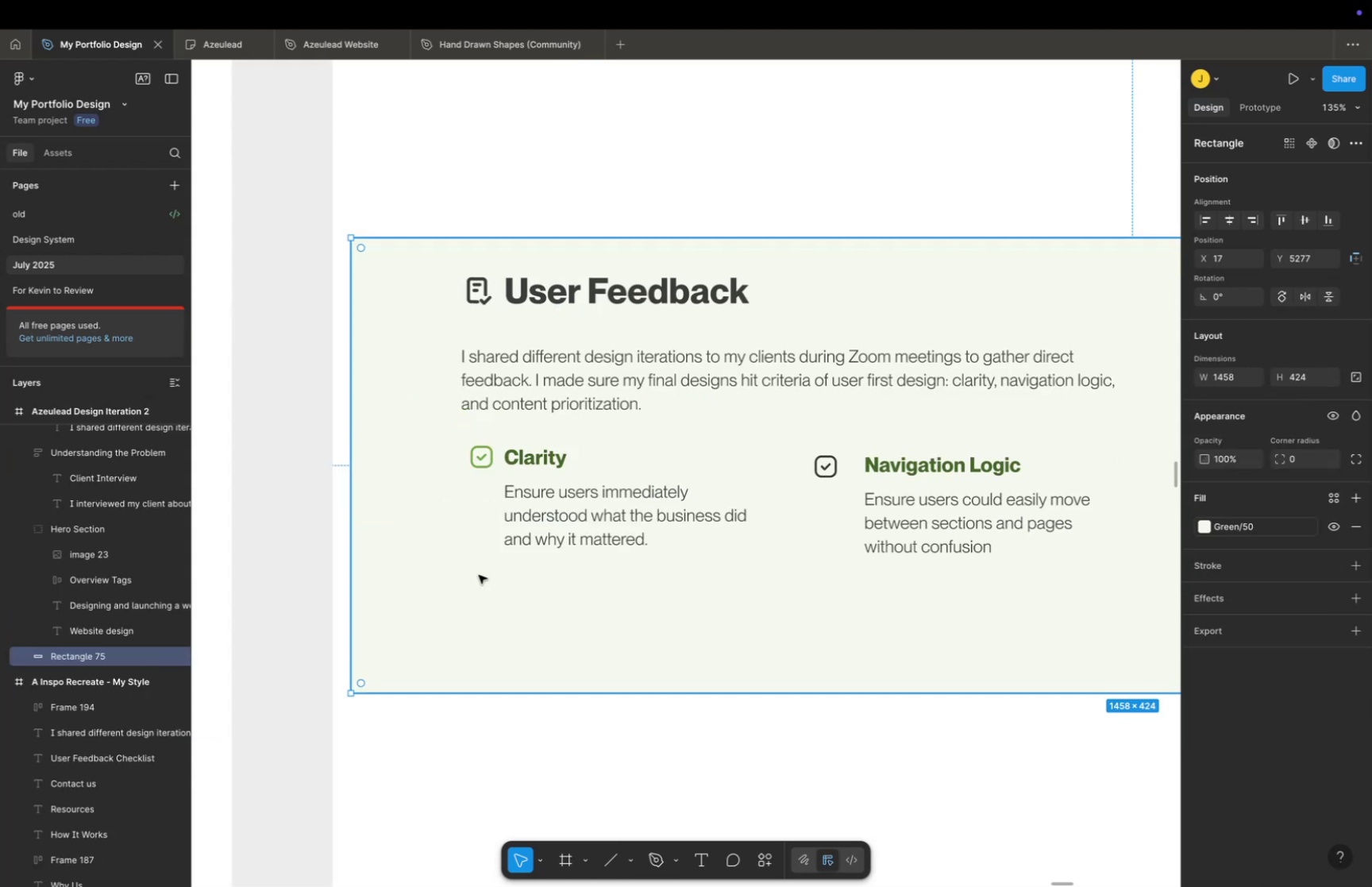 
scroll: coordinate [479, 574], scroll_direction: down, amount: 9.0
 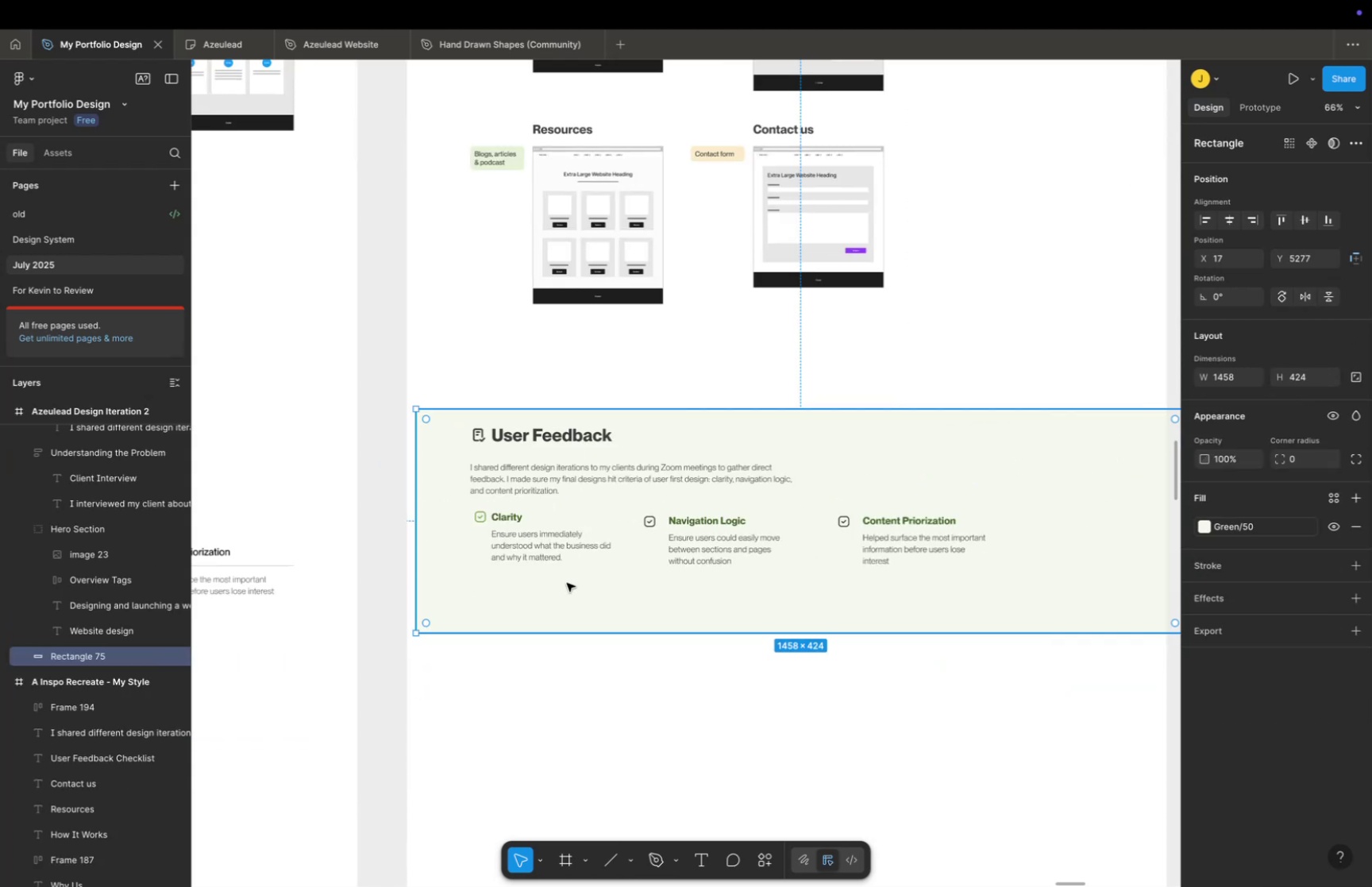 
hold_key(key=Space, duration=1.41)
 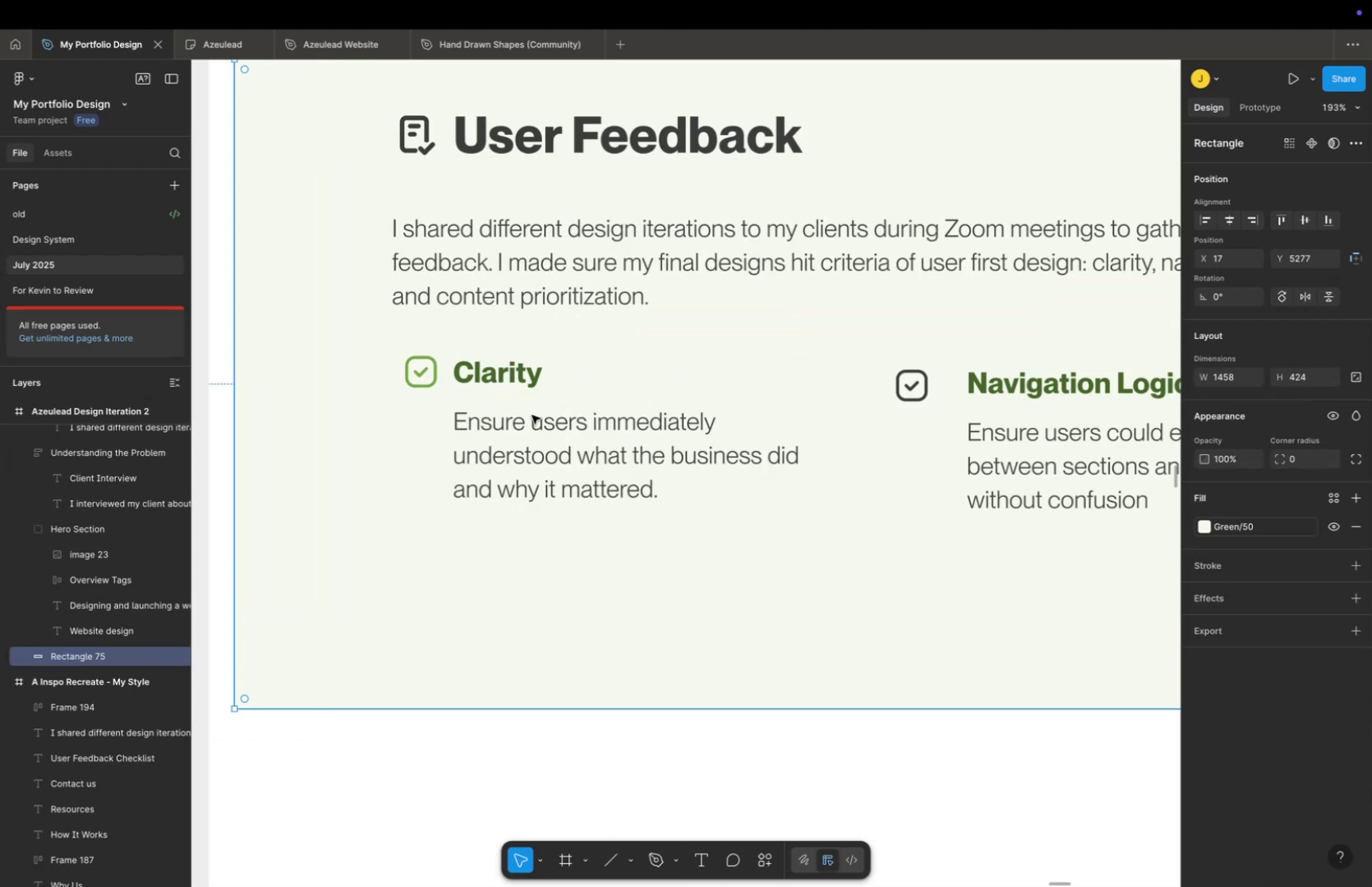 
left_click_drag(start_coordinate=[692, 600], to_coordinate=[705, 483])
 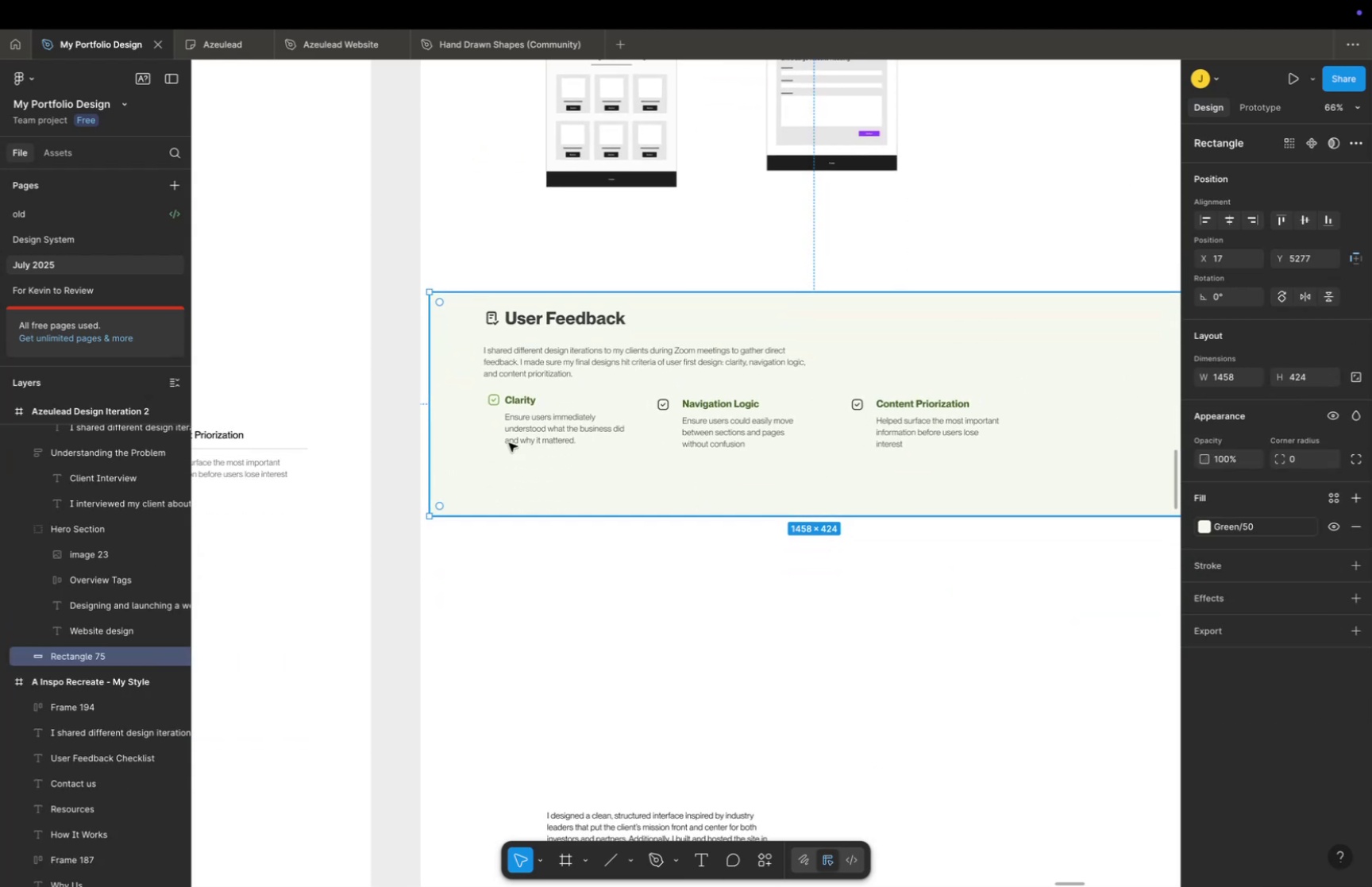 
hold_key(key=CommandLeft, duration=0.51)
scroll: coordinate [520, 404], scroll_direction: up, amount: 28.0
 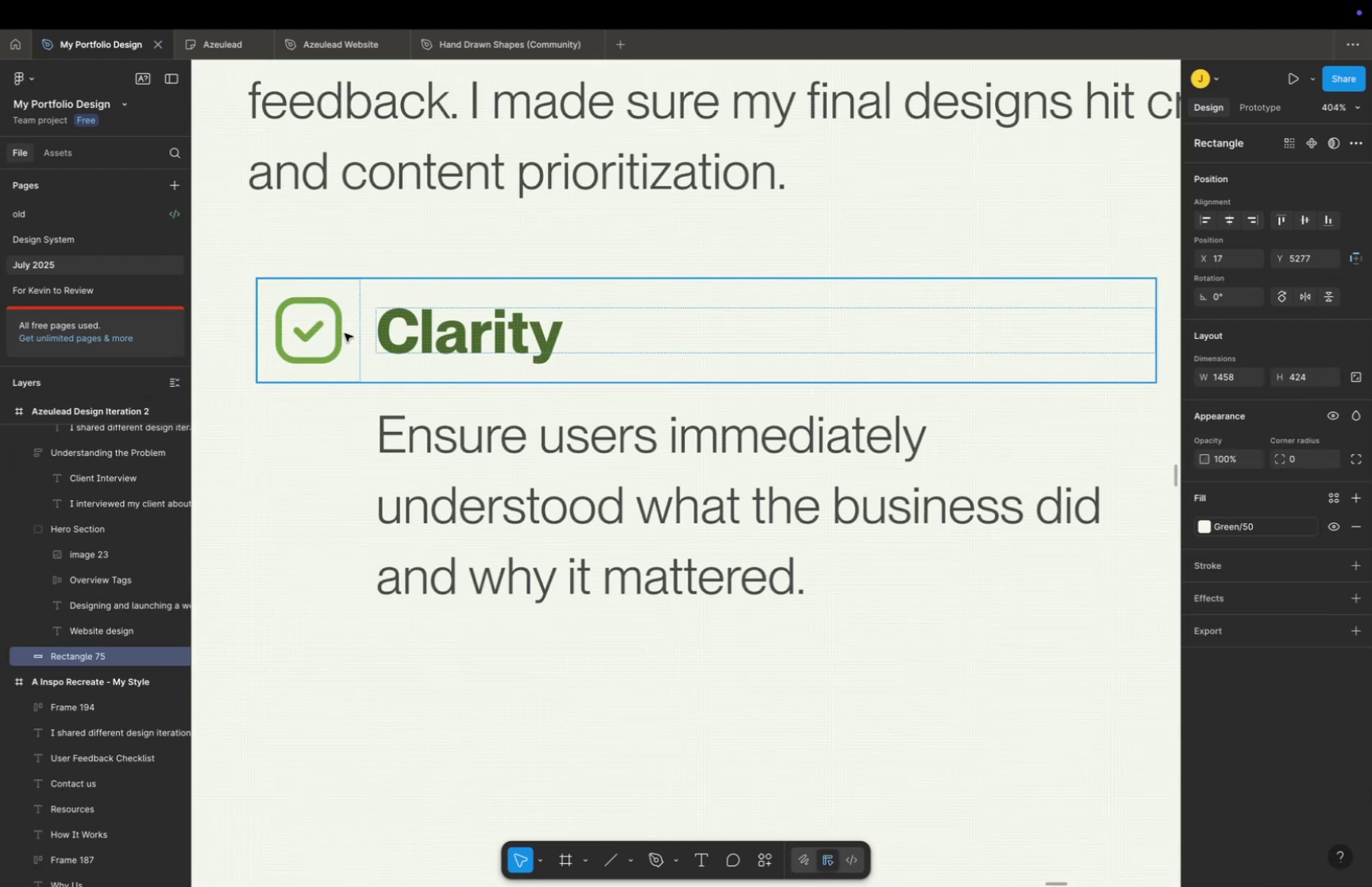 
double_click([345, 333])
 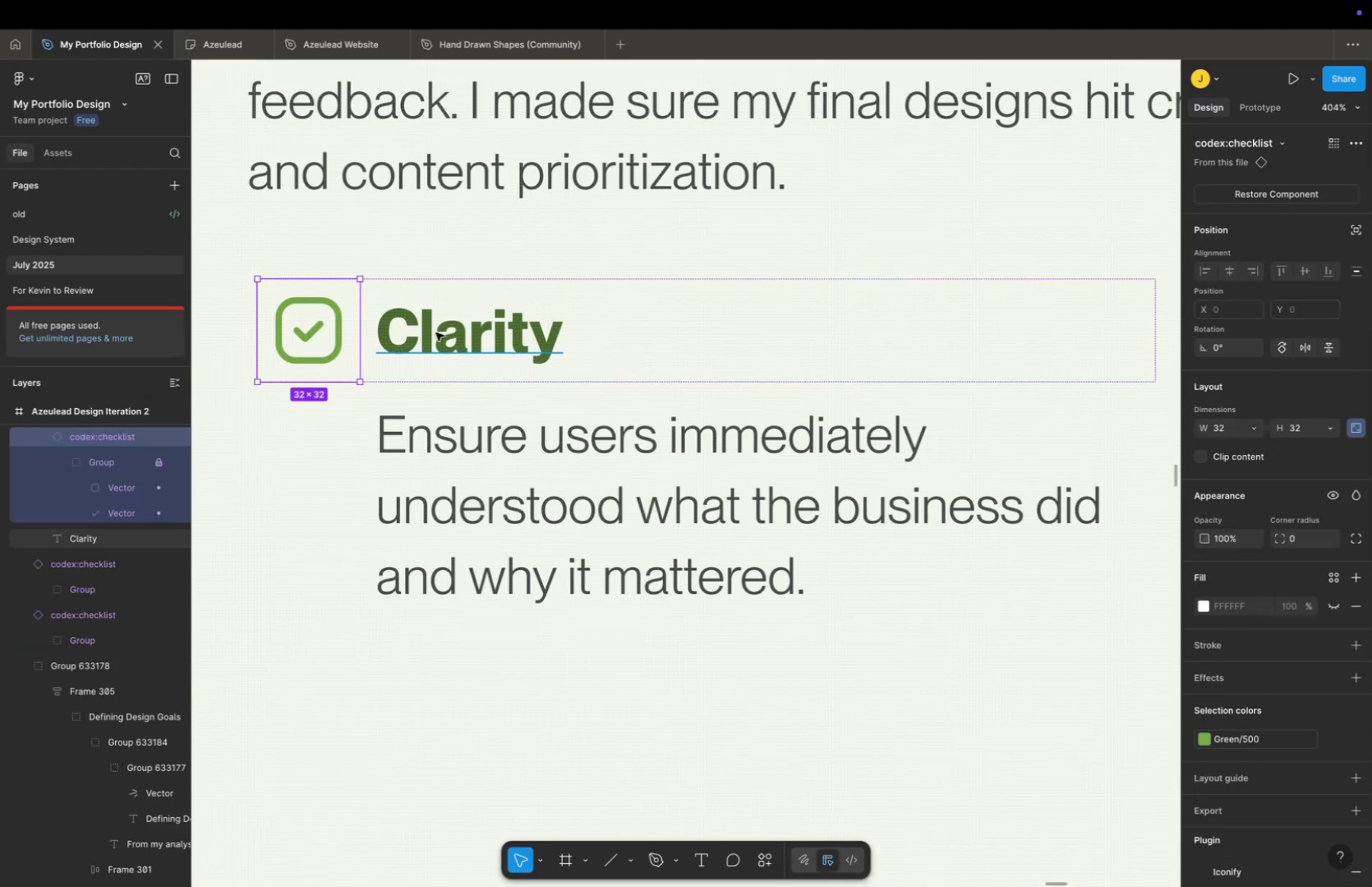 
triple_click([436, 332])
 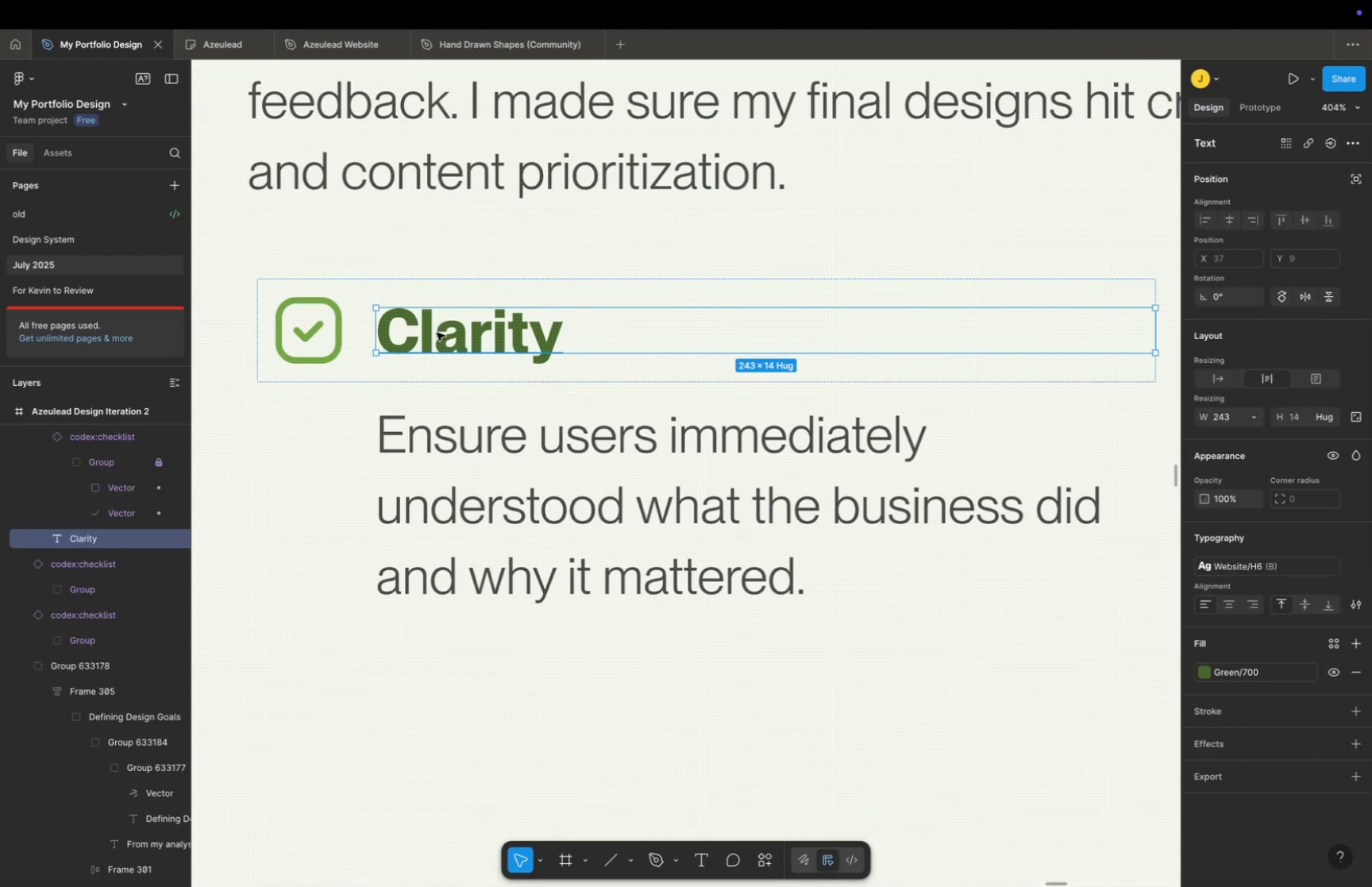 
triple_click([437, 332])
 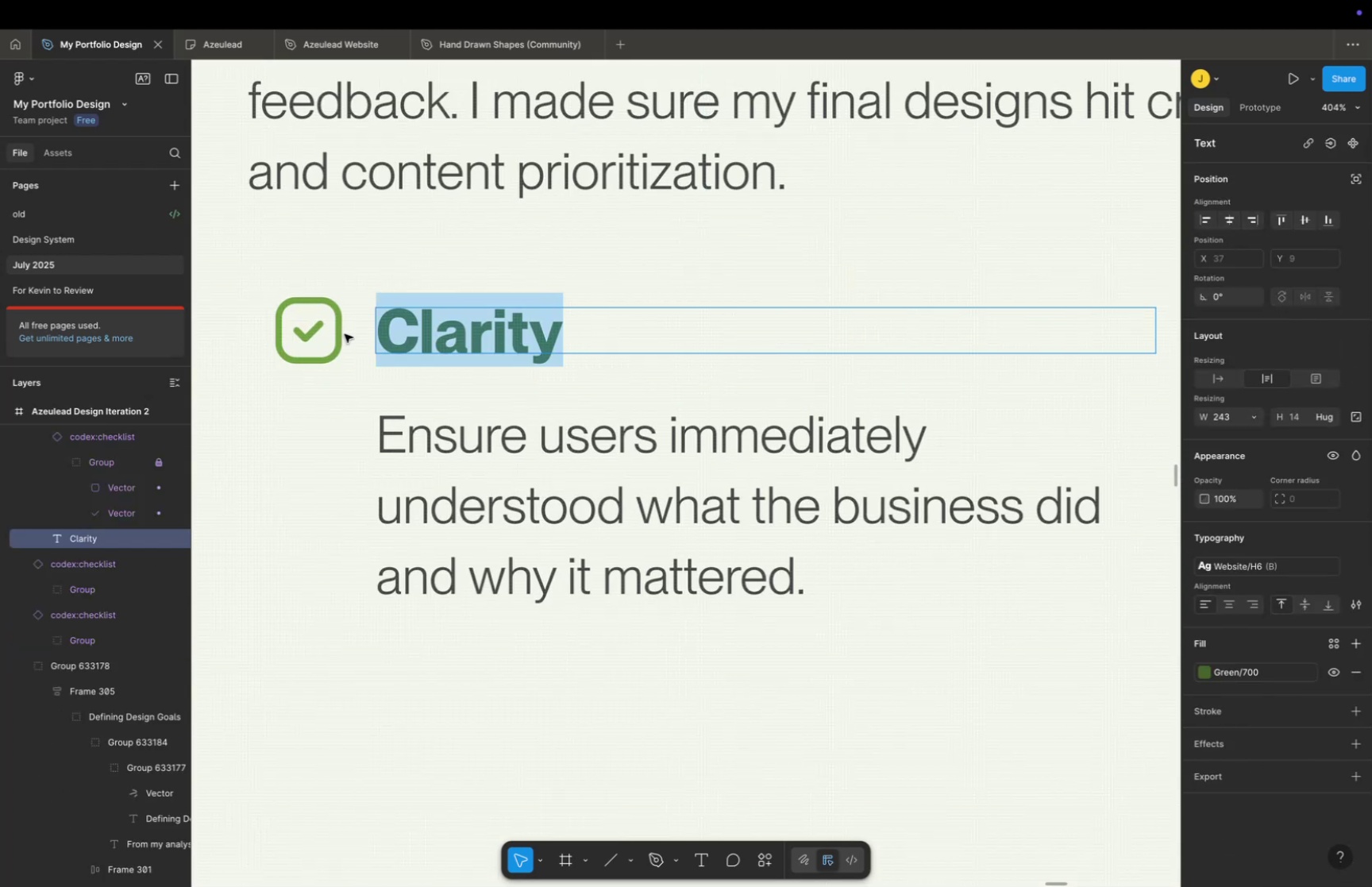 
double_click([345, 334])
 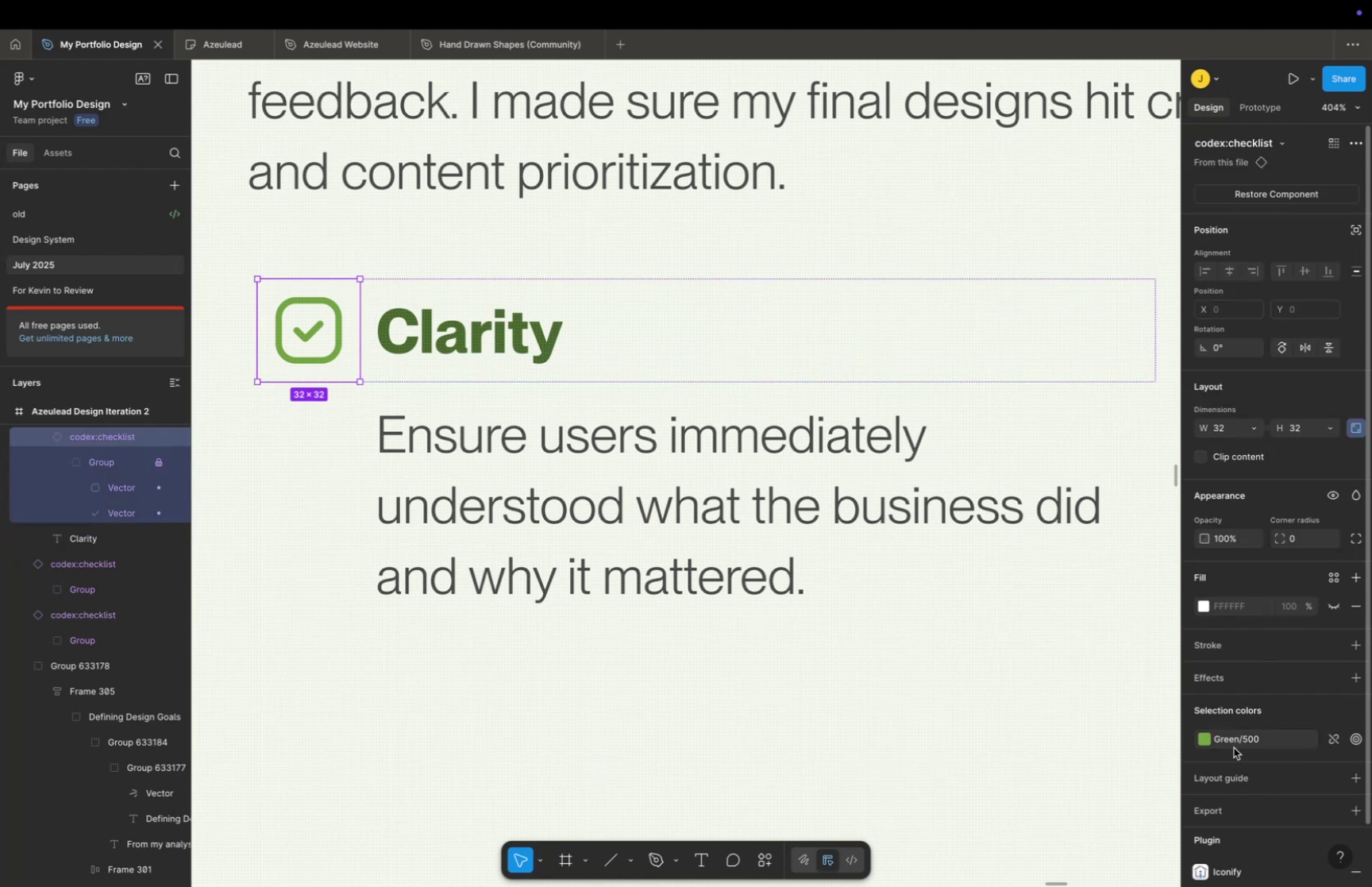 
left_click([1196, 737])
 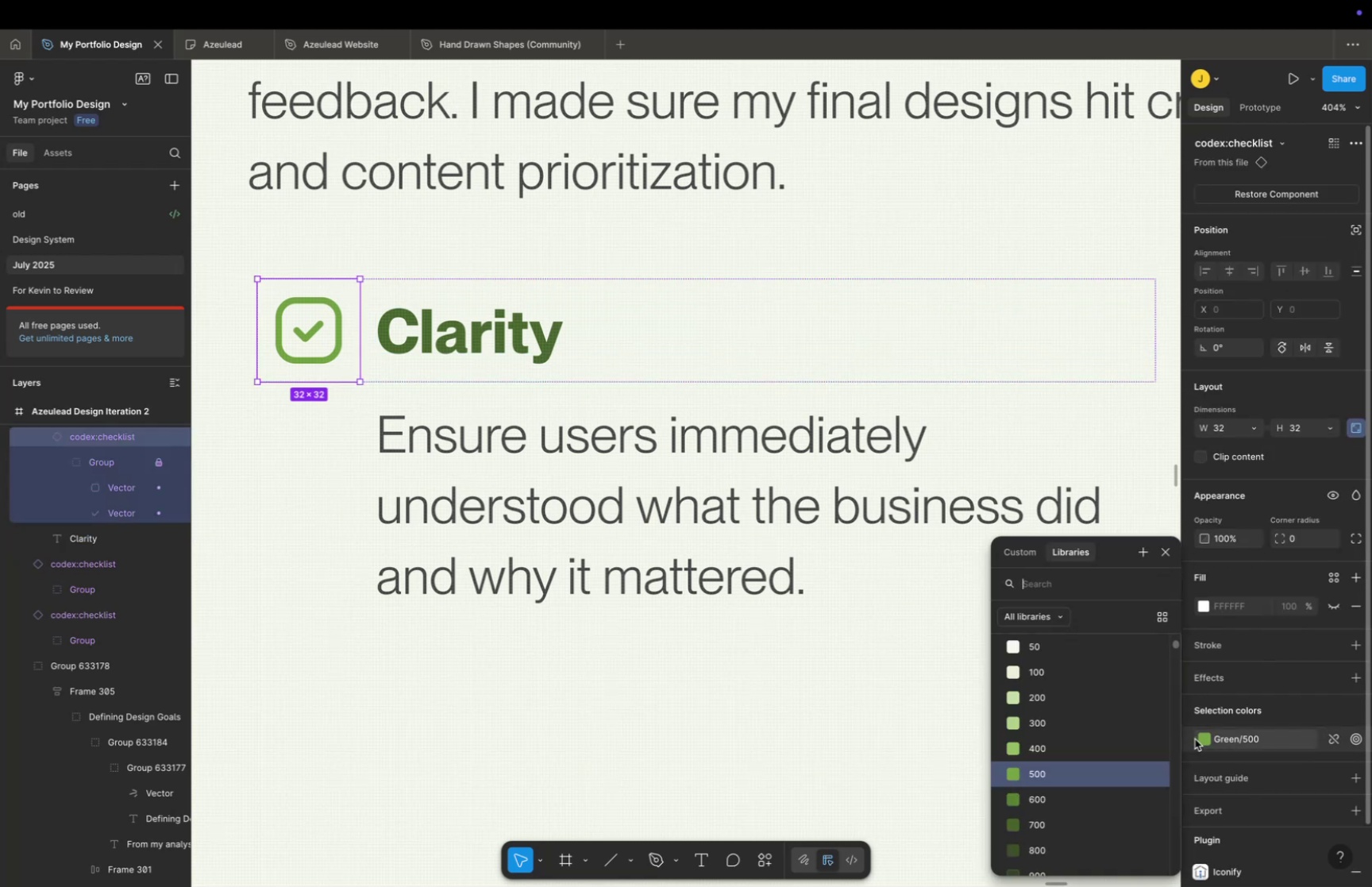 
scroll: coordinate [1108, 745], scroll_direction: down, amount: 2.0
 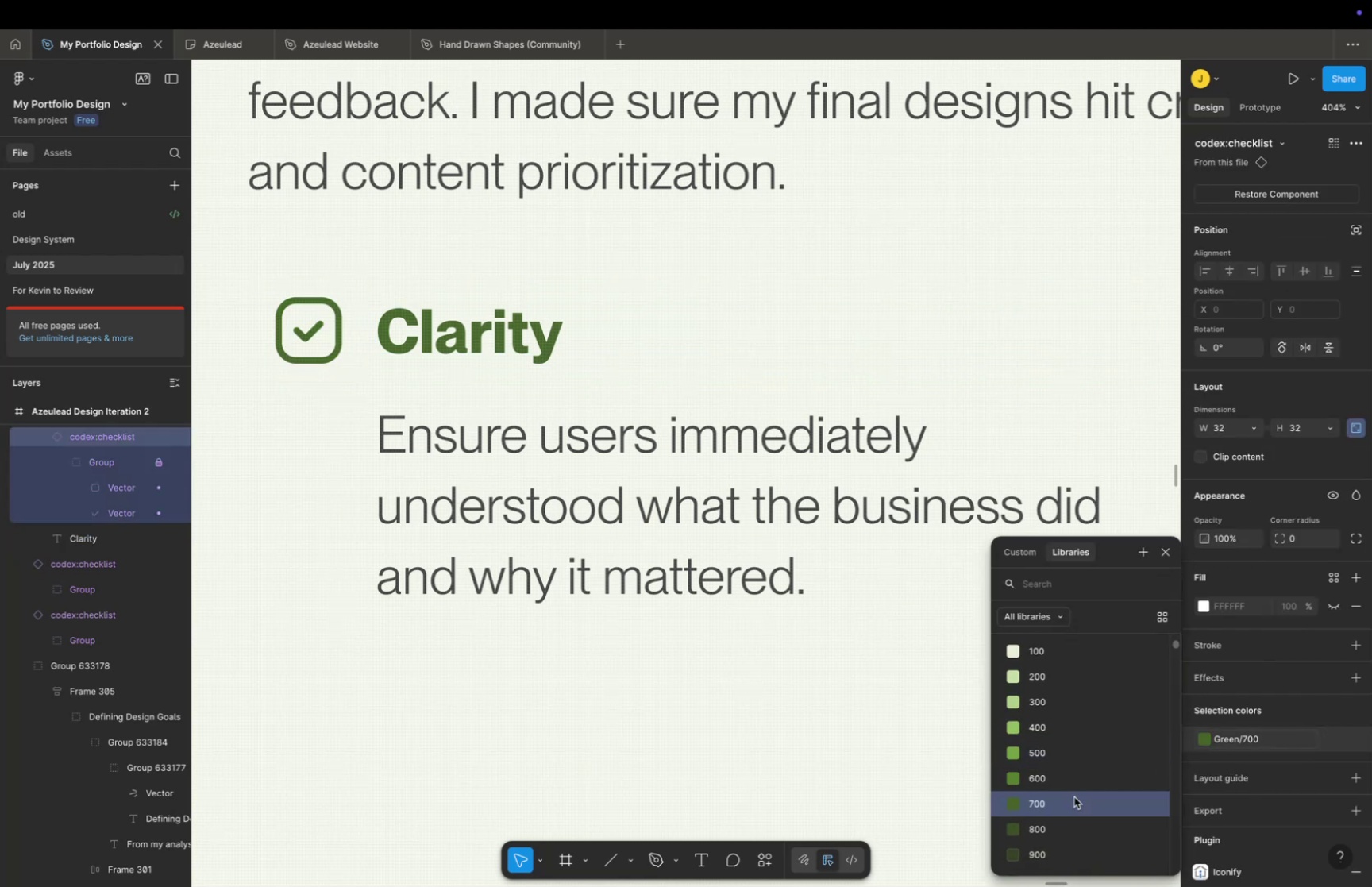 
double_click([881, 683])
 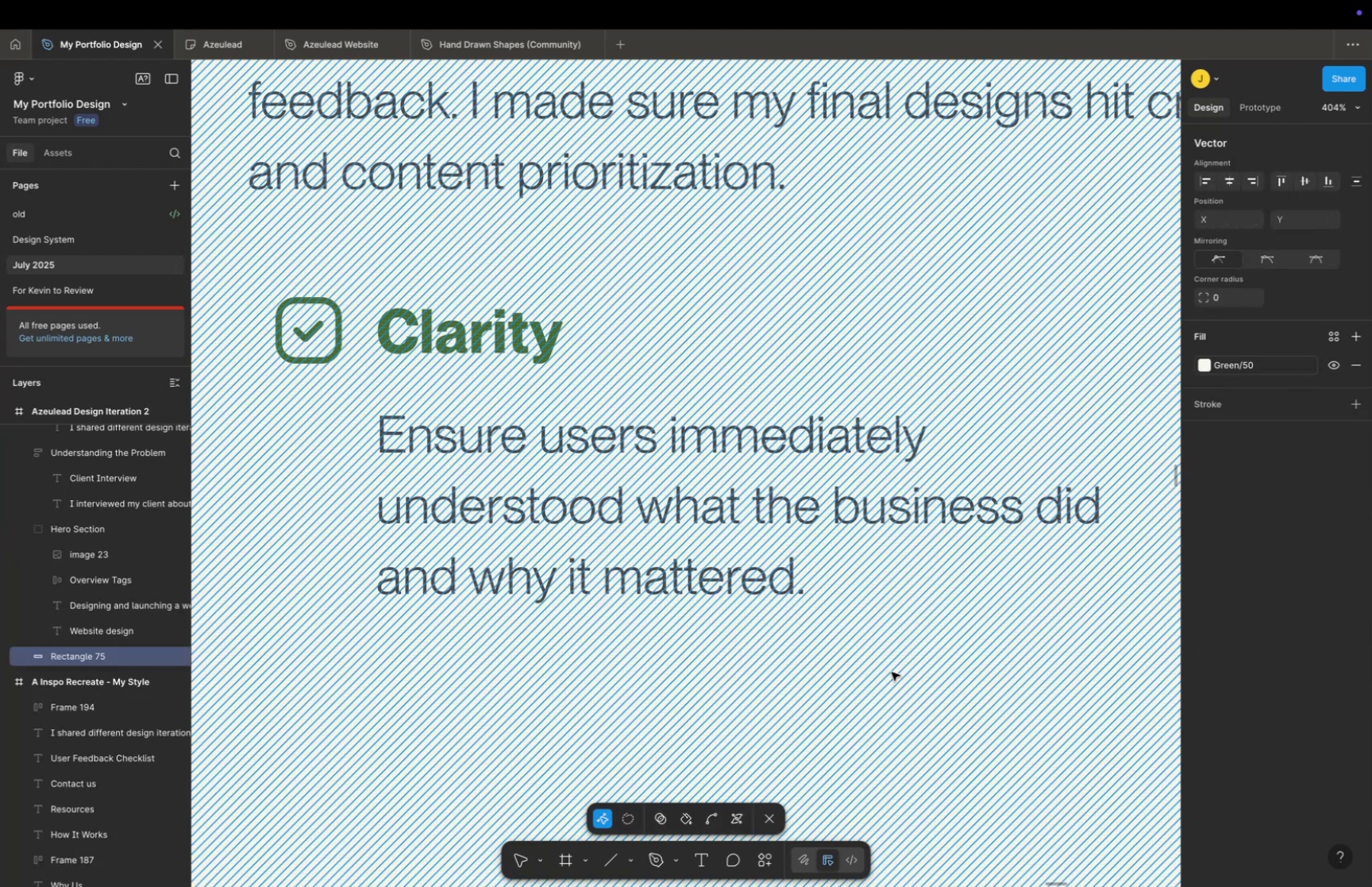 
key(Escape)
 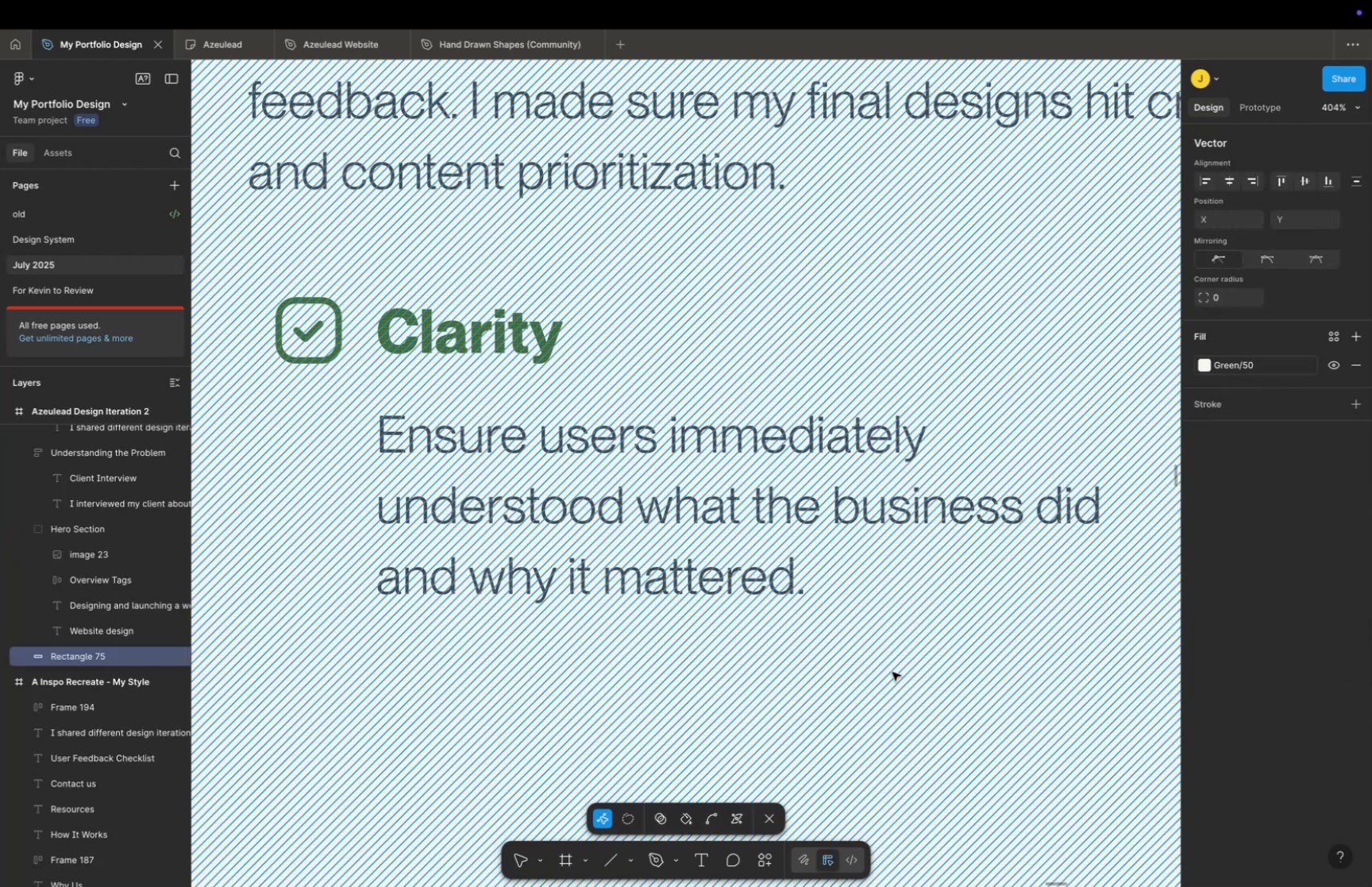 
key(Escape)
 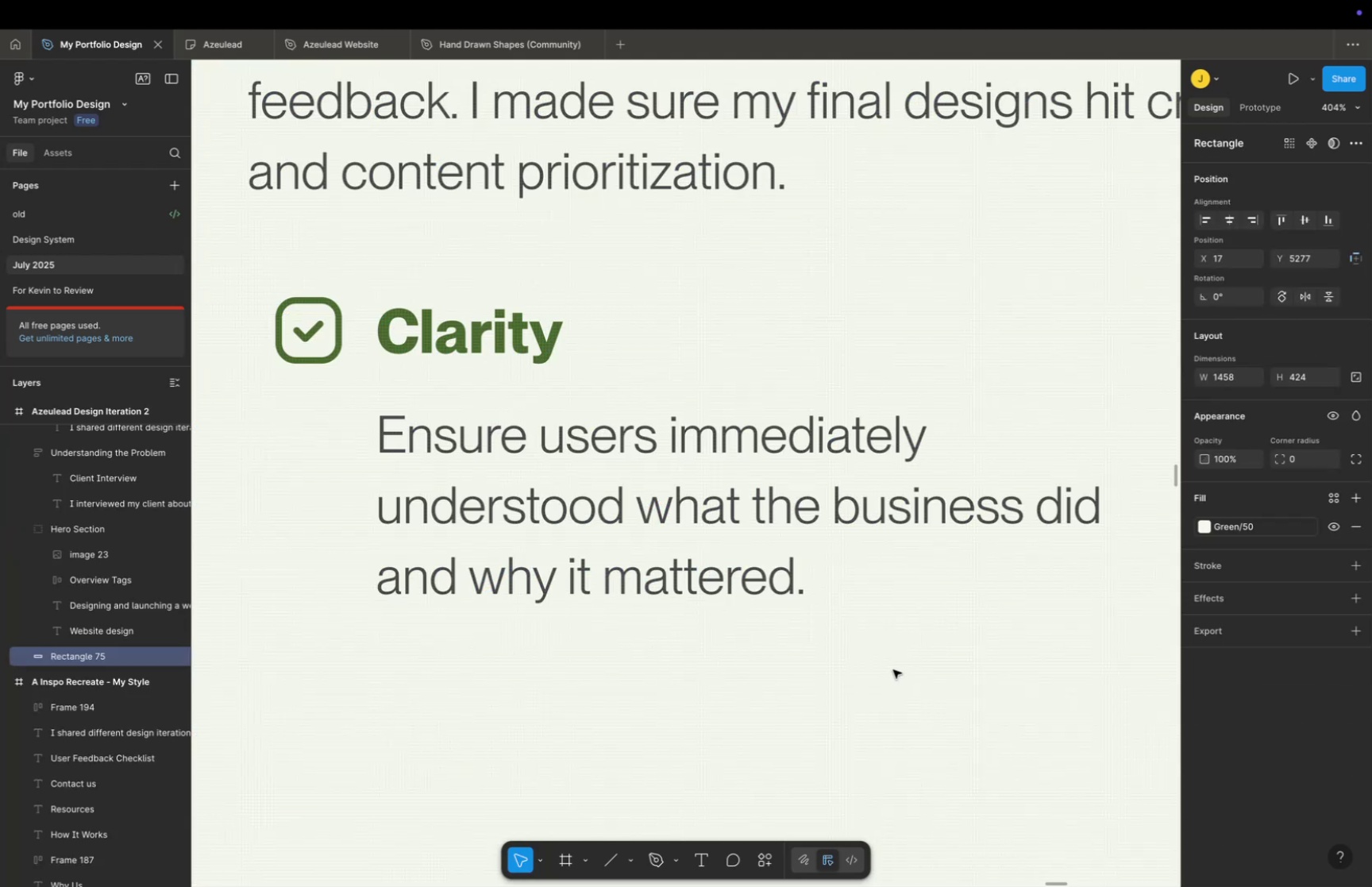 
key(Meta+CommandLeft)
 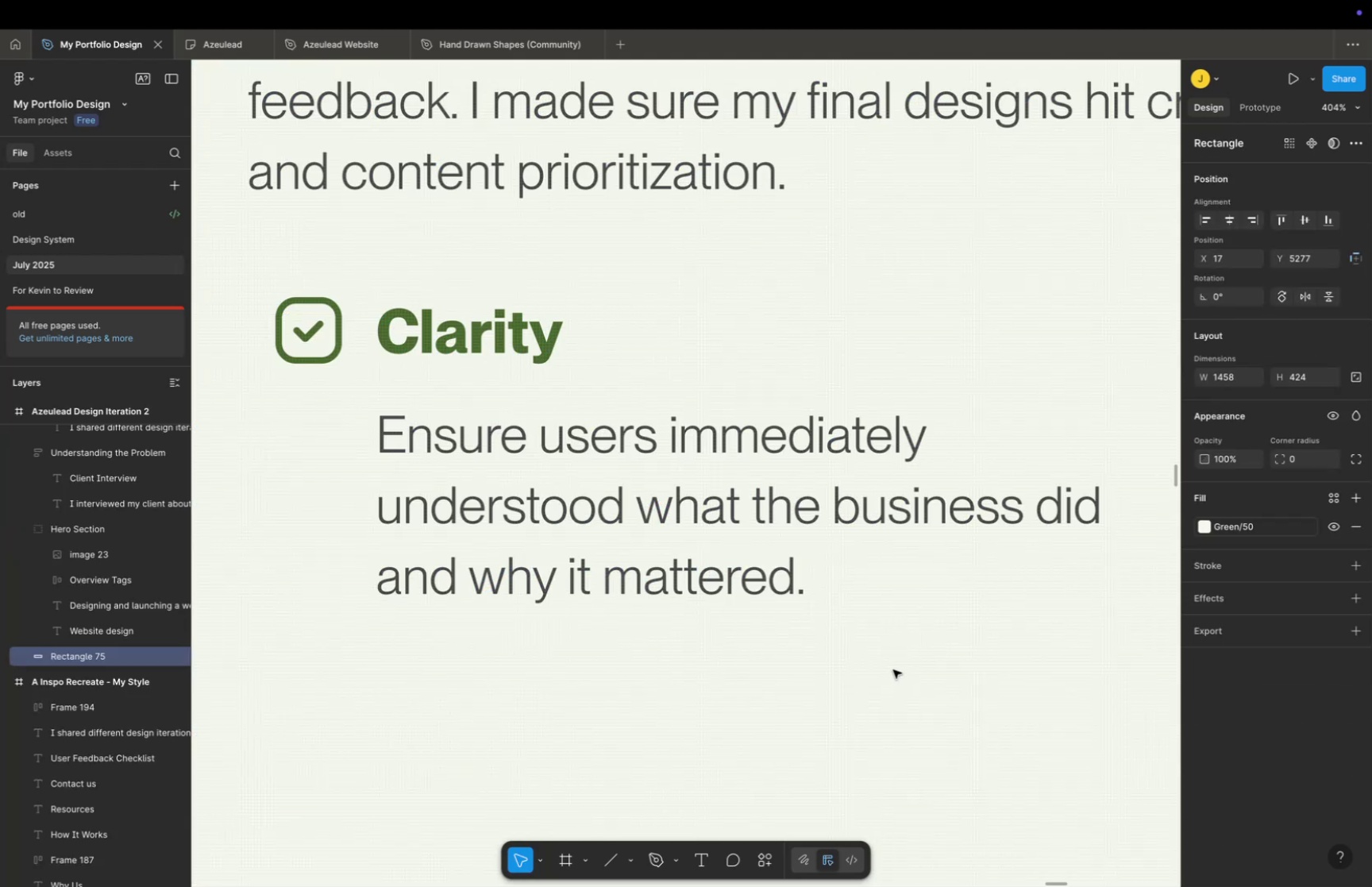 
scroll: coordinate [892, 665], scroll_direction: down, amount: 15.0
 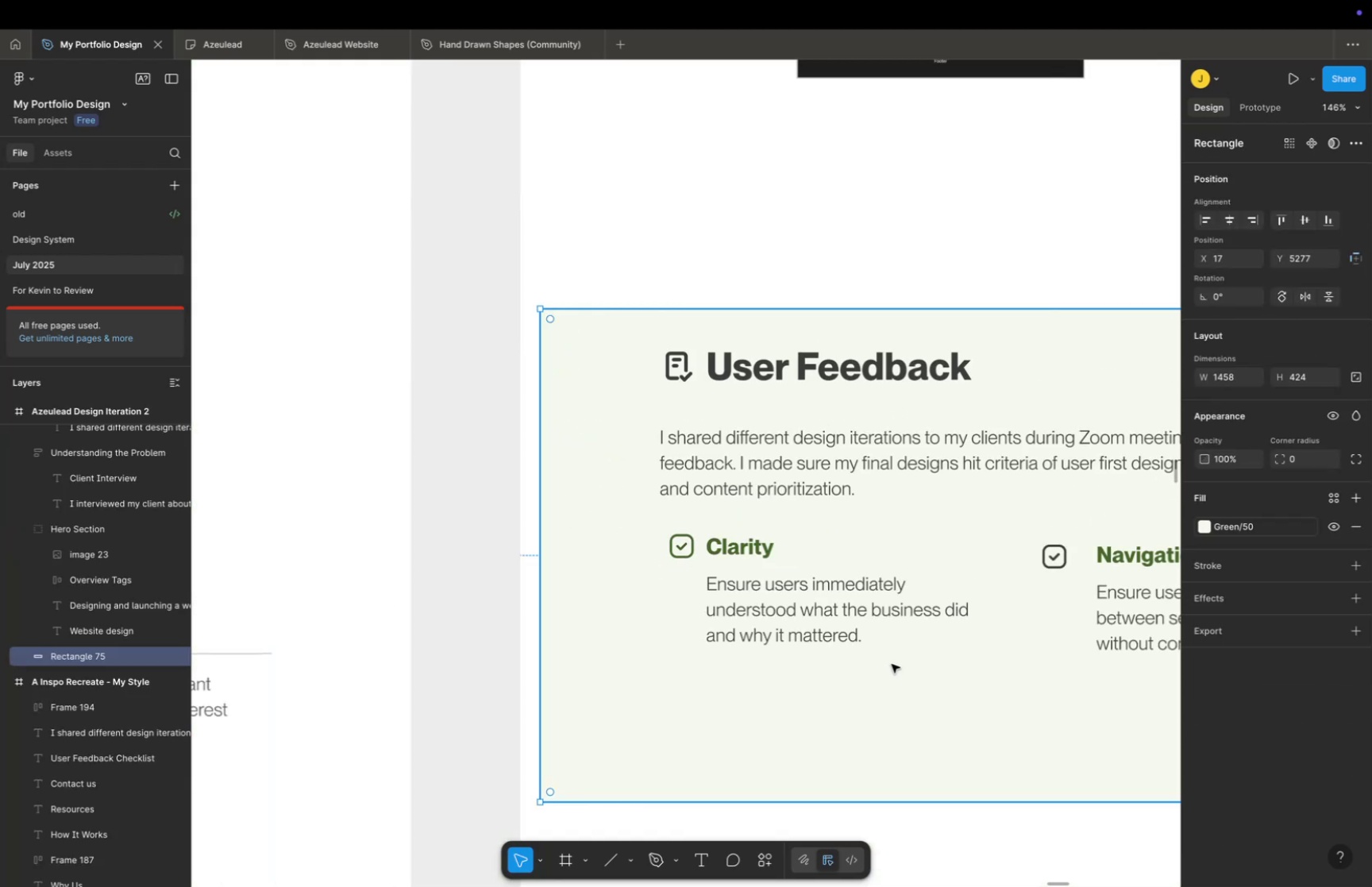 
hold_key(key=Space, duration=0.41)
 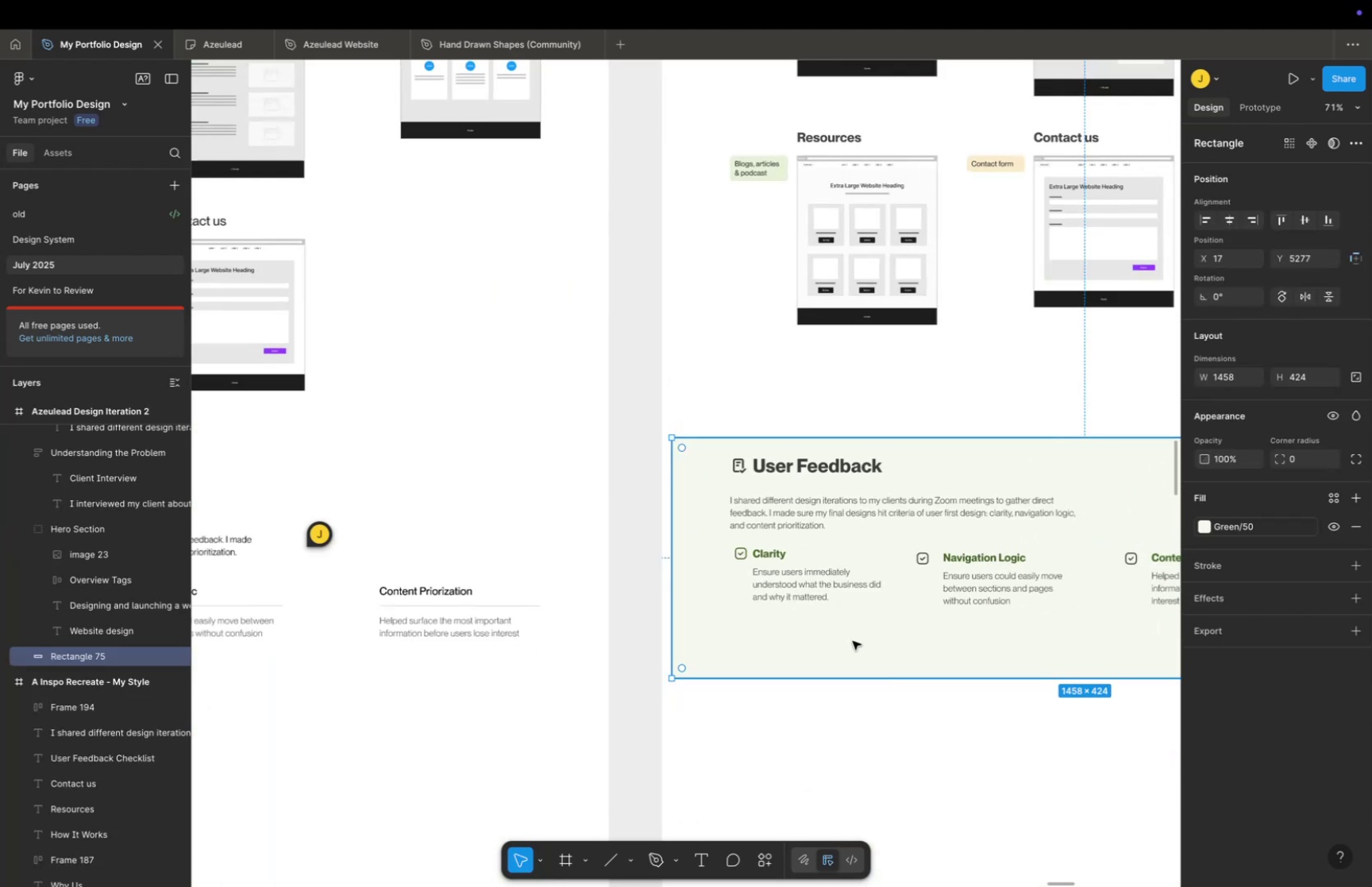 
left_click_drag(start_coordinate=[892, 663], to_coordinate=[847, 615])
 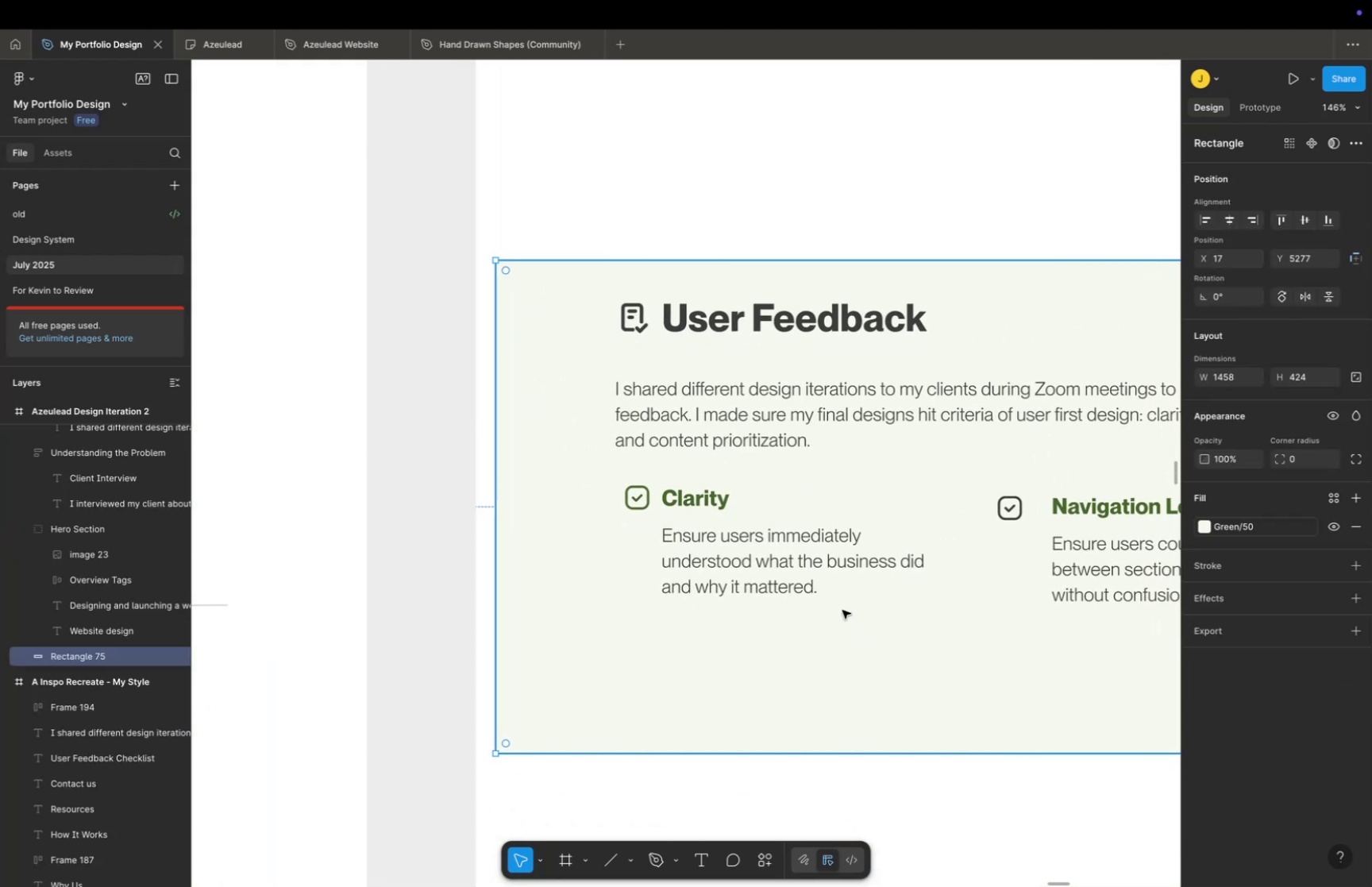 
key(Meta+CommandLeft)
 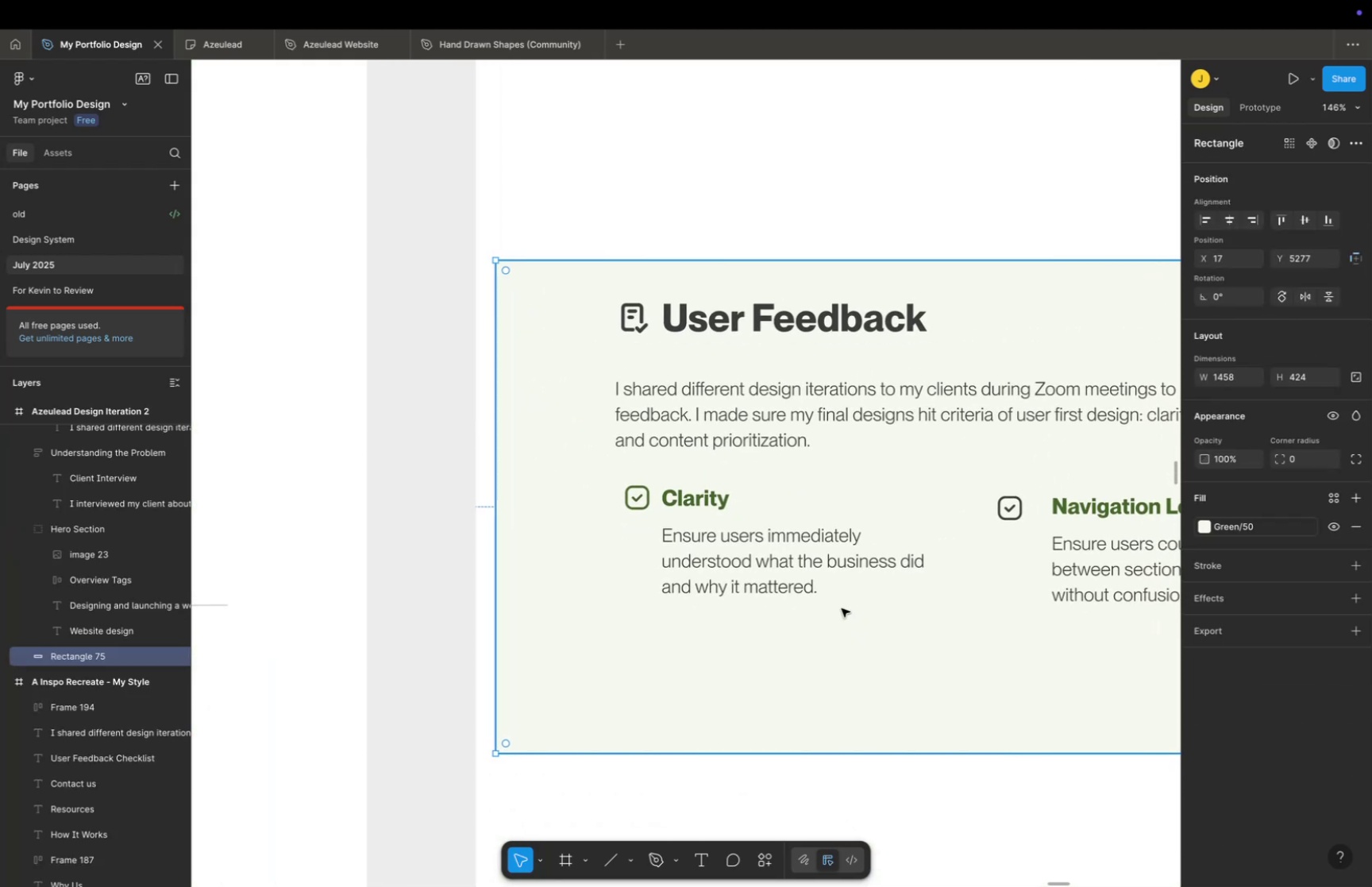 
scroll: coordinate [838, 605], scroll_direction: down, amount: 9.0
 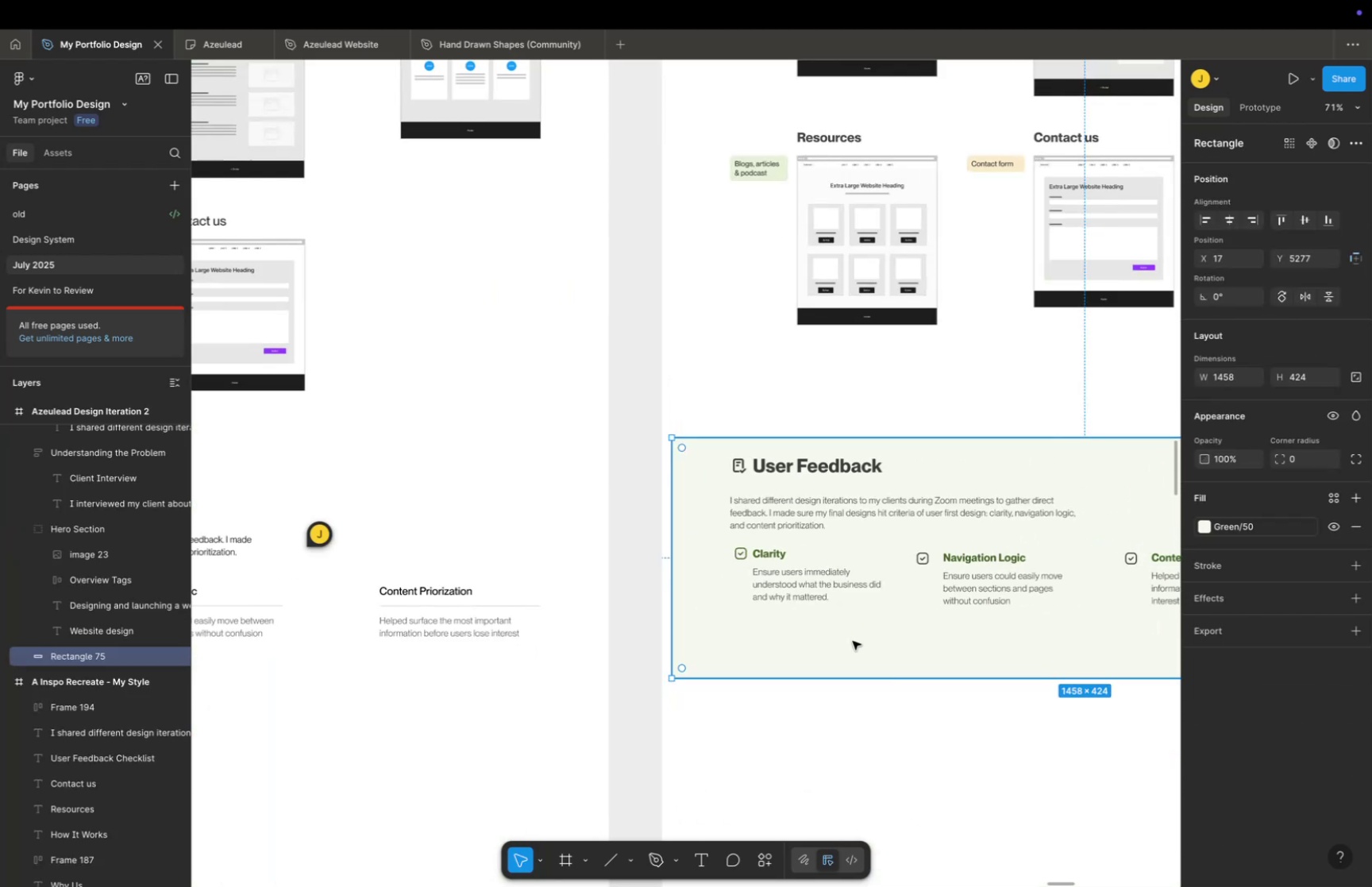 
hold_key(key=Space, duration=0.54)
 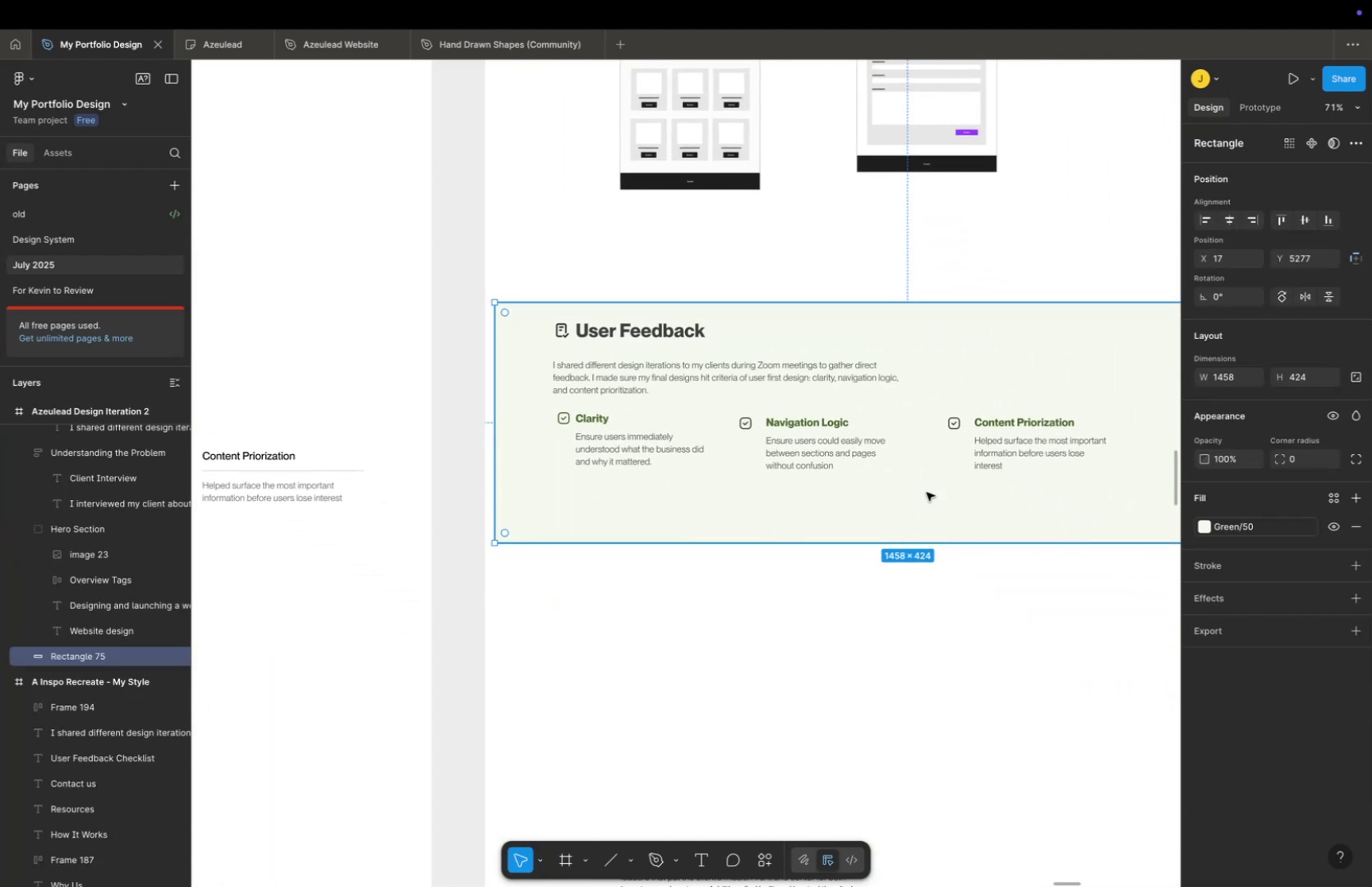 
left_click_drag(start_coordinate=[861, 605], to_coordinate=[684, 470])
 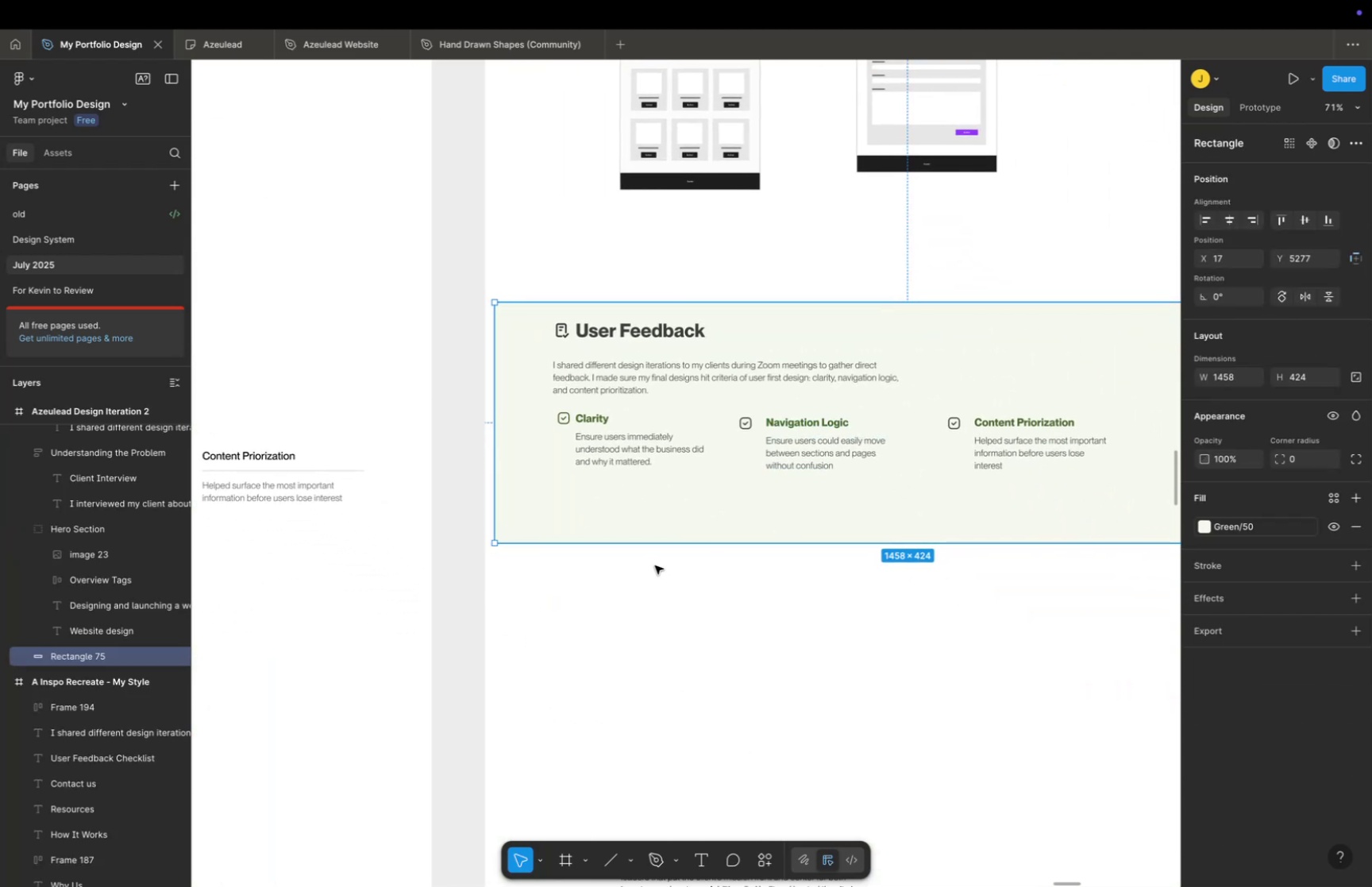 
key(Space)
 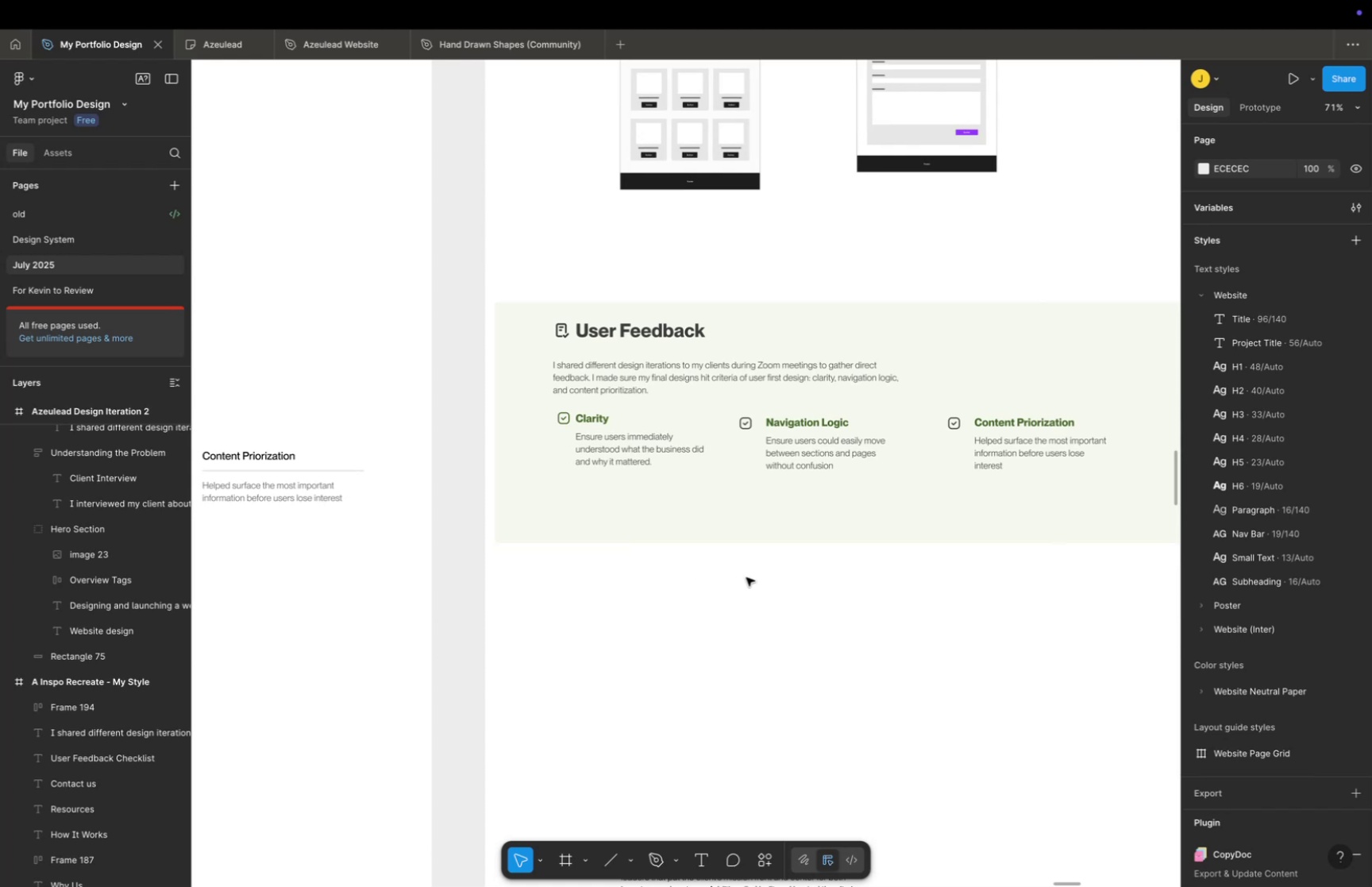 
left_click_drag(start_coordinate=[746, 577], to_coordinate=[662, 593])
 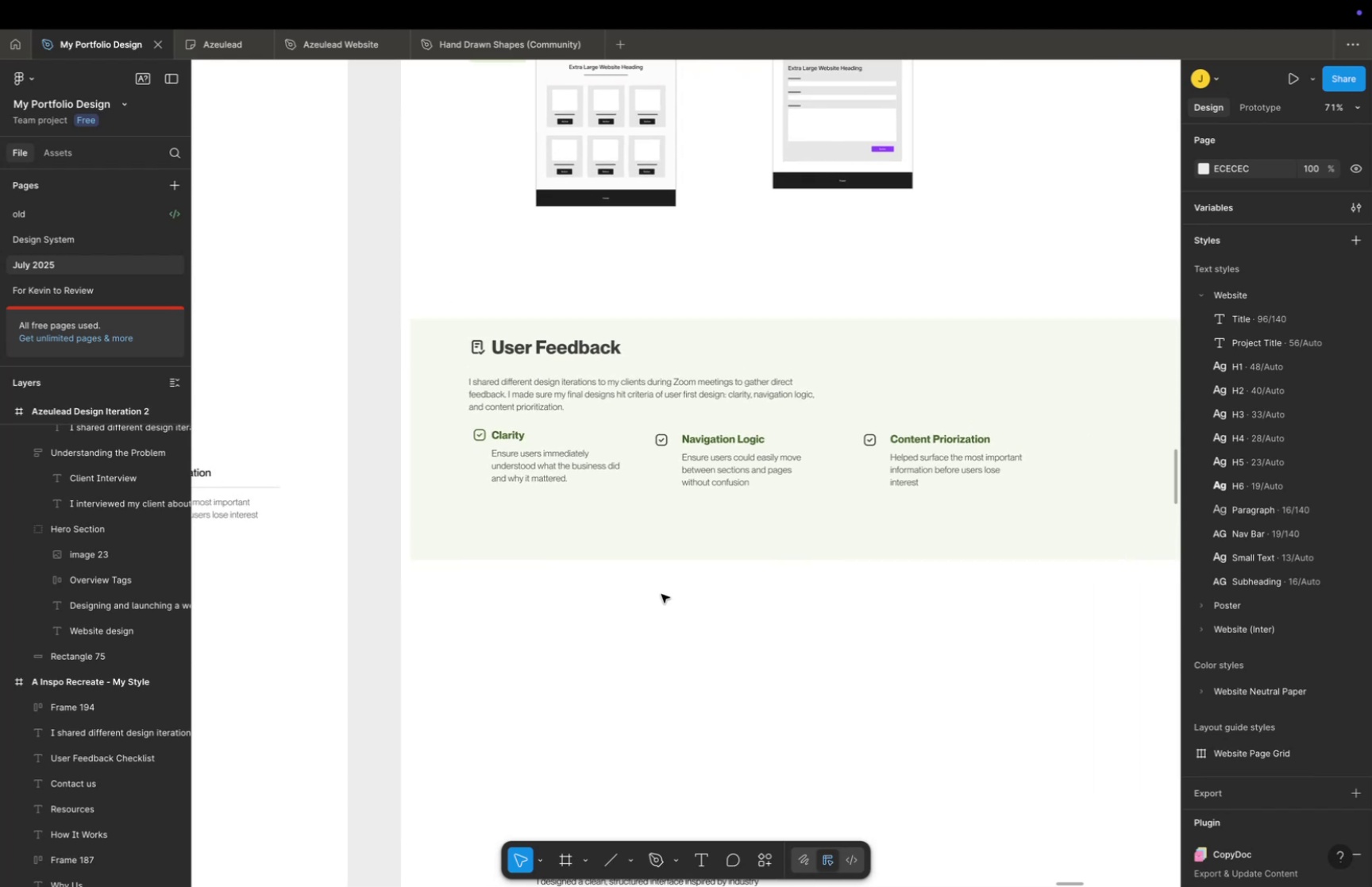 
key(Meta+CommandLeft)
 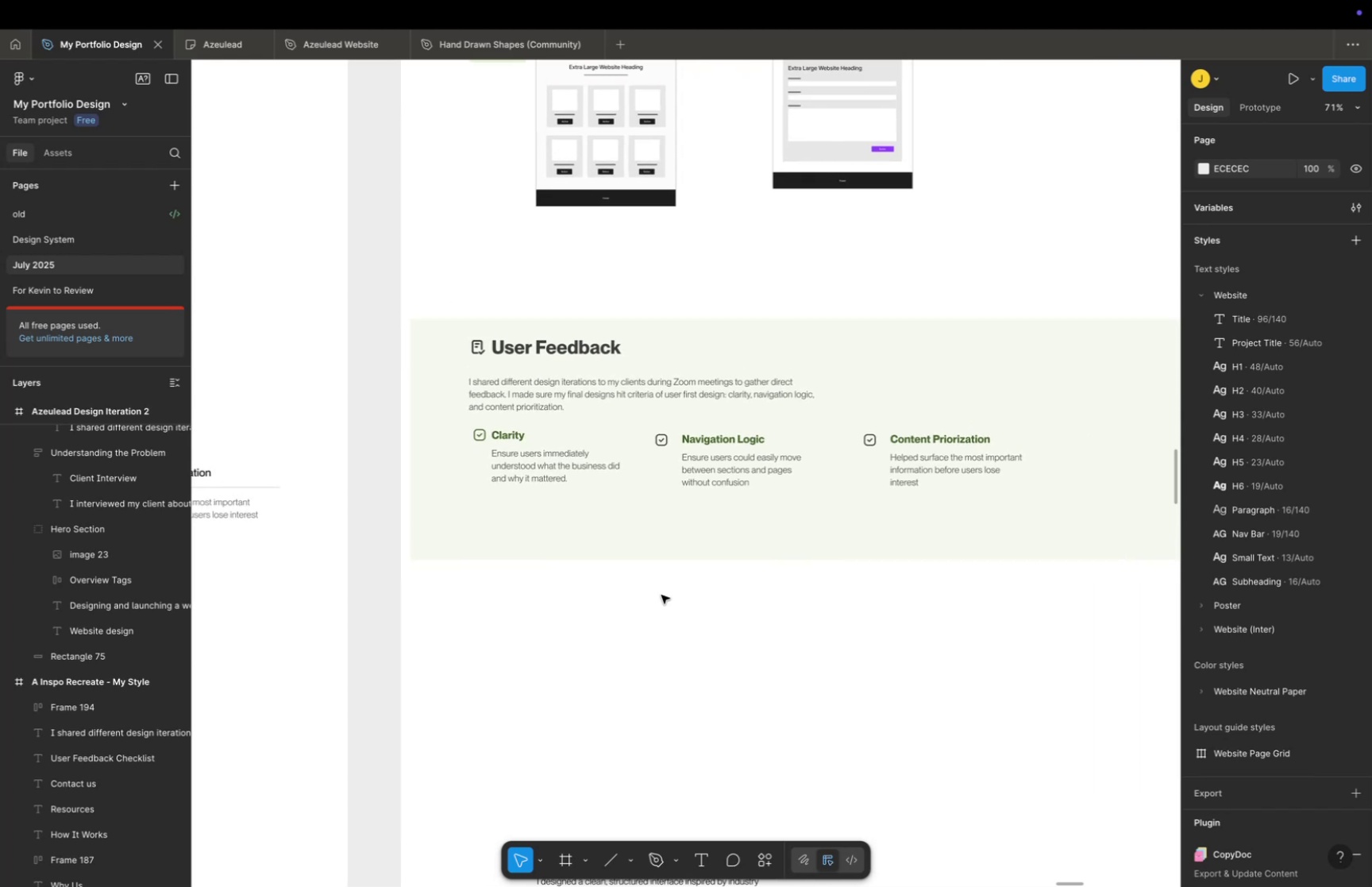 
scroll: coordinate [660, 594], scroll_direction: down, amount: 16.0
 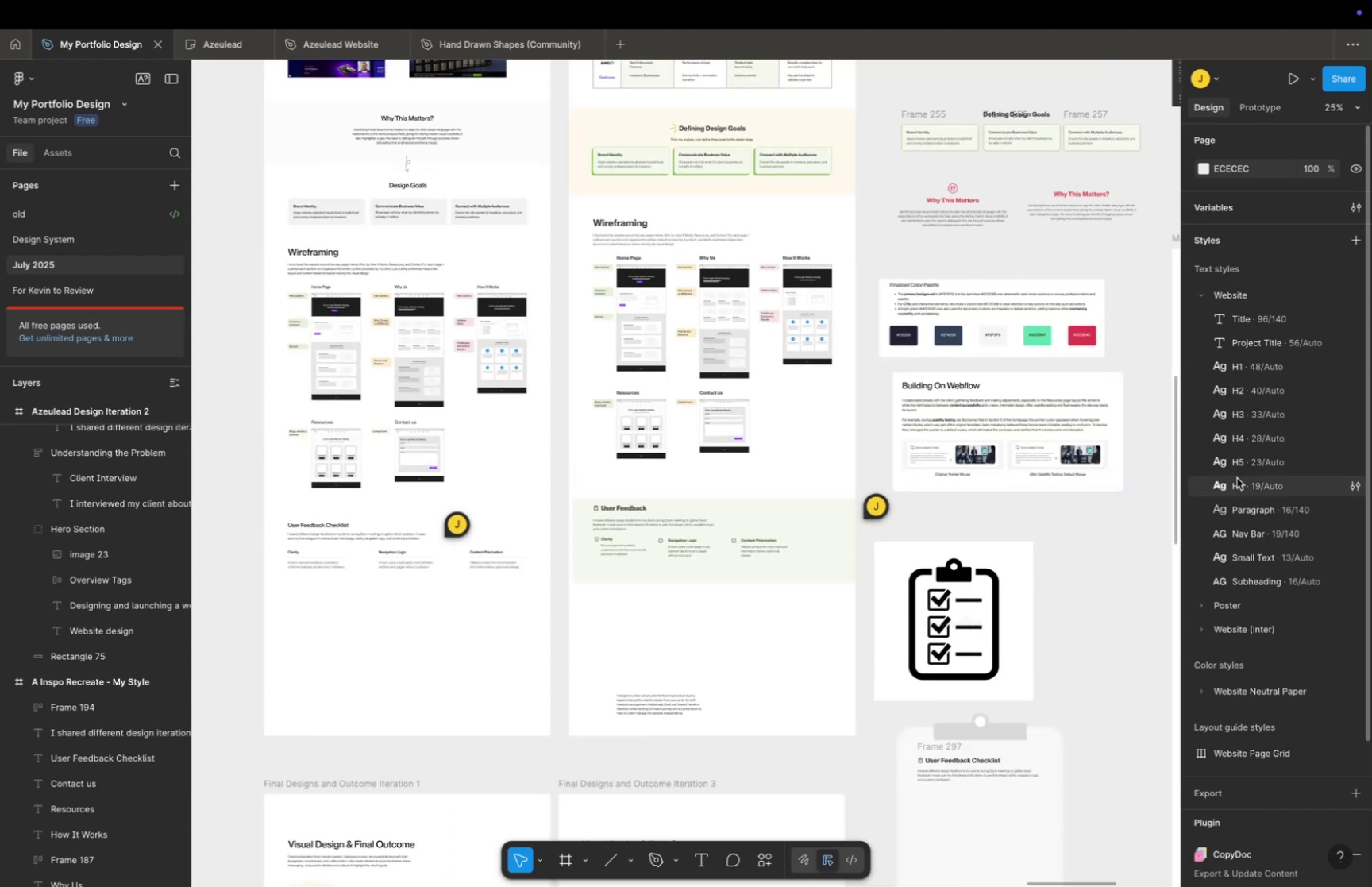 
wait(10.51)
 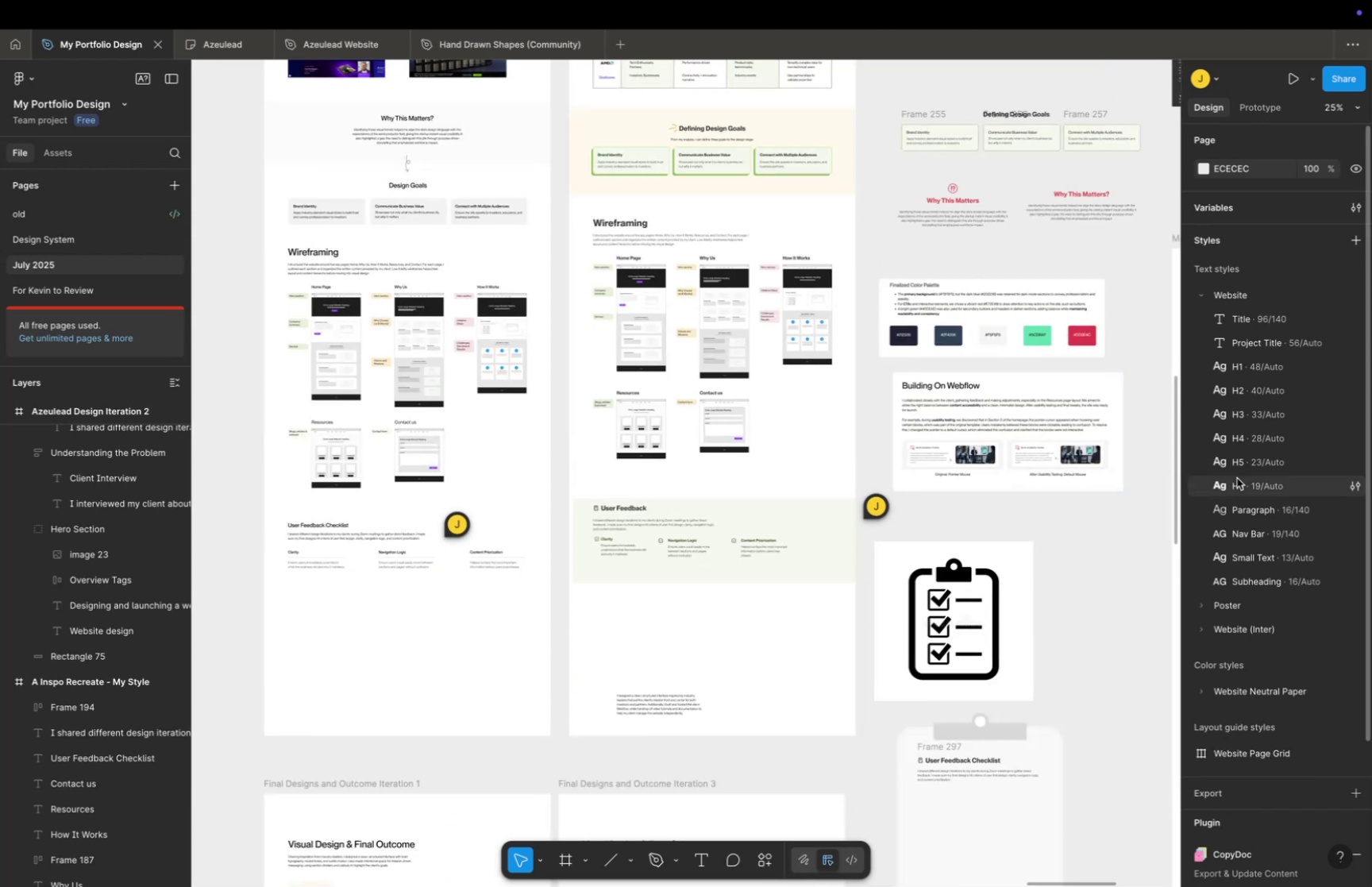 
hold_key(key=Space, duration=1.5)
 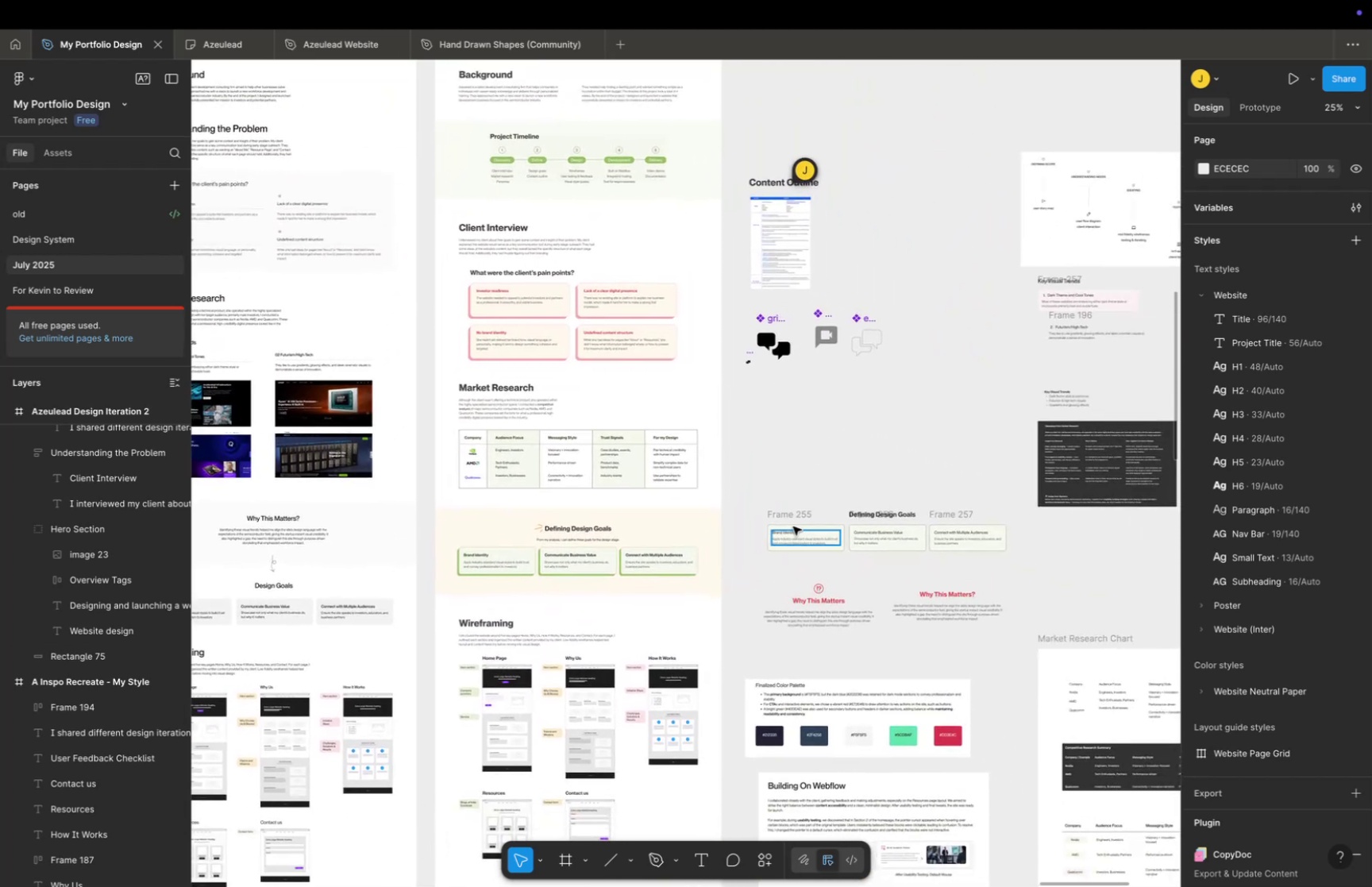 
left_click_drag(start_coordinate=[874, 187], to_coordinate=[740, 587])
 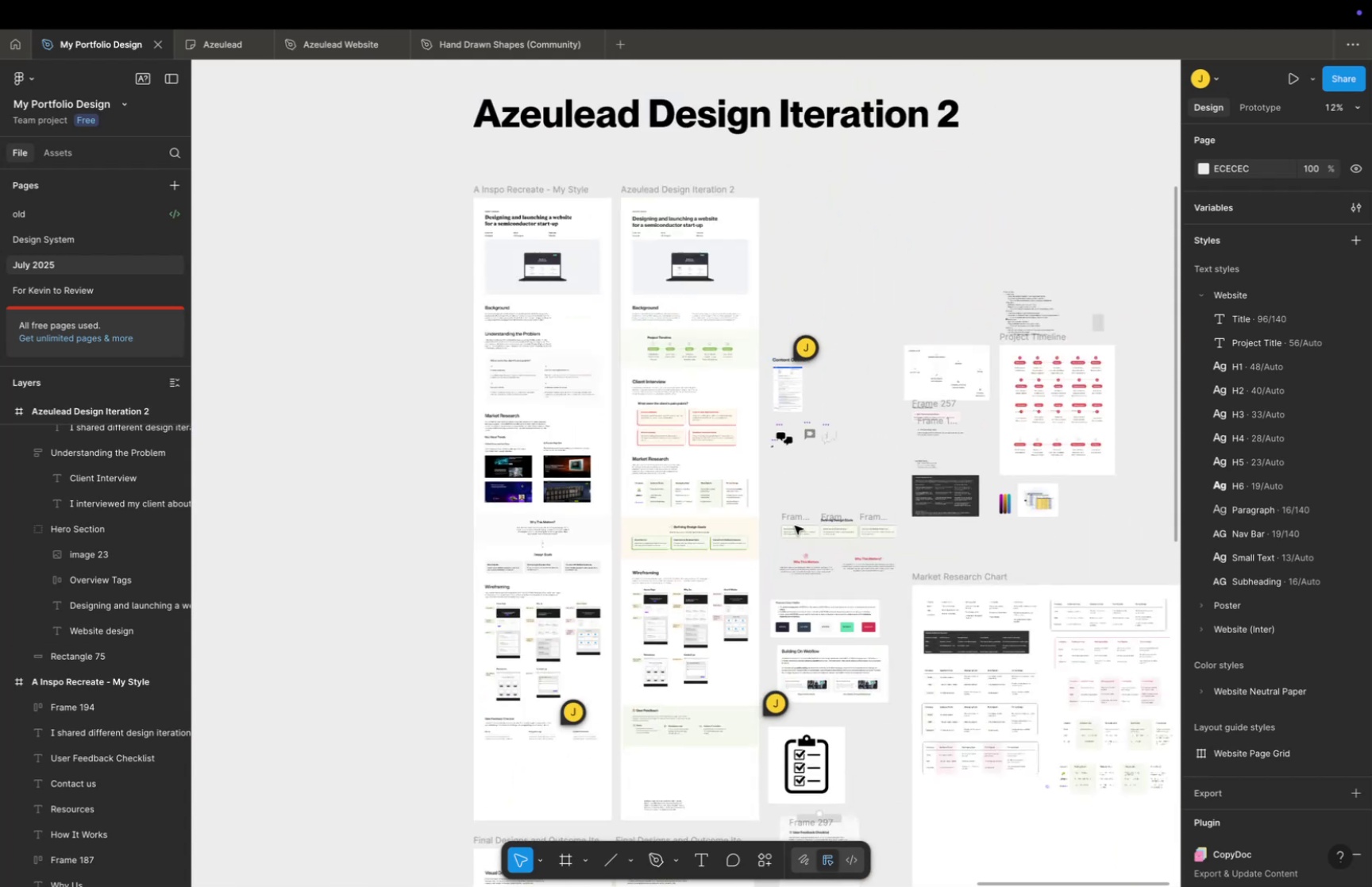 
key(Space)
 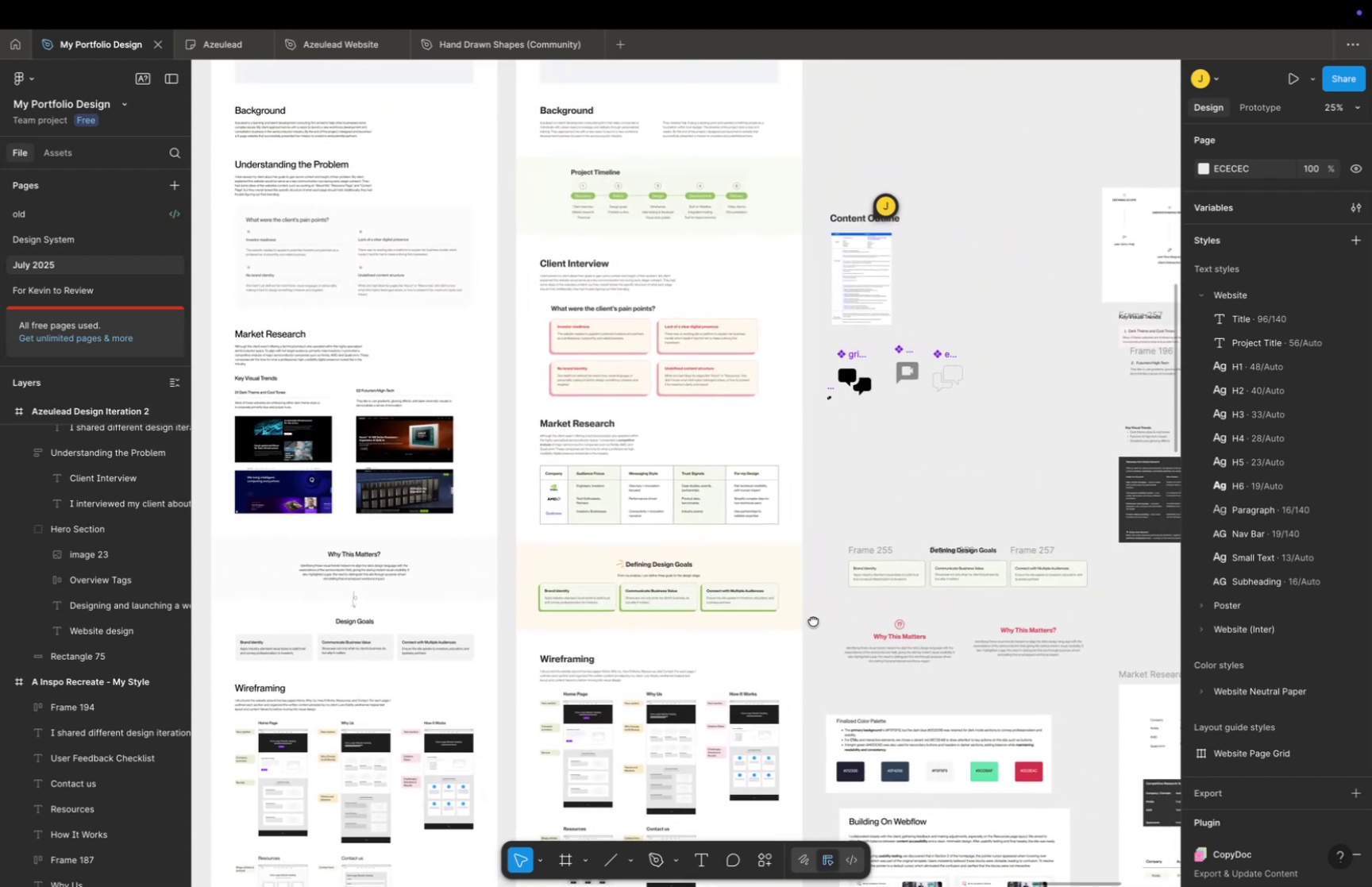 
key(Space)
 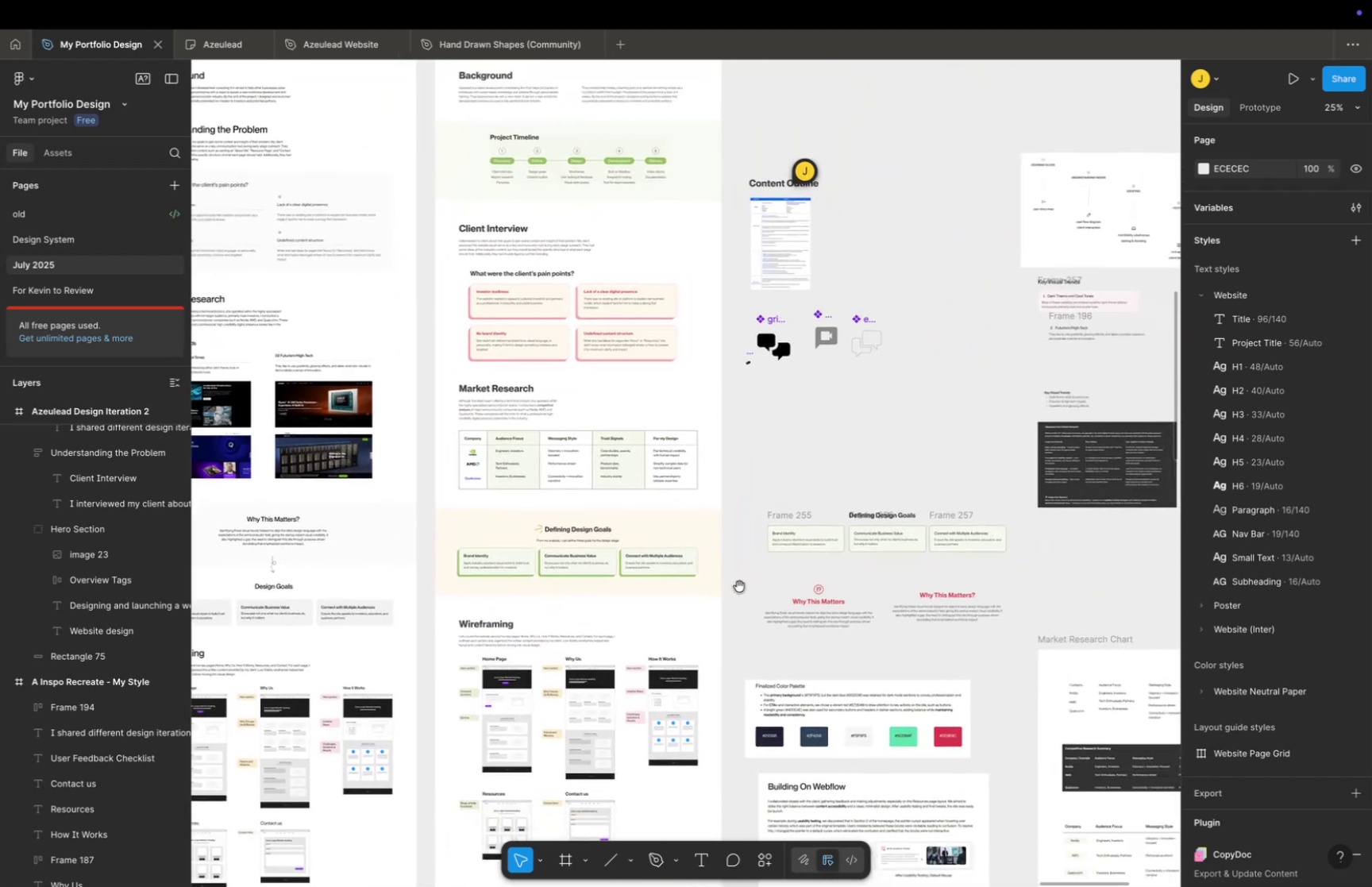 
key(Space)
 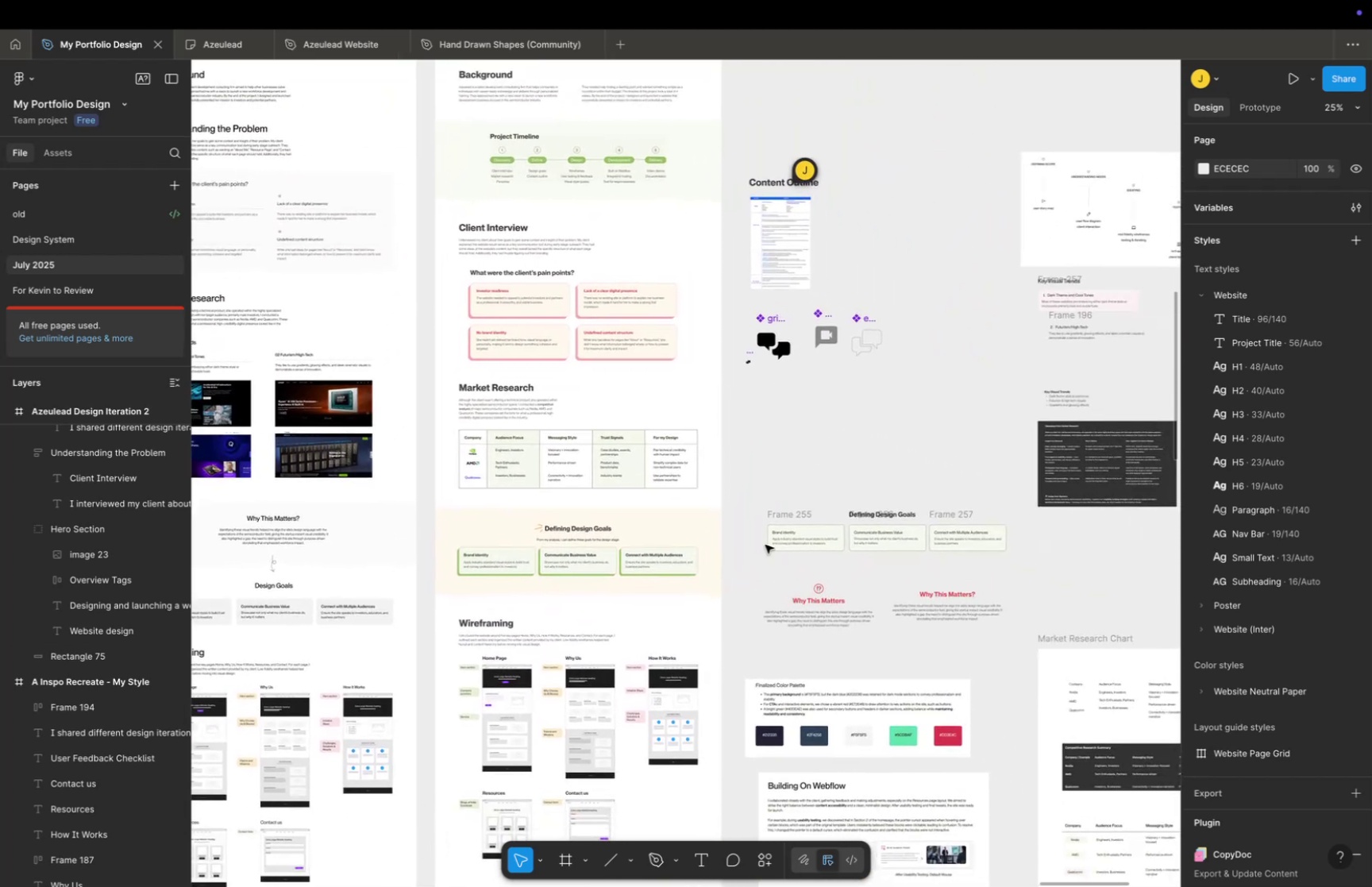 
key(Meta+CommandLeft)
 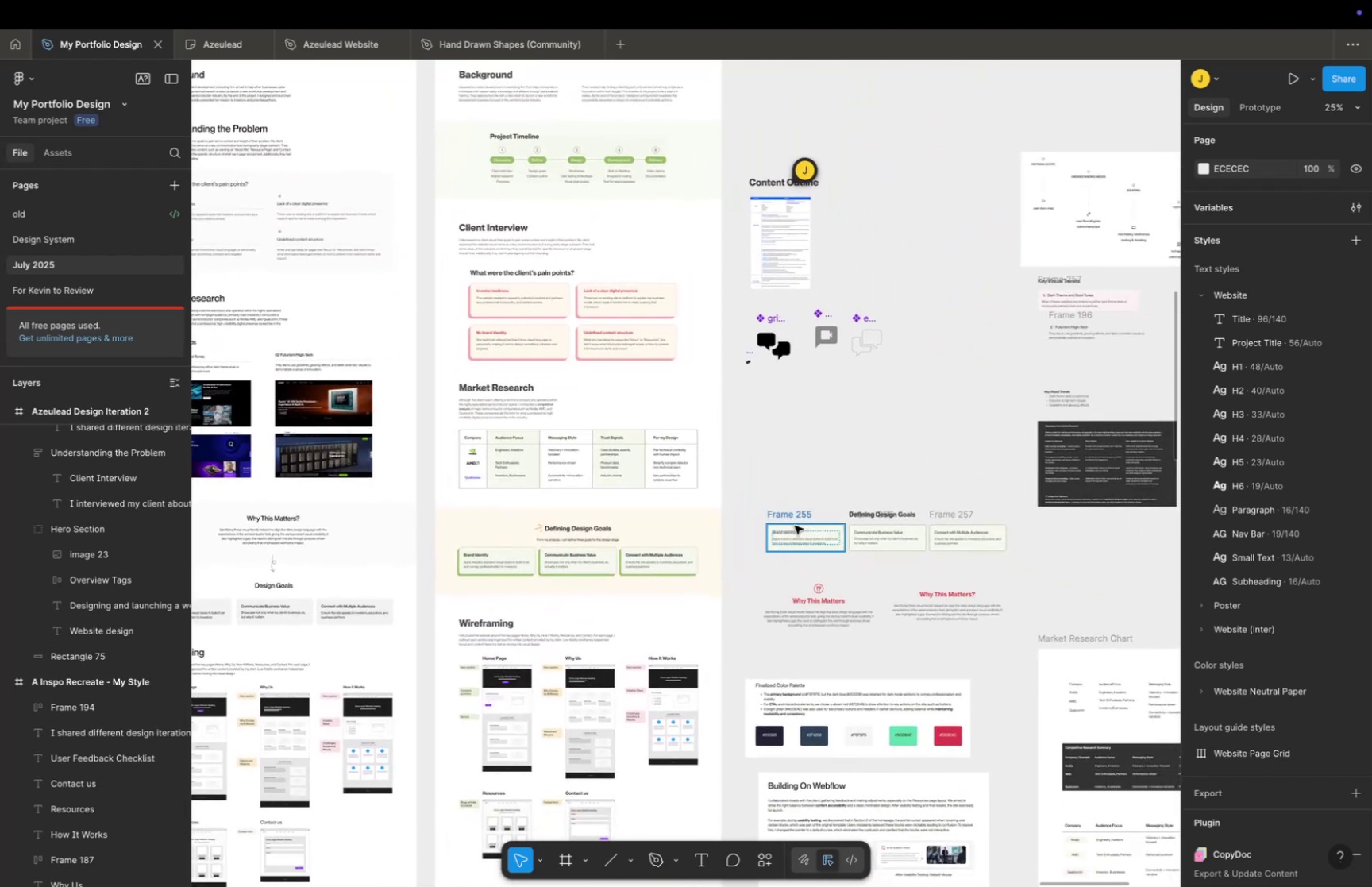 
scroll: coordinate [795, 525], scroll_direction: down, amount: 10.0
 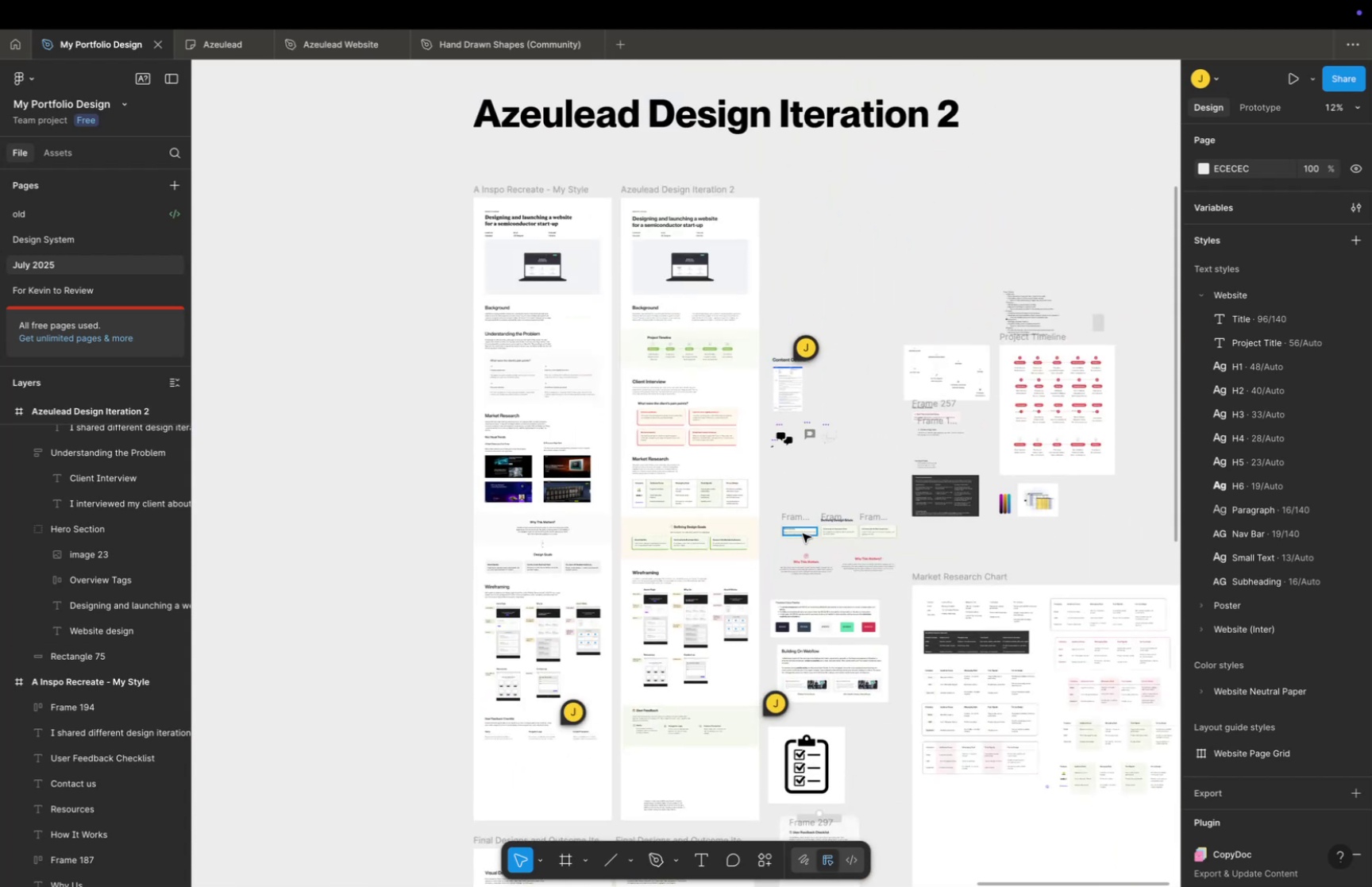 
hold_key(key=Space, duration=0.43)
 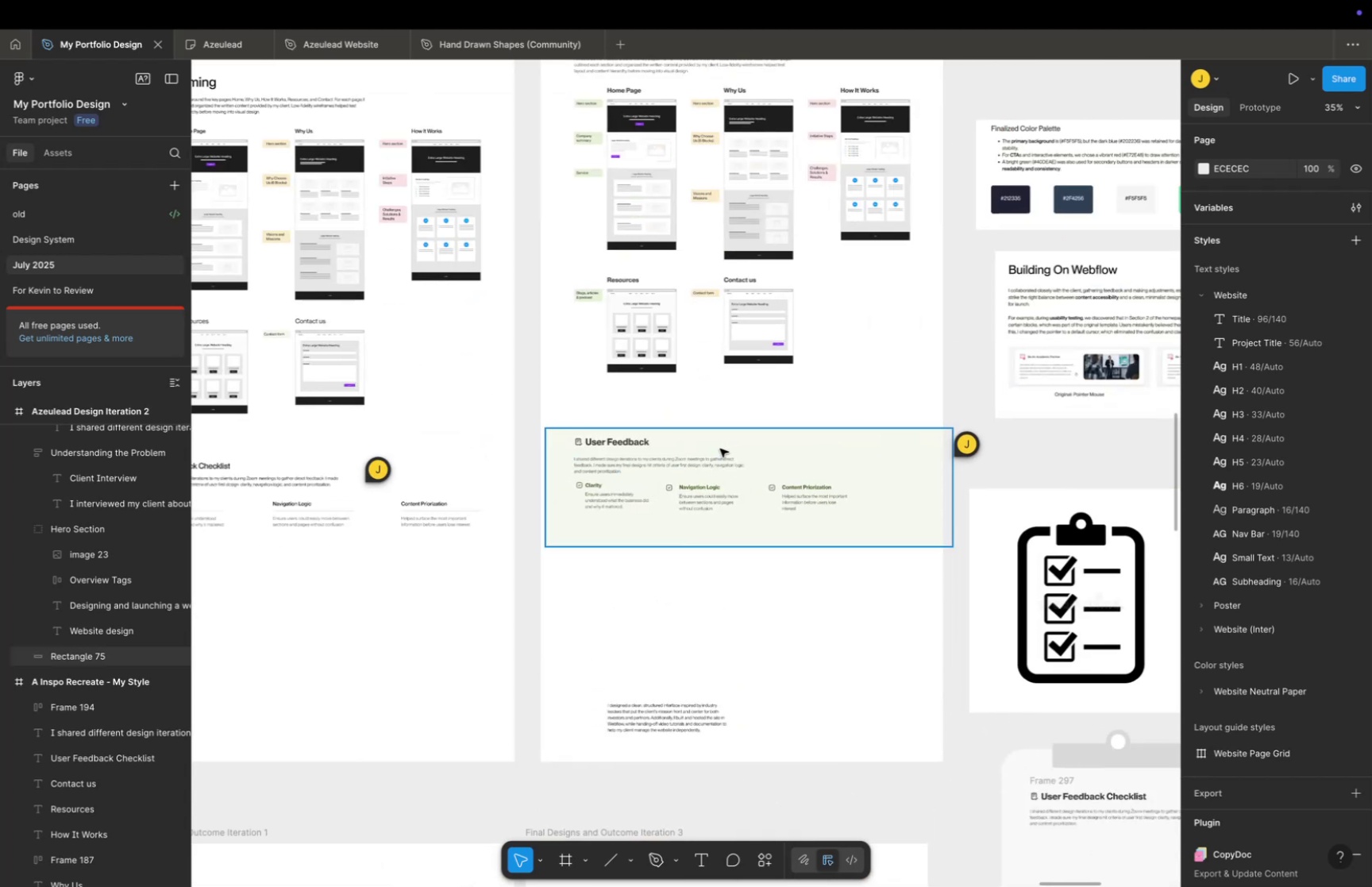 
left_click_drag(start_coordinate=[772, 564], to_coordinate=[807, 309])
 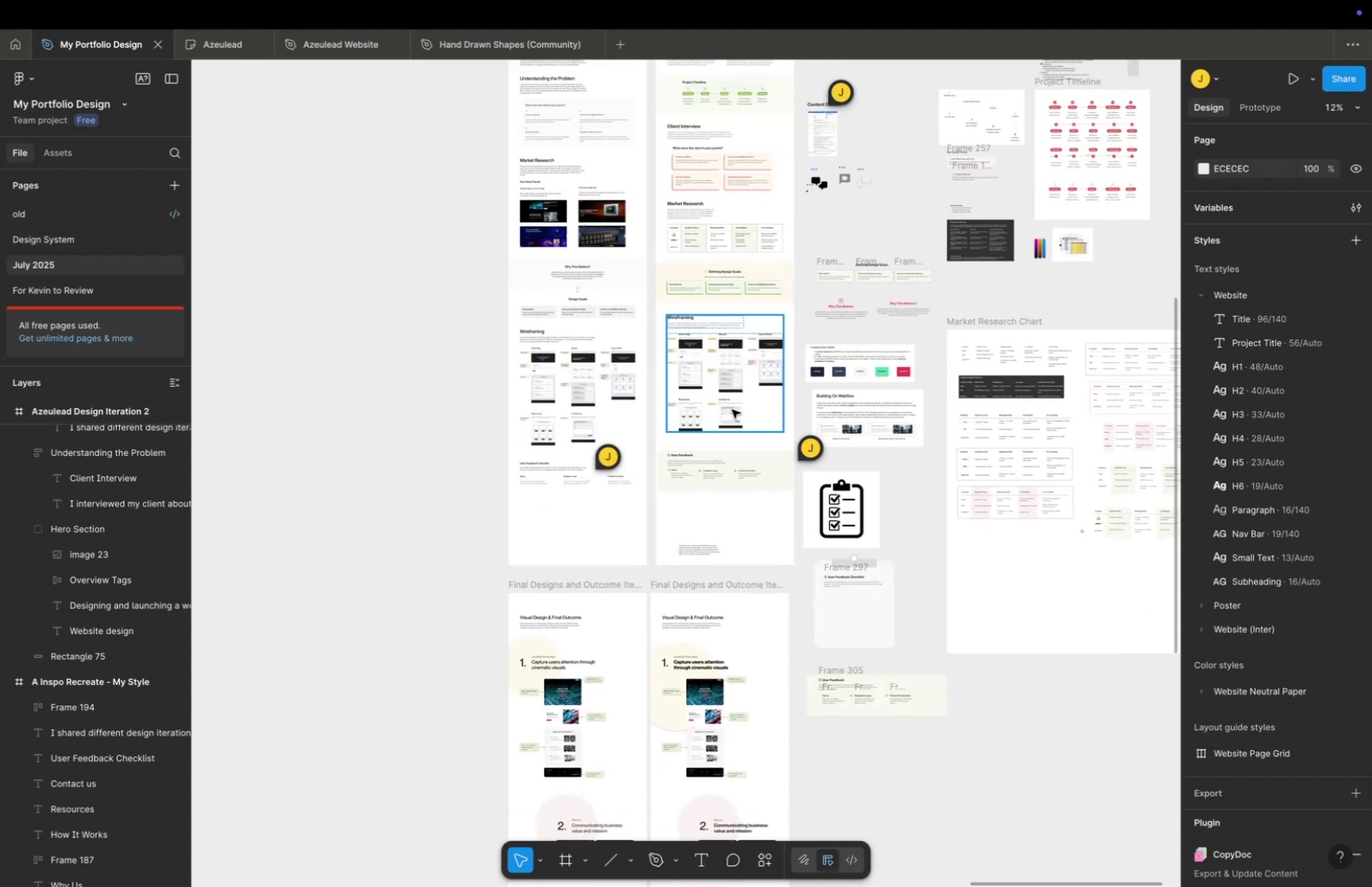 
hold_key(key=CommandLeft, duration=0.5)
scroll: coordinate [724, 444], scroll_direction: up, amount: 23.0
 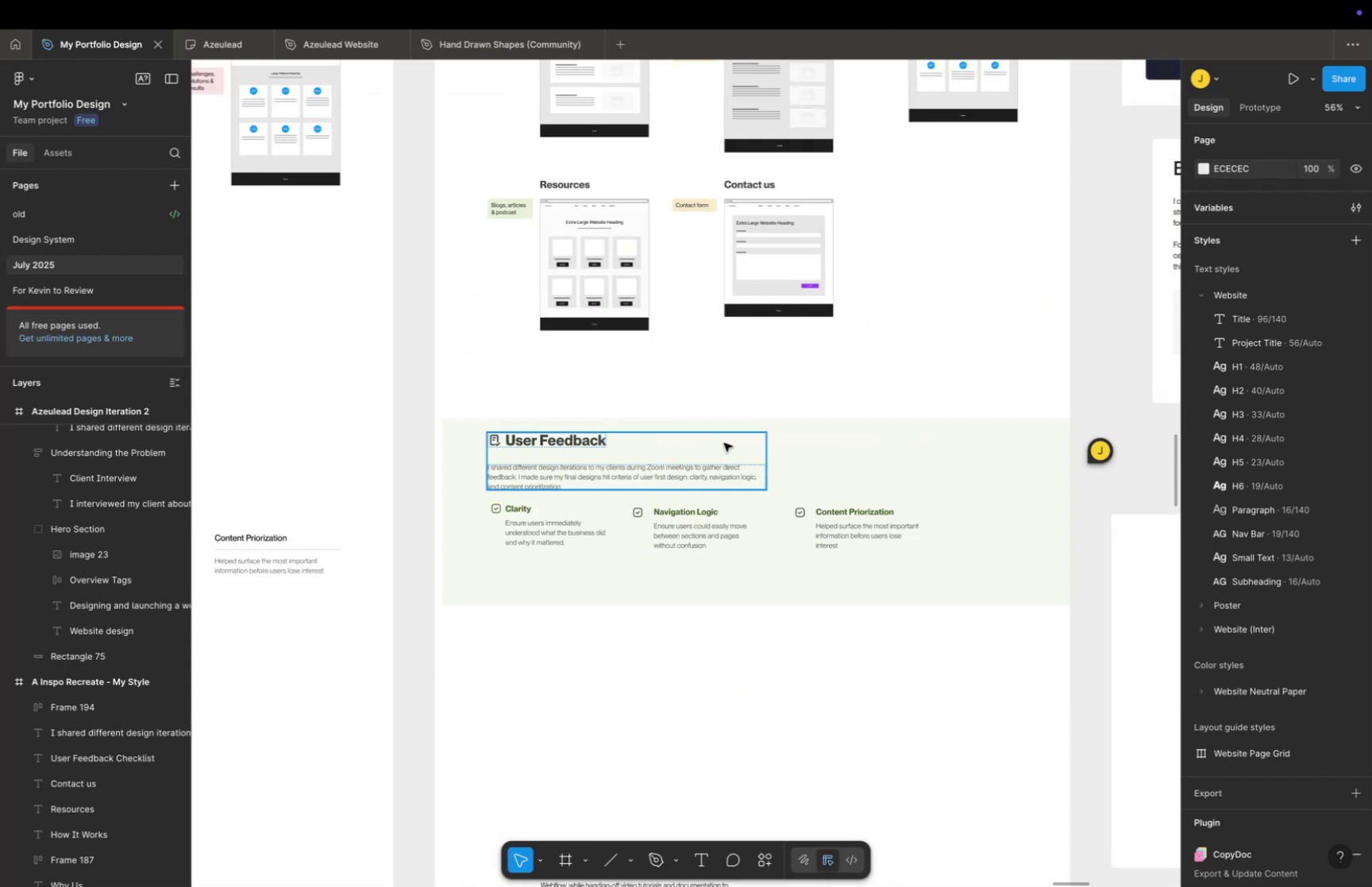 
hold_key(key=Space, duration=0.39)
 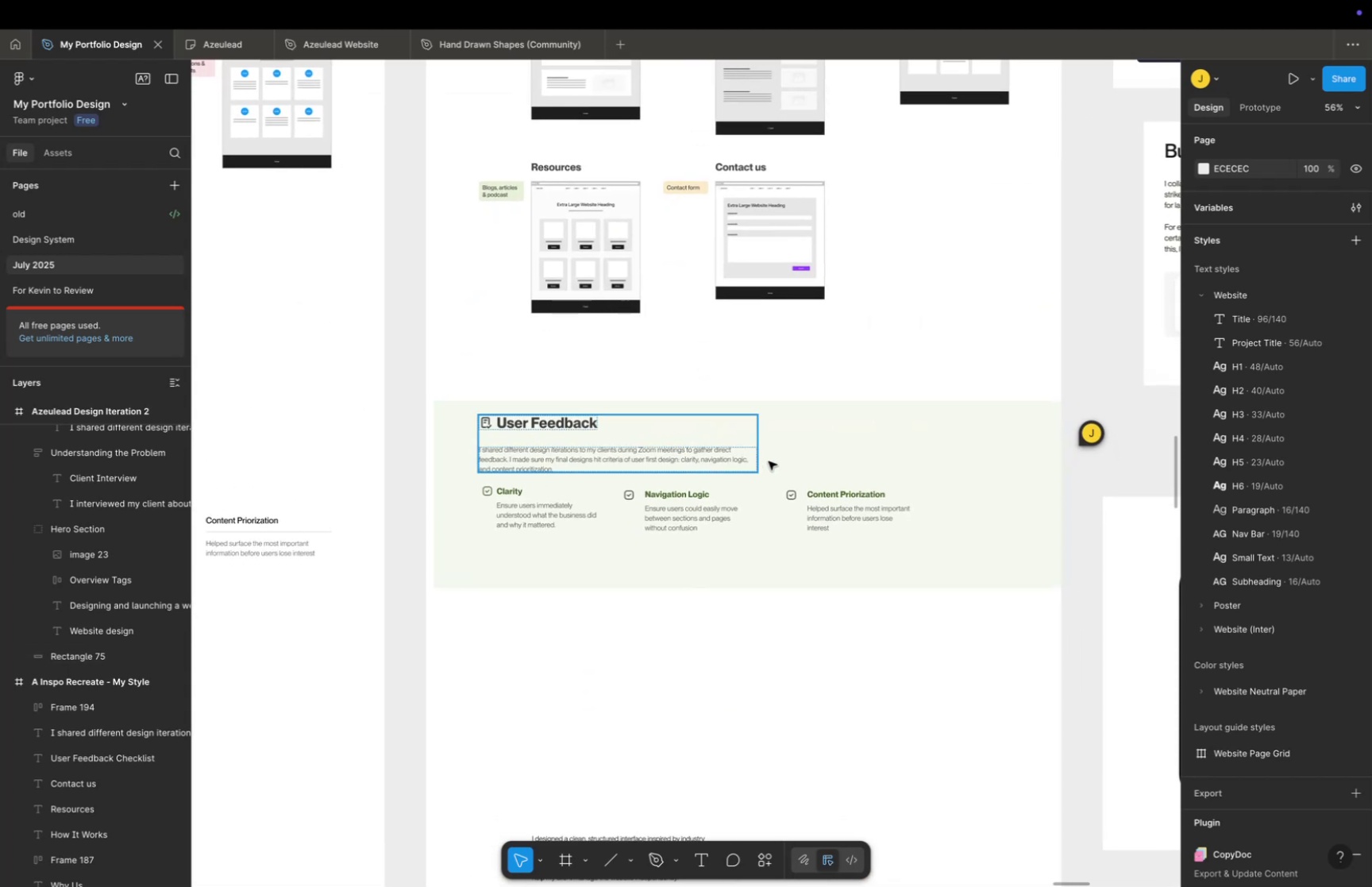 
left_click_drag(start_coordinate=[721, 438], to_coordinate=[712, 420])
 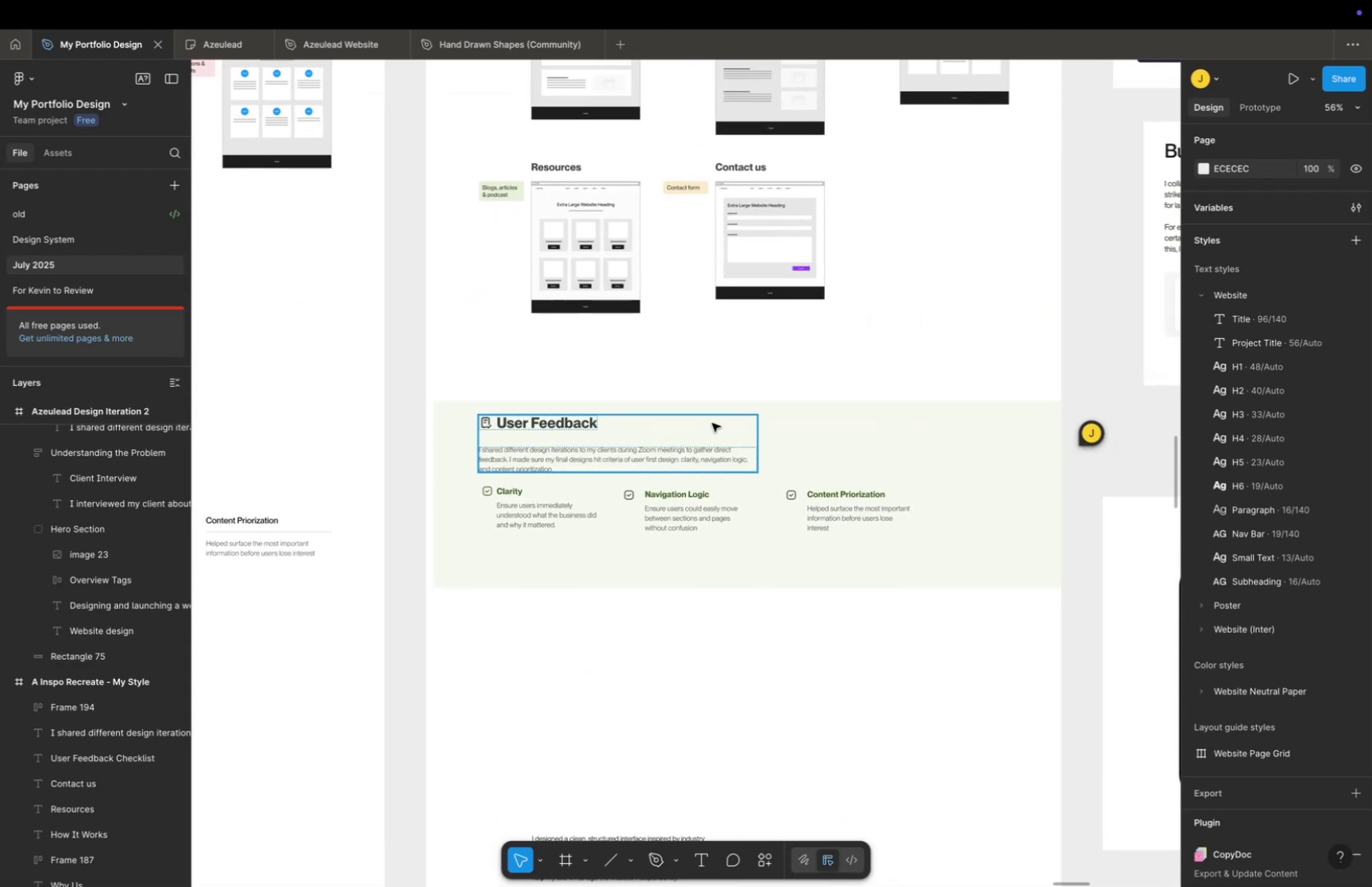 
key(Meta+CommandLeft)
 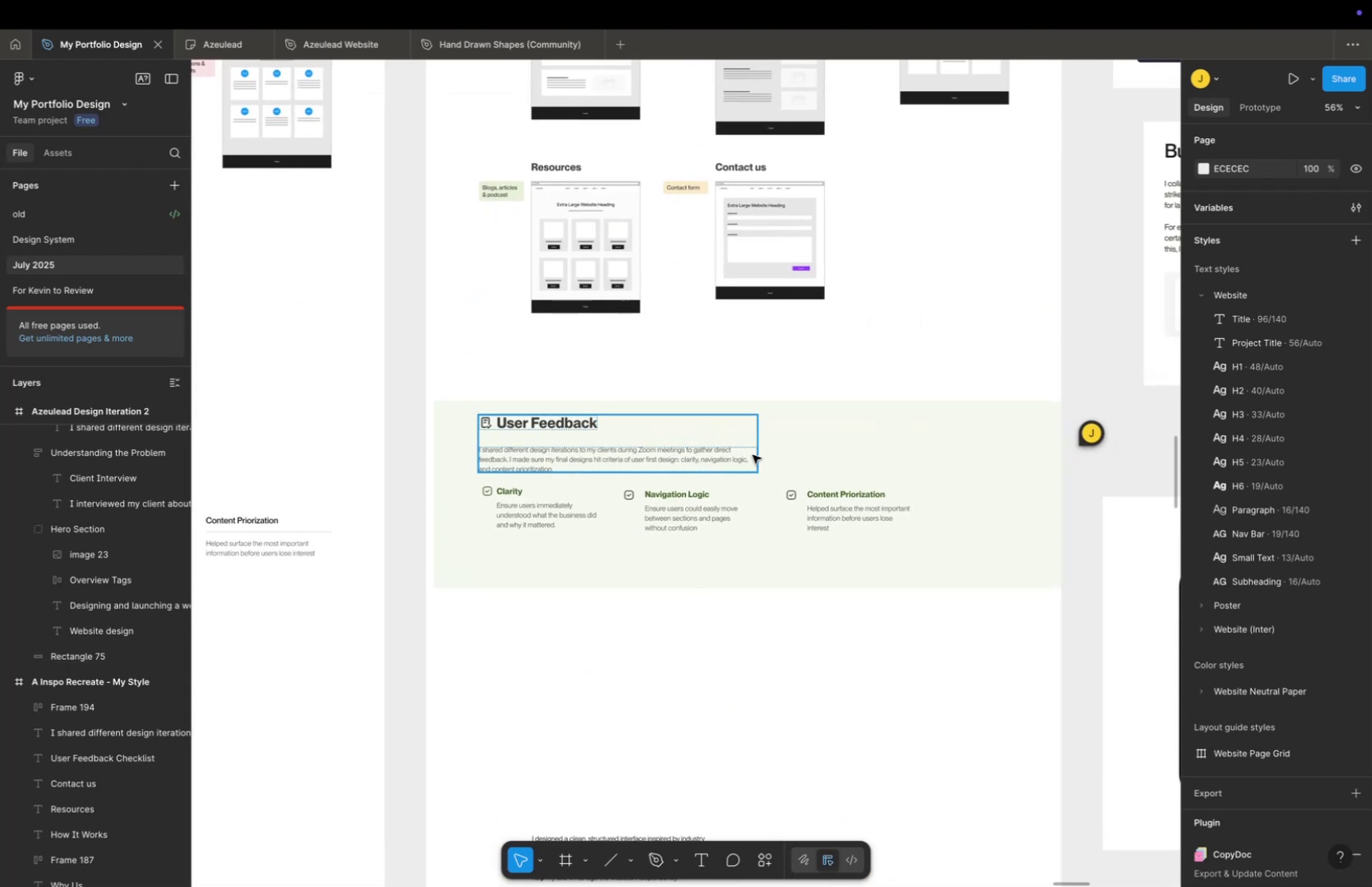 
key(Space)
 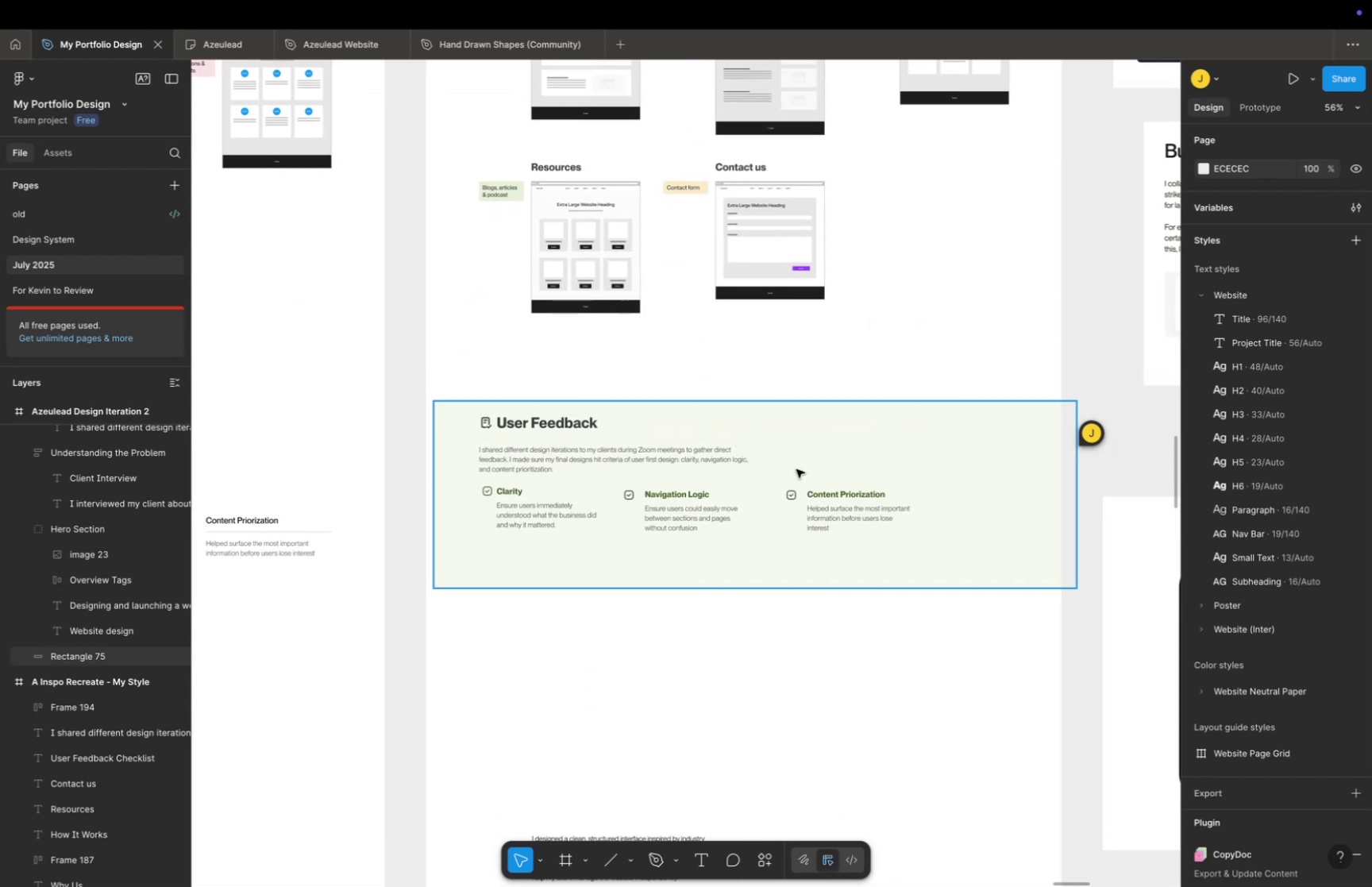 
key(Meta+CommandLeft)
 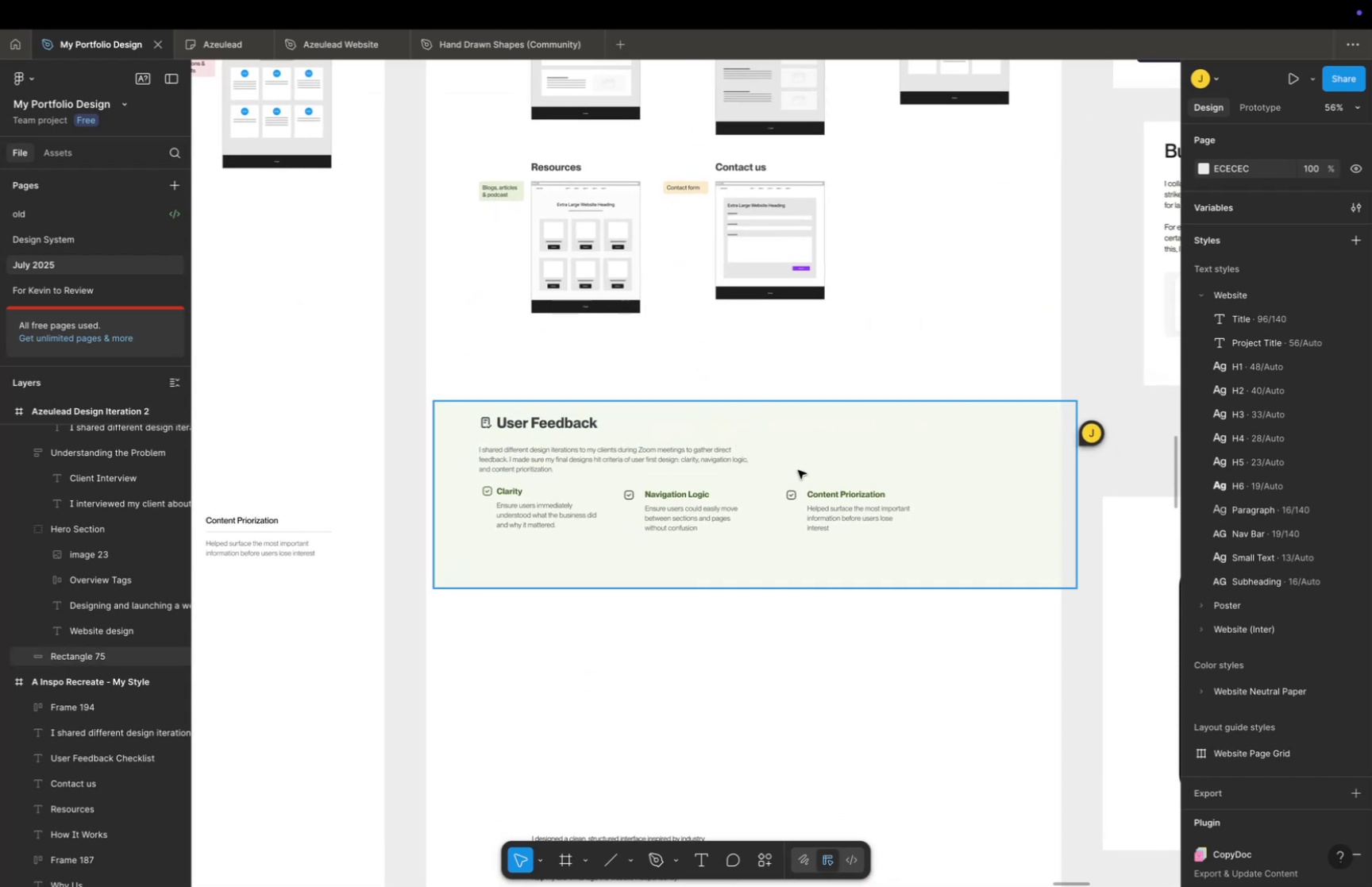 
scroll: coordinate [799, 469], scroll_direction: up, amount: 2.0
 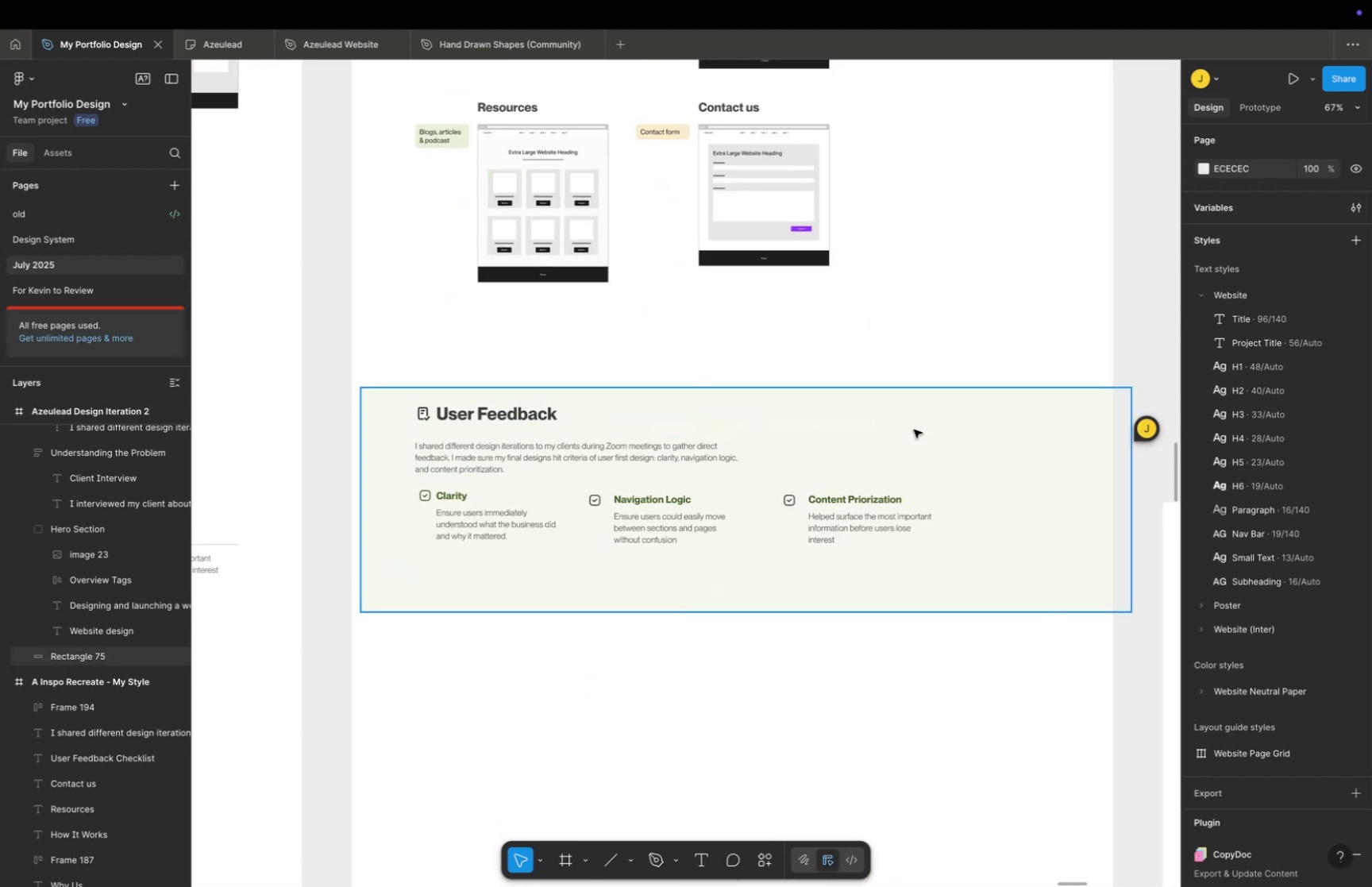 
left_click([917, 428])
 